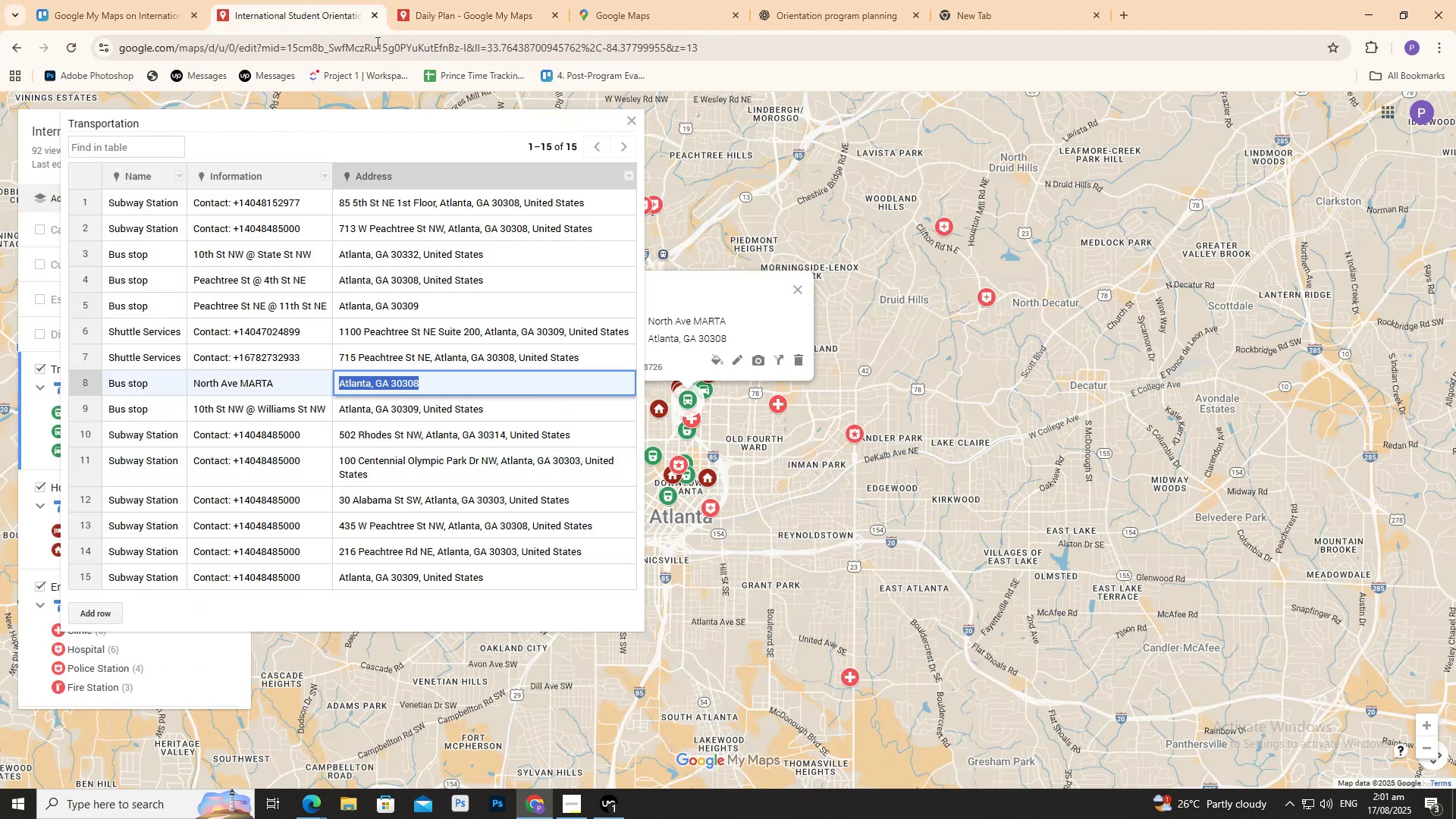 
left_click([486, 0])
 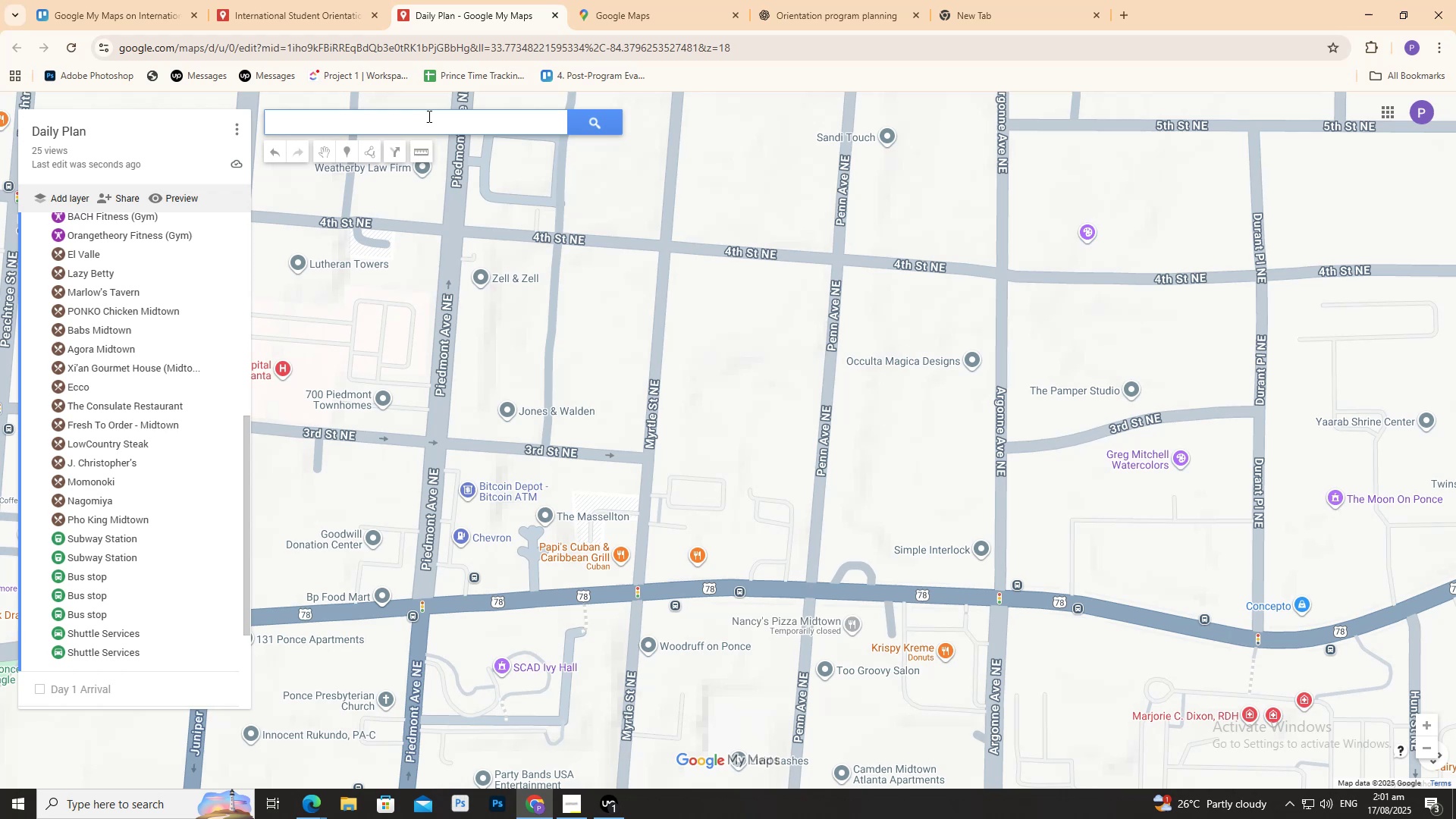 
key(Control+ControlLeft)
 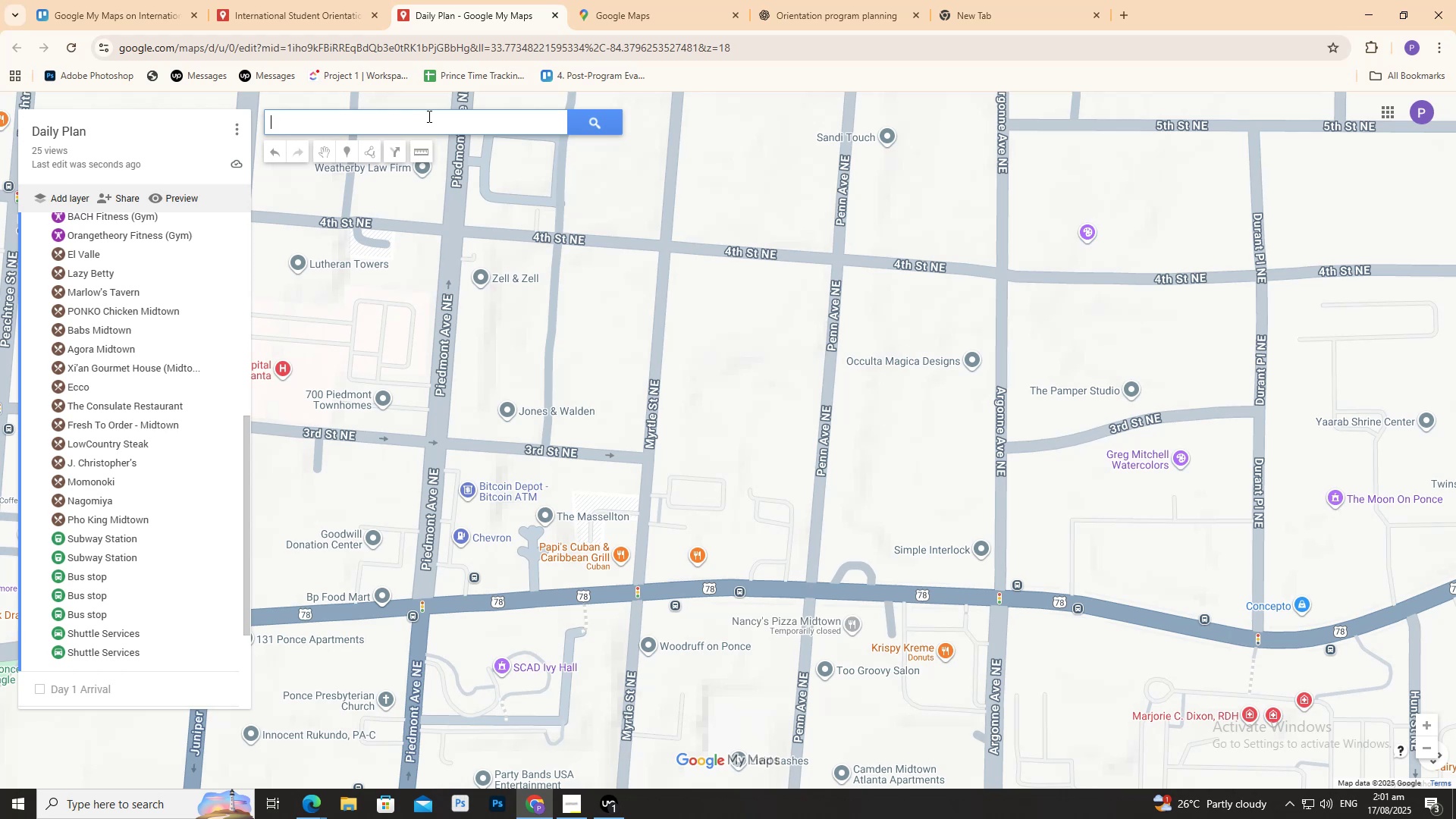 
key(Control+V)
 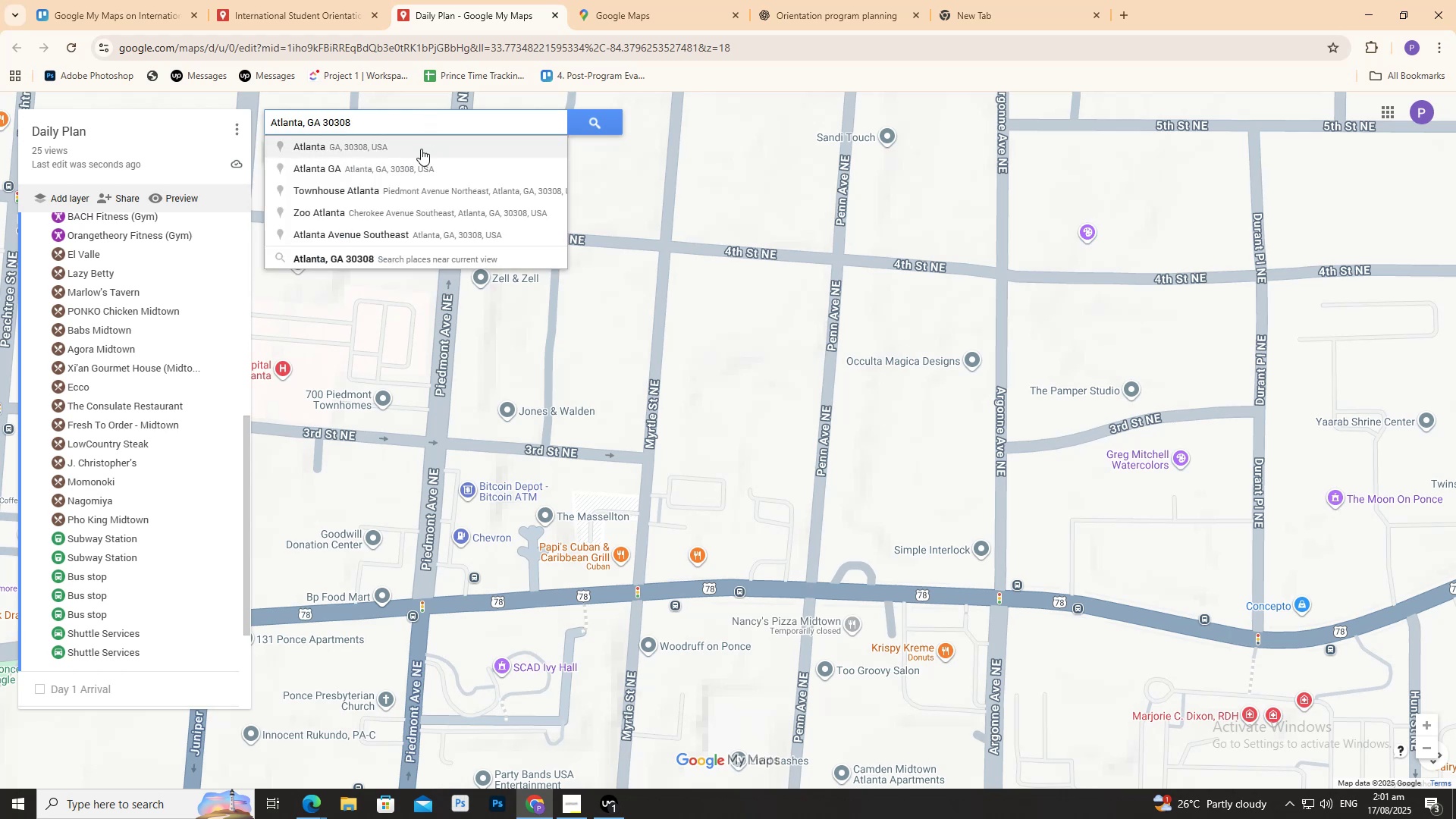 
left_click([421, 149])
 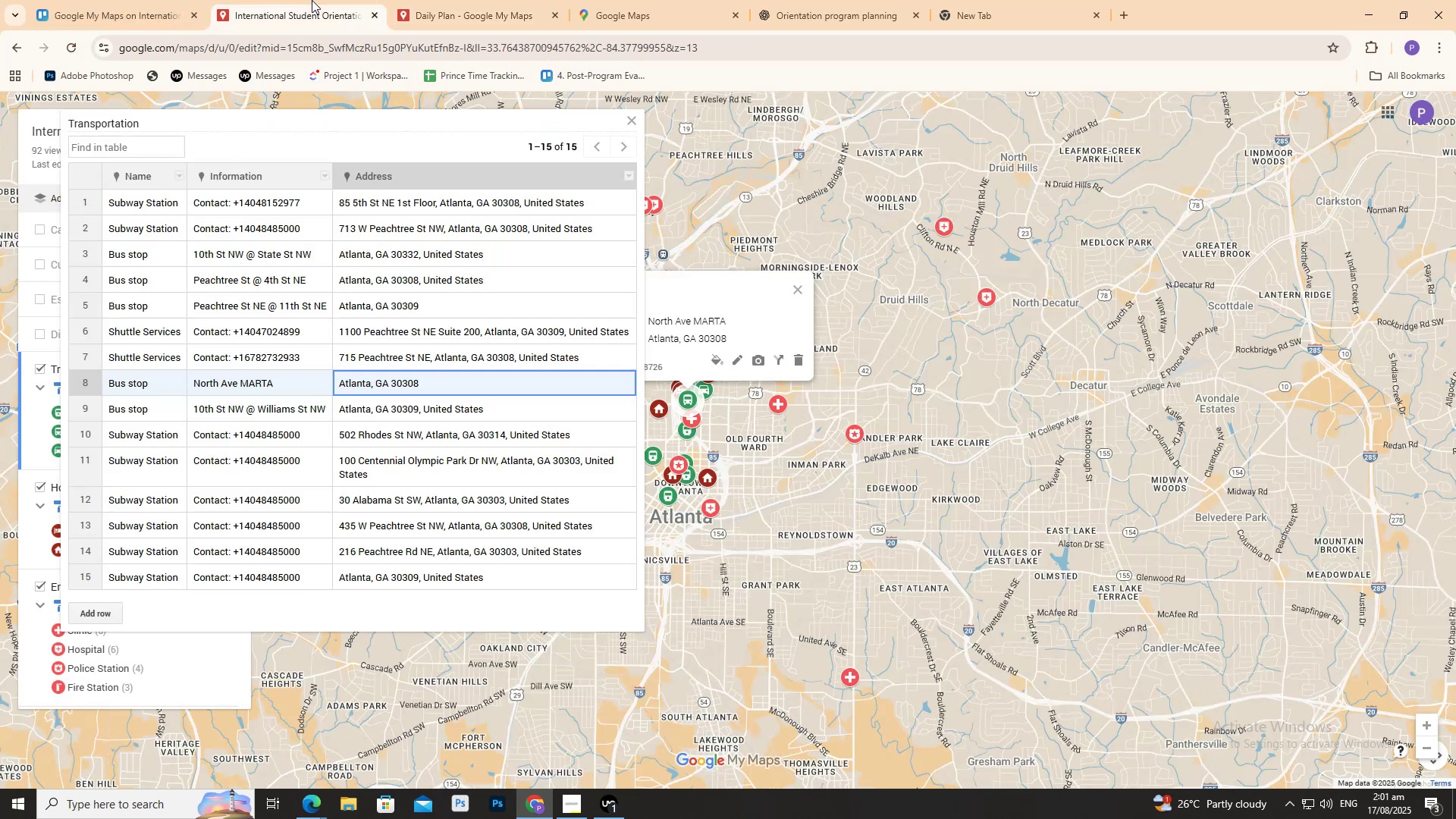 
wait(7.32)
 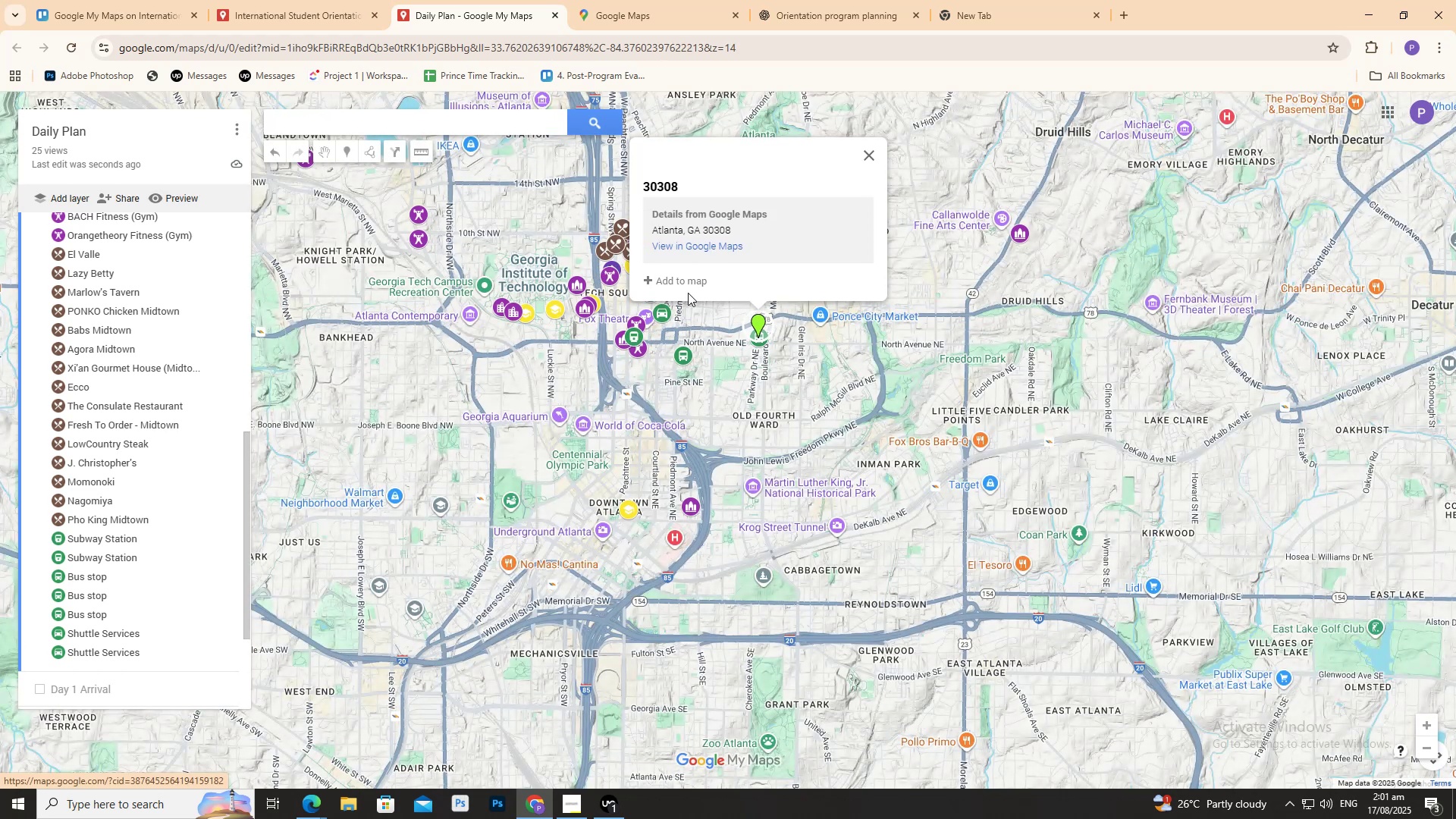 
double_click([130, 383])
 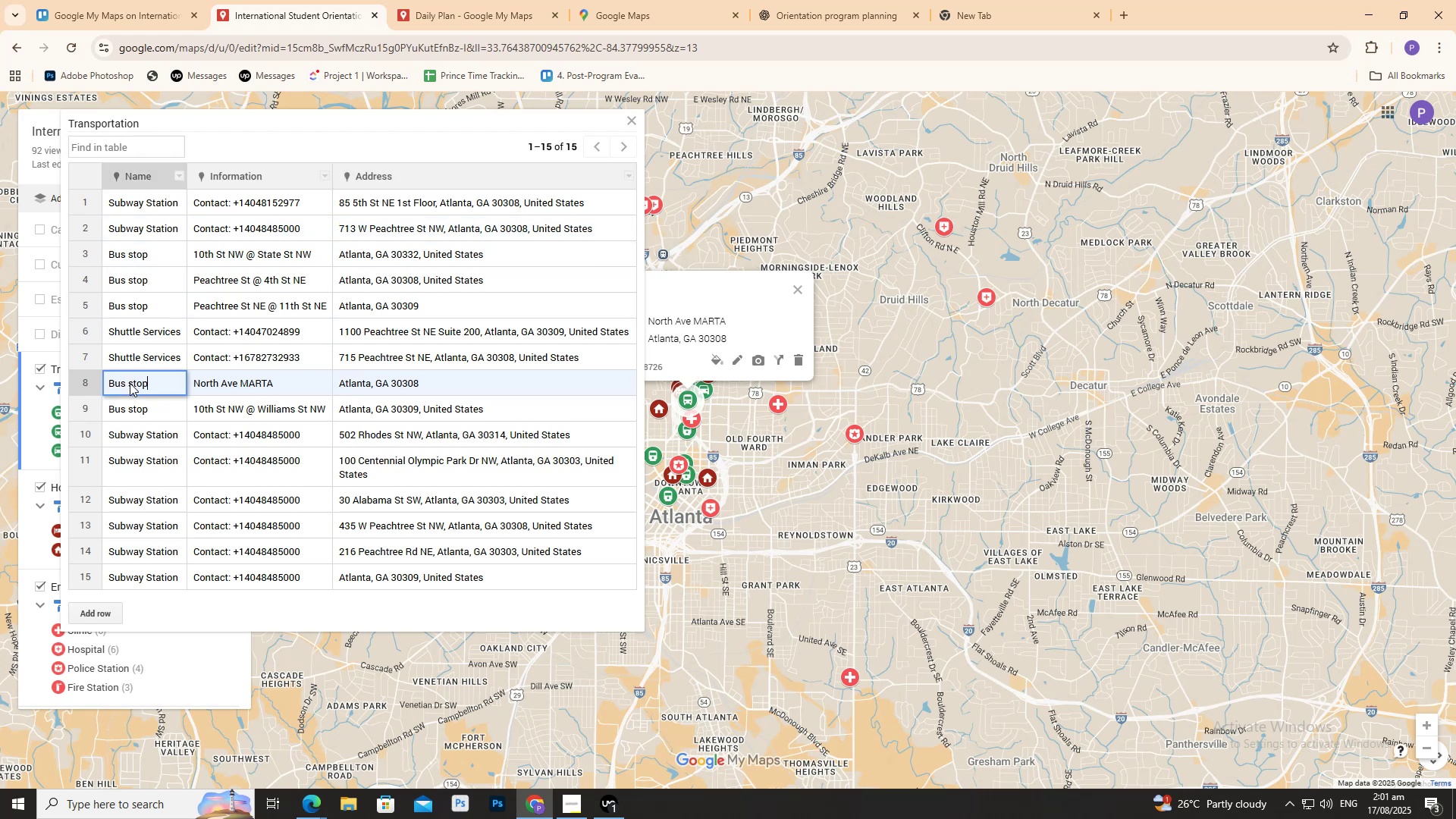 
triple_click([130, 383])
 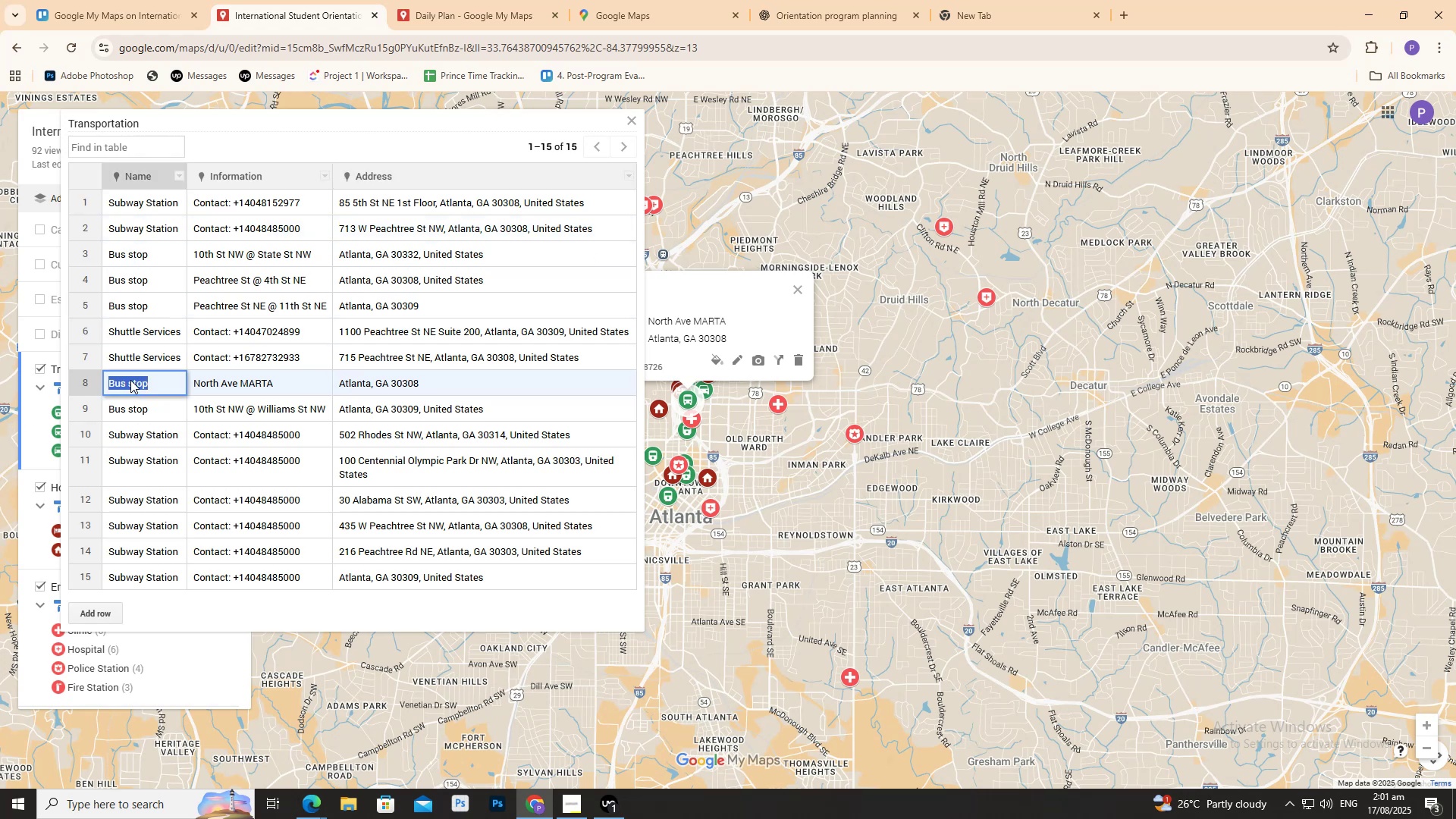 
key(Control+ControlLeft)
 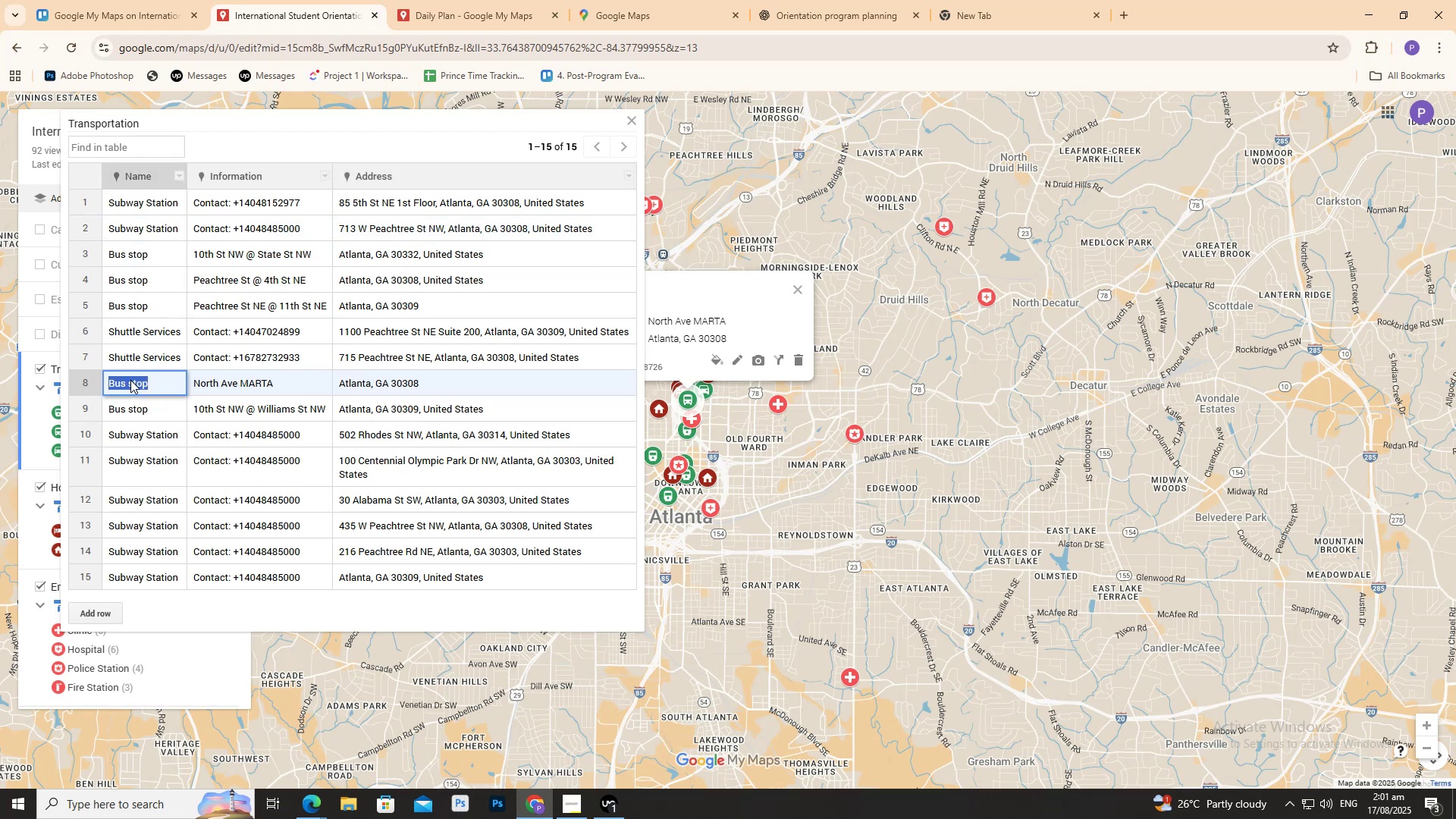 
key(Control+C)
 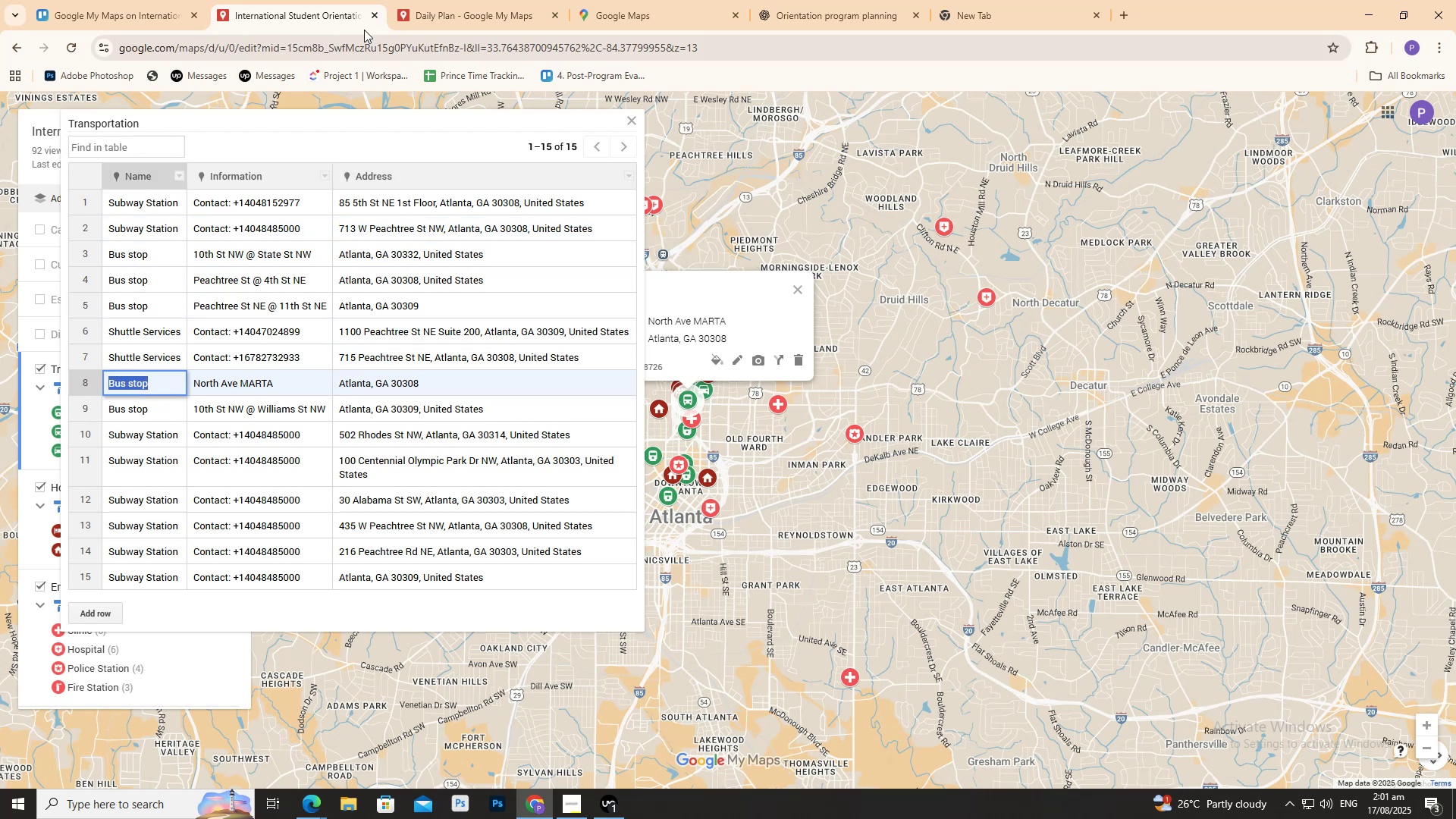 
left_click([439, 0])
 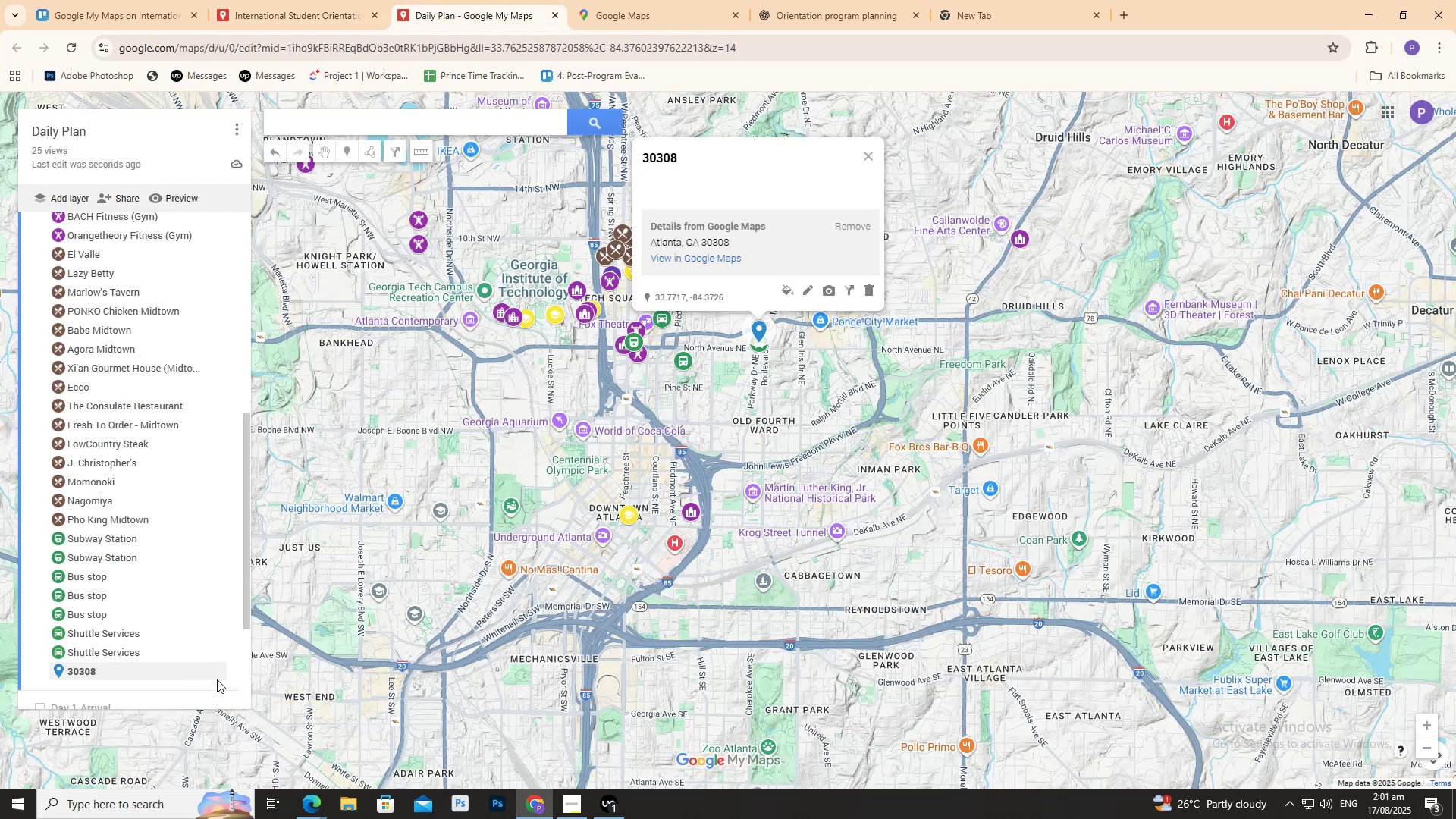 
left_click([221, 674])
 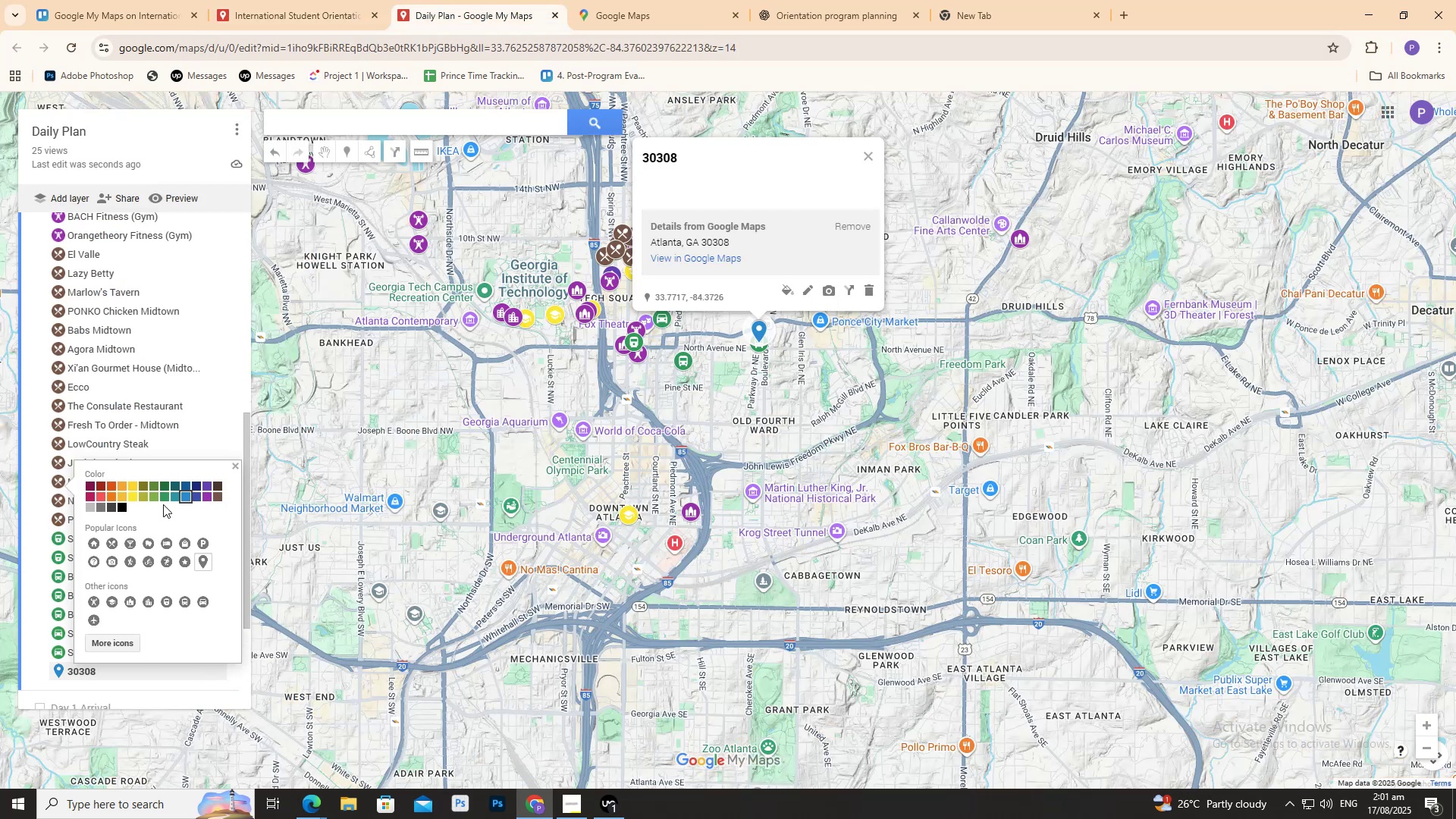 
left_click([165, 500])
 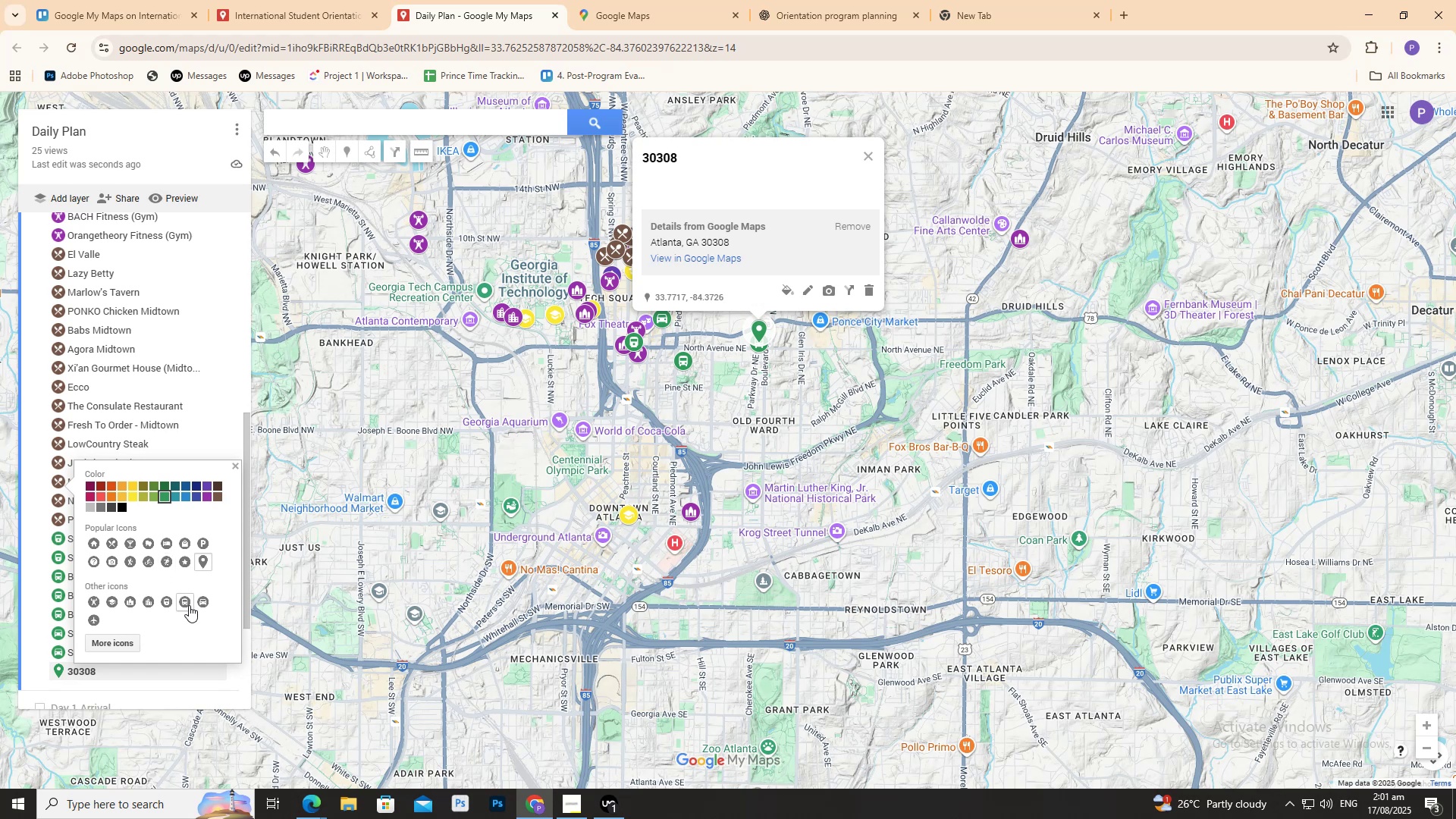 
left_click([189, 605])
 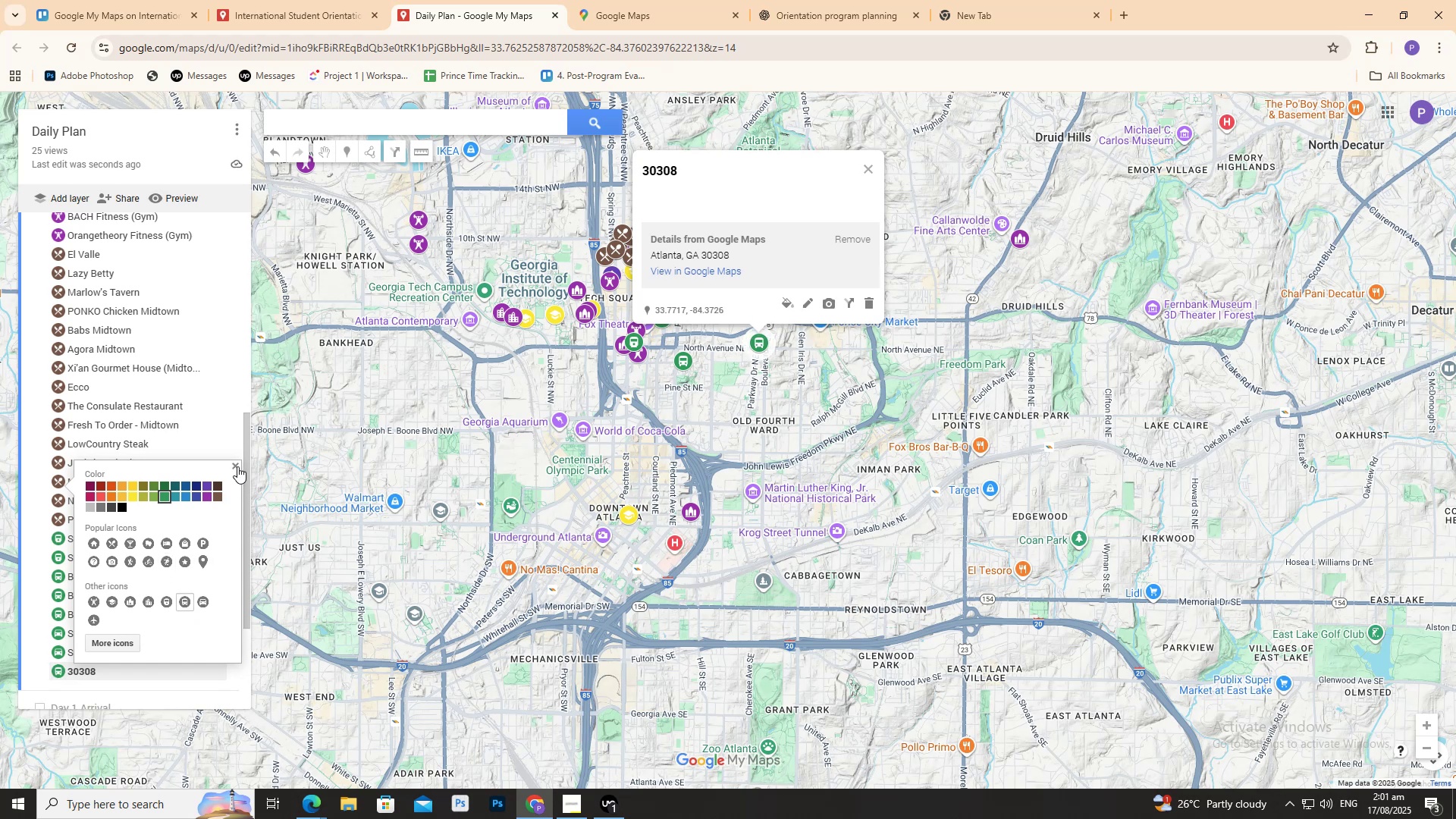 
left_click([237, 466])
 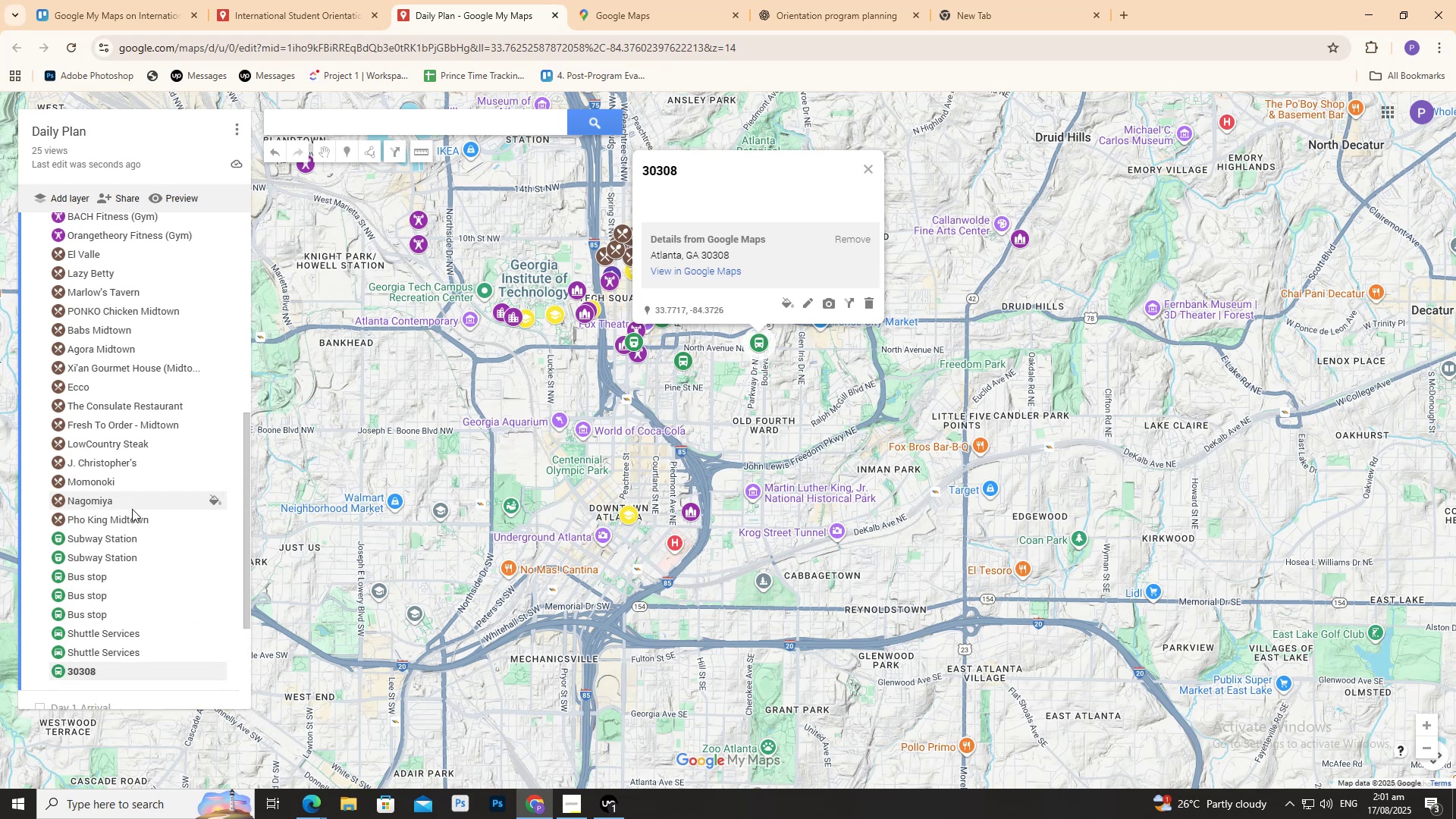 
scroll: coordinate [138, 519], scroll_direction: up, amount: 6.0
 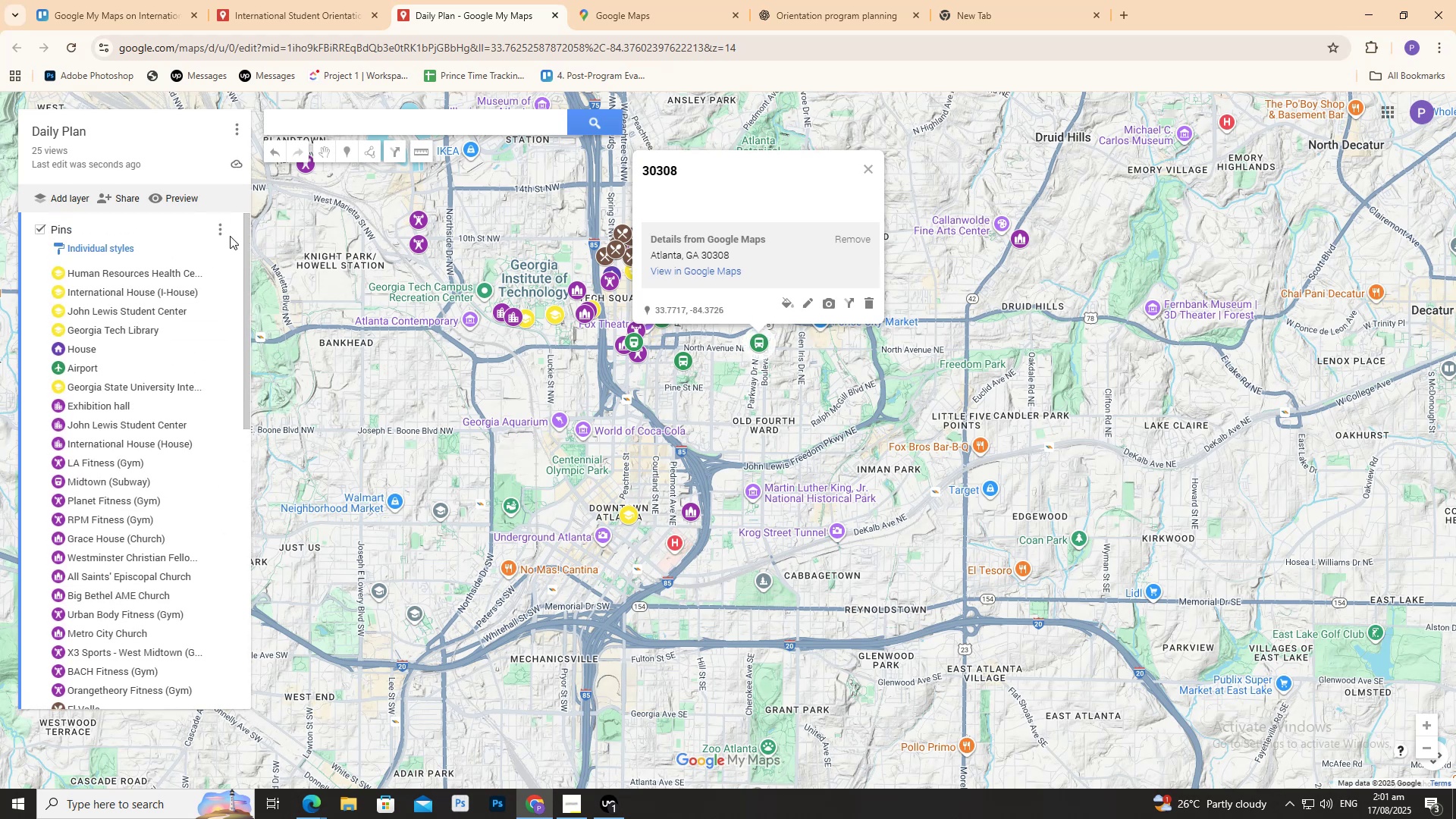 
left_click([221, 228])
 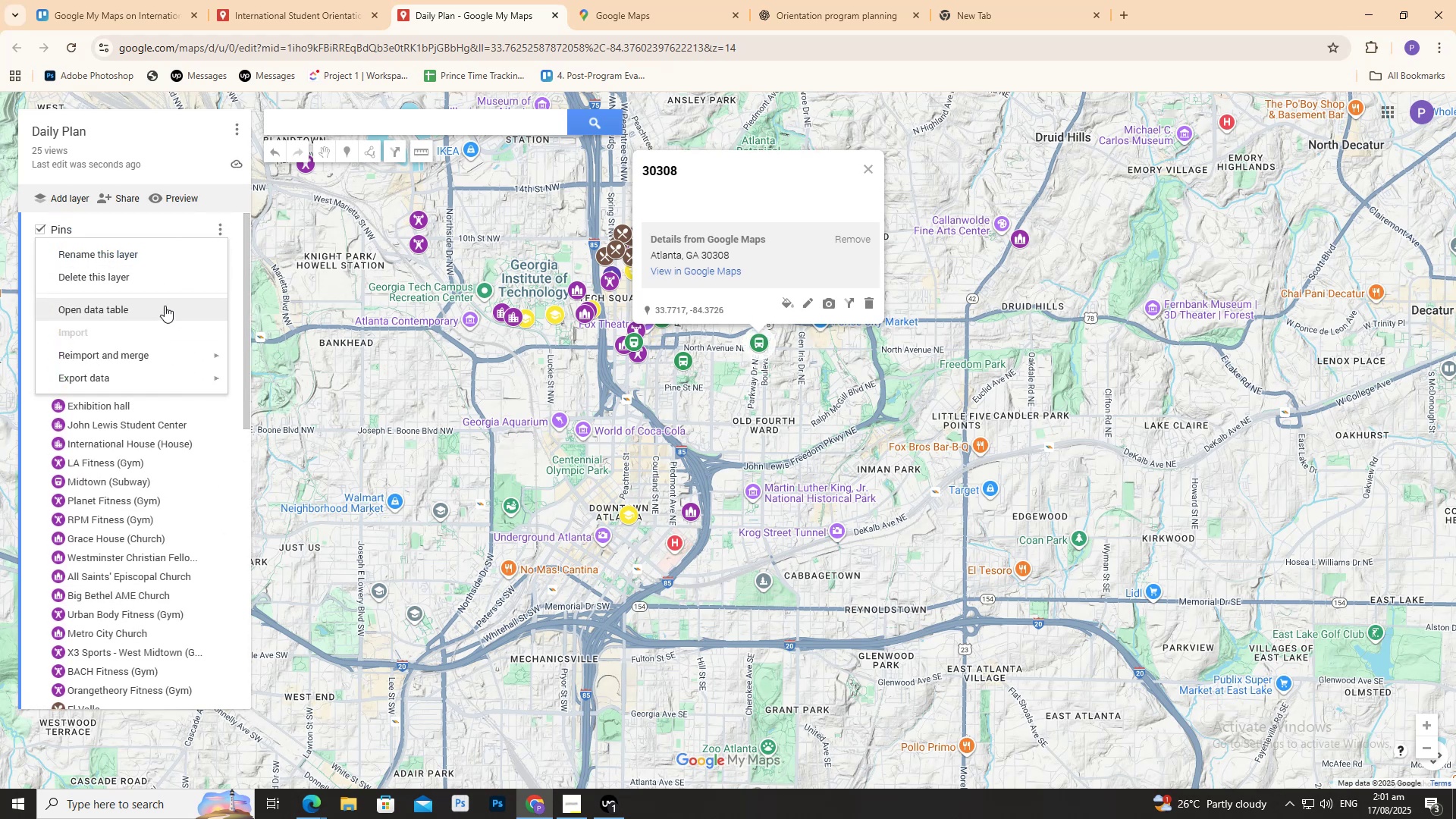 
left_click([163, 307])
 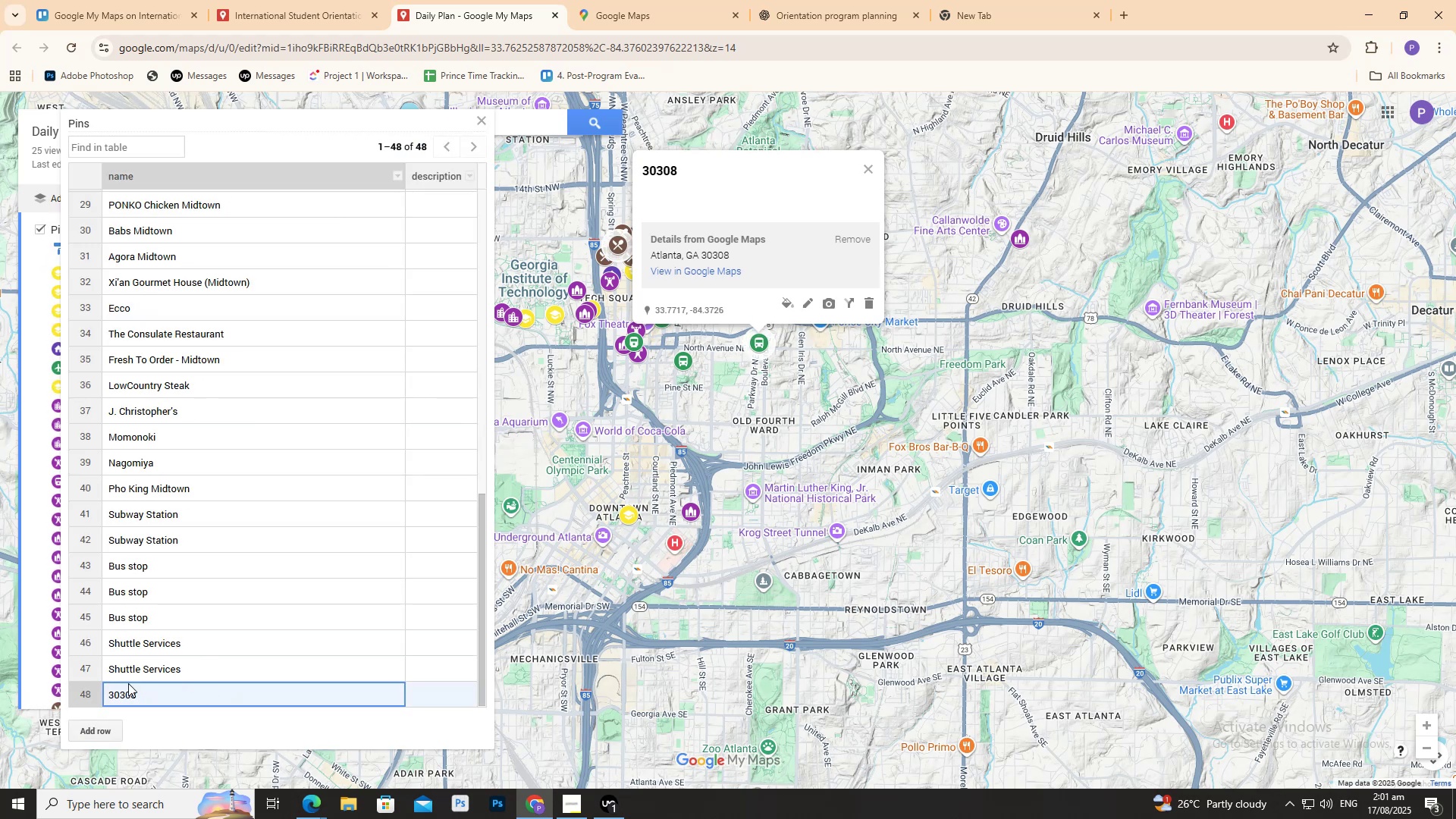 
double_click([128, 683])
 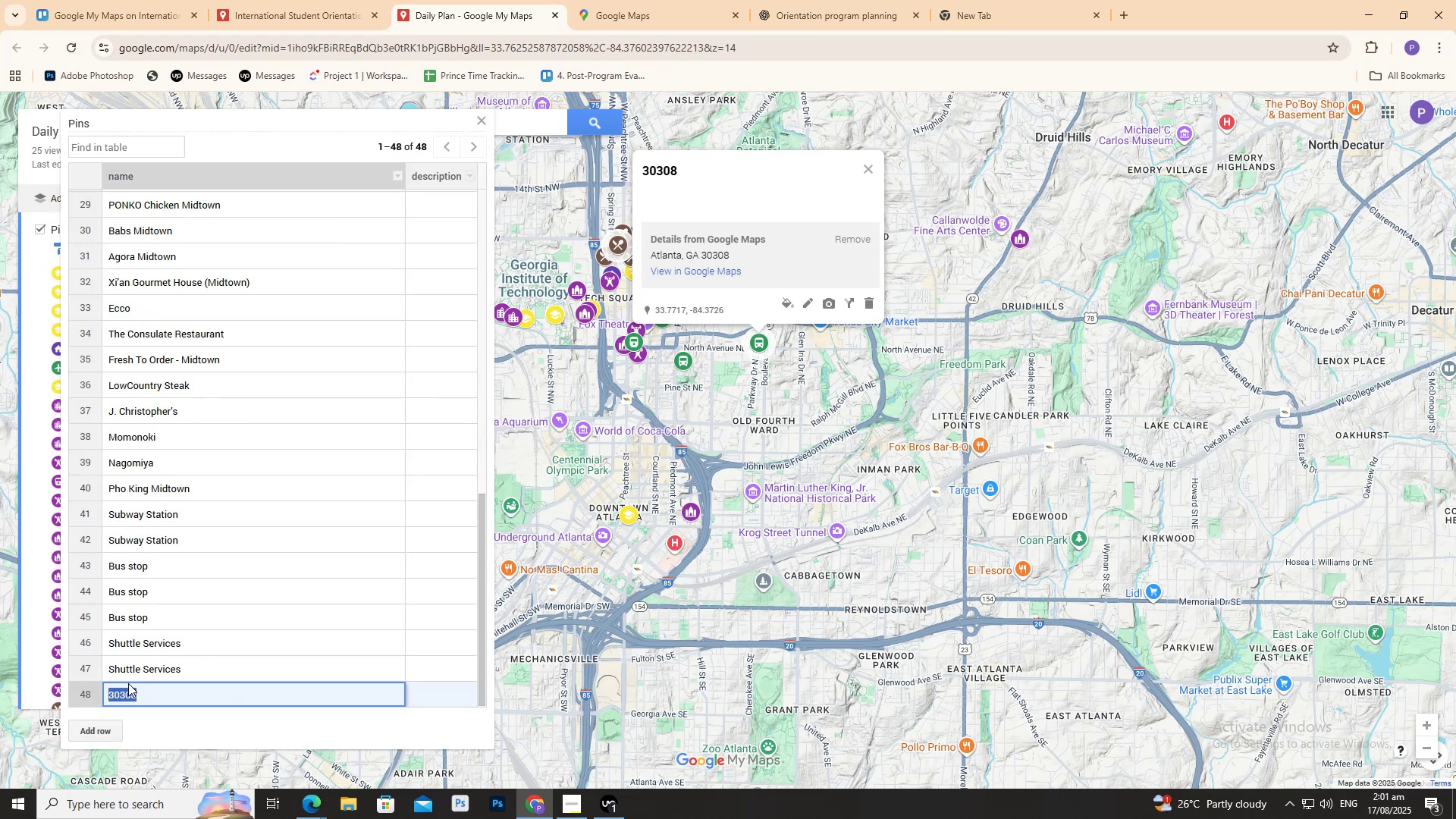 
triple_click([128, 683])
 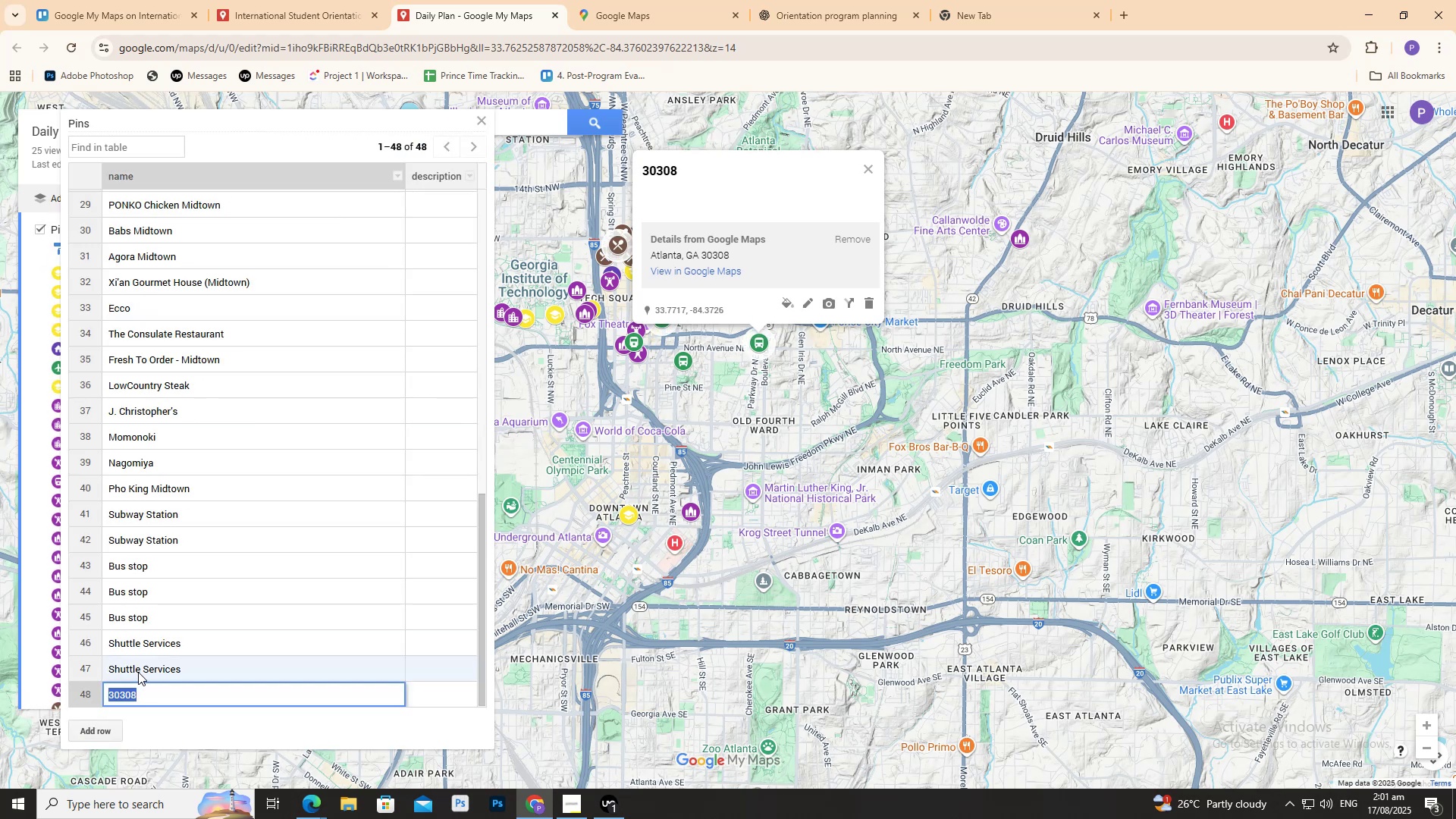 
key(Backspace)
 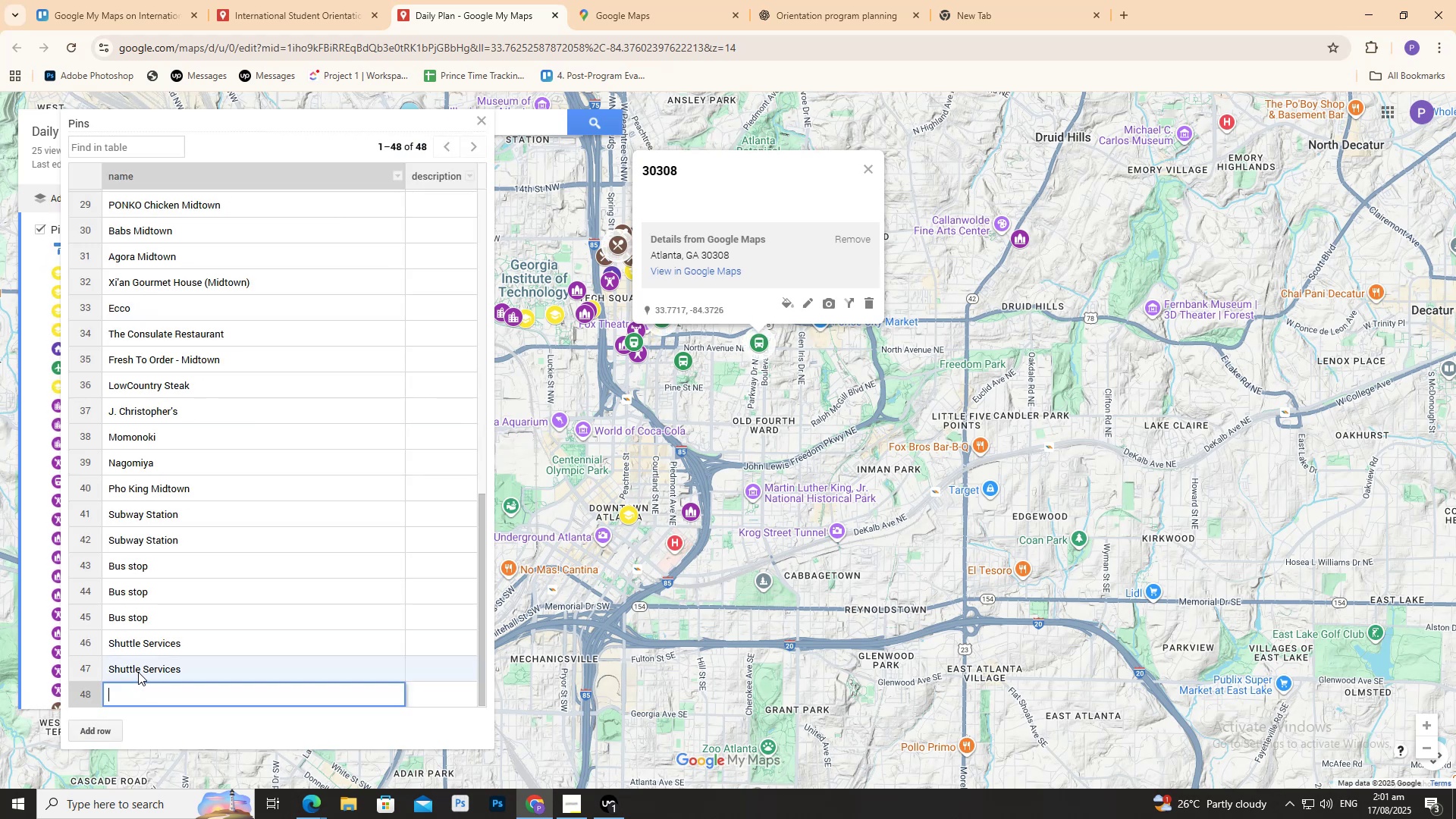 
key(Control+ControlLeft)
 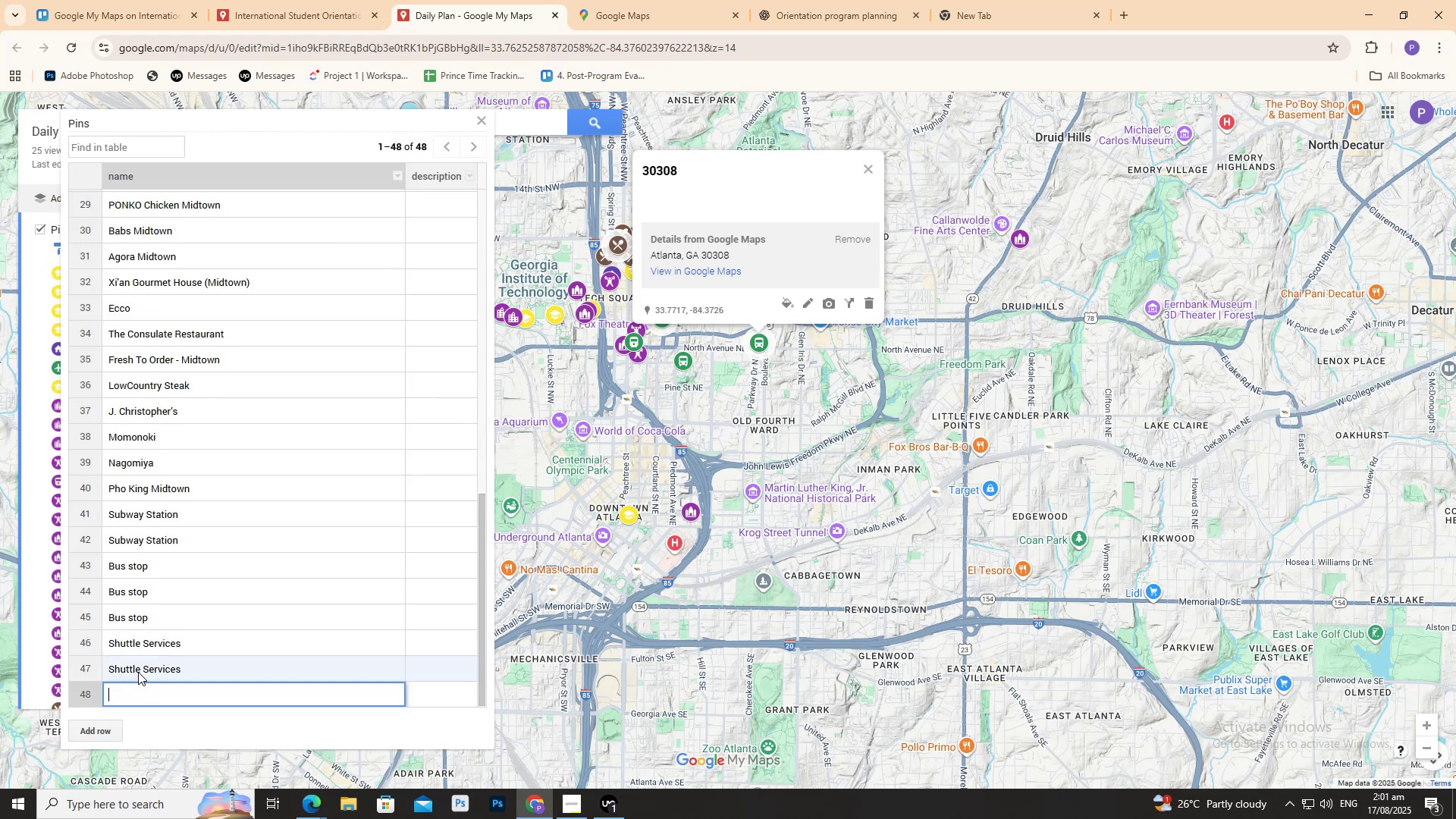 
key(Control+V)
 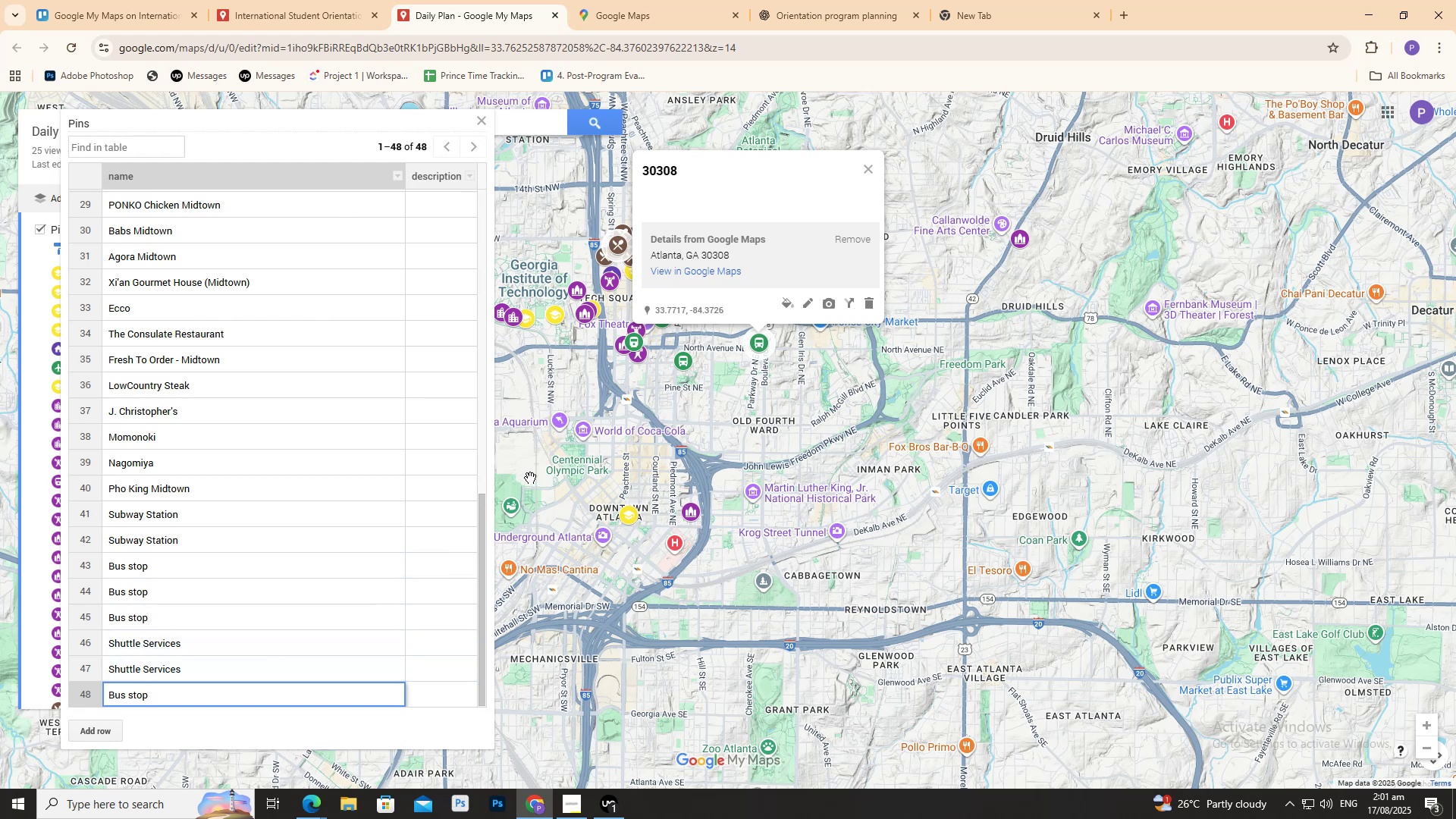 
left_click([531, 476])
 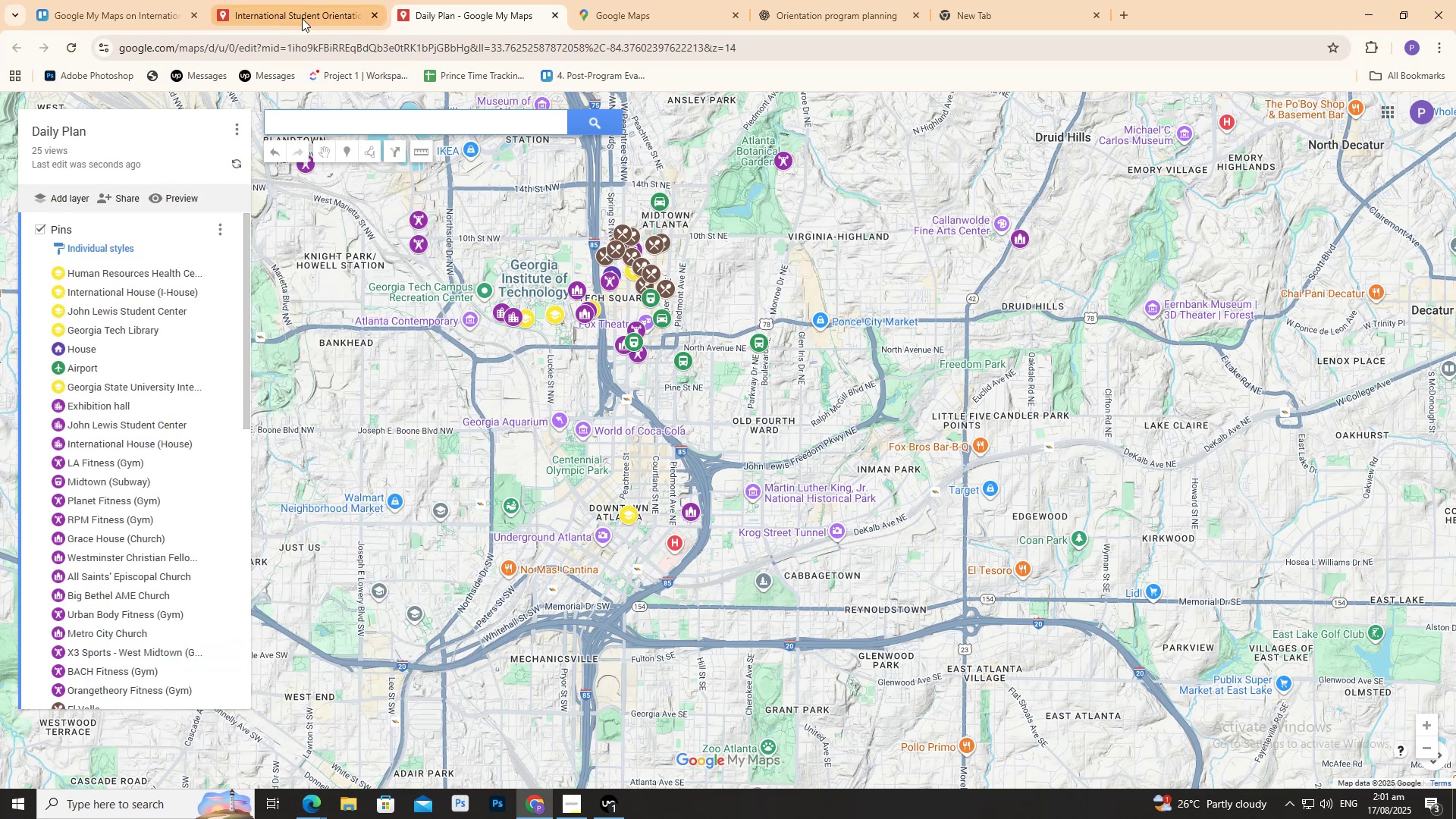 
left_click([305, 17])
 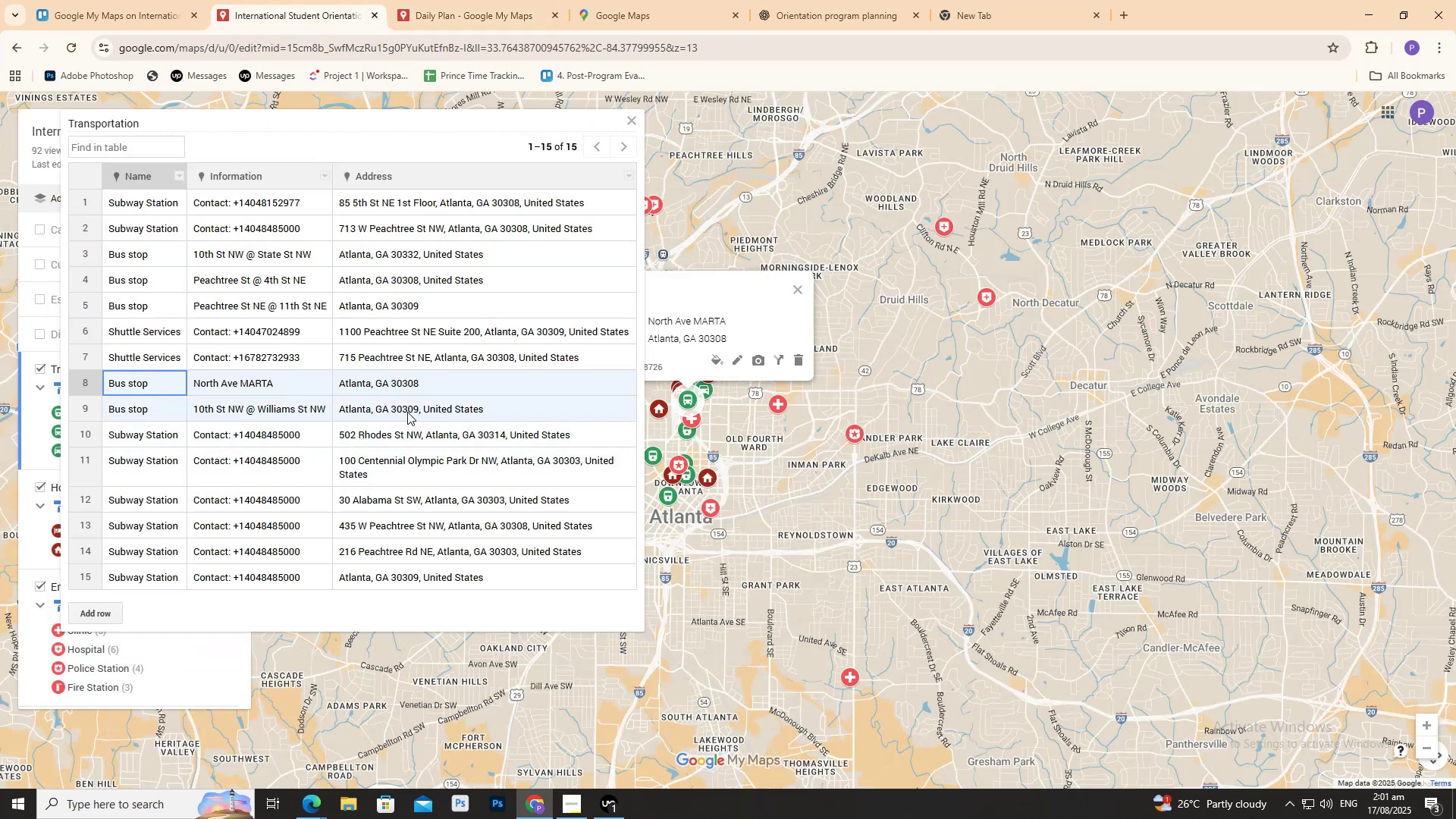 
double_click([407, 411])
 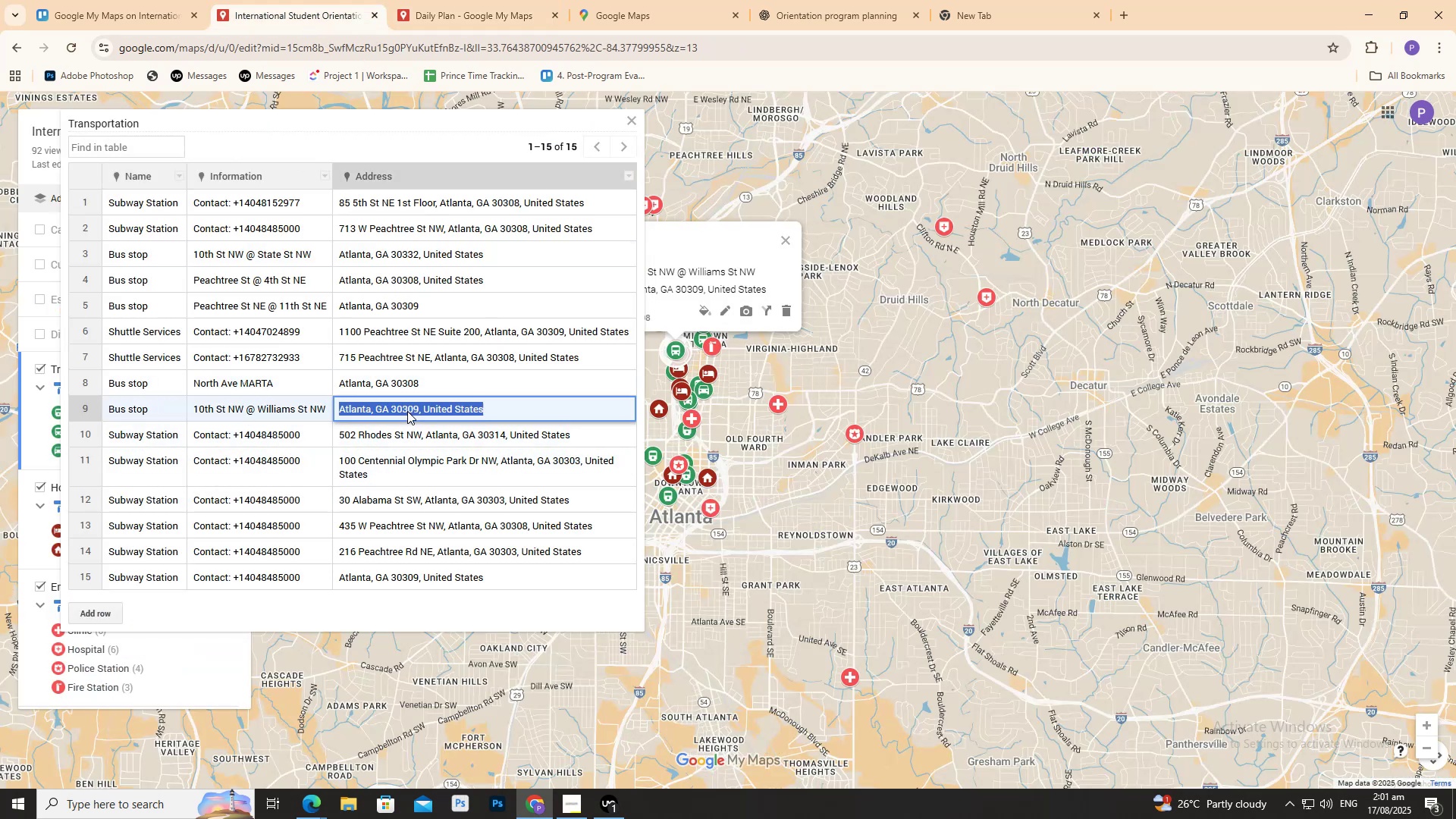 
triple_click([407, 411])
 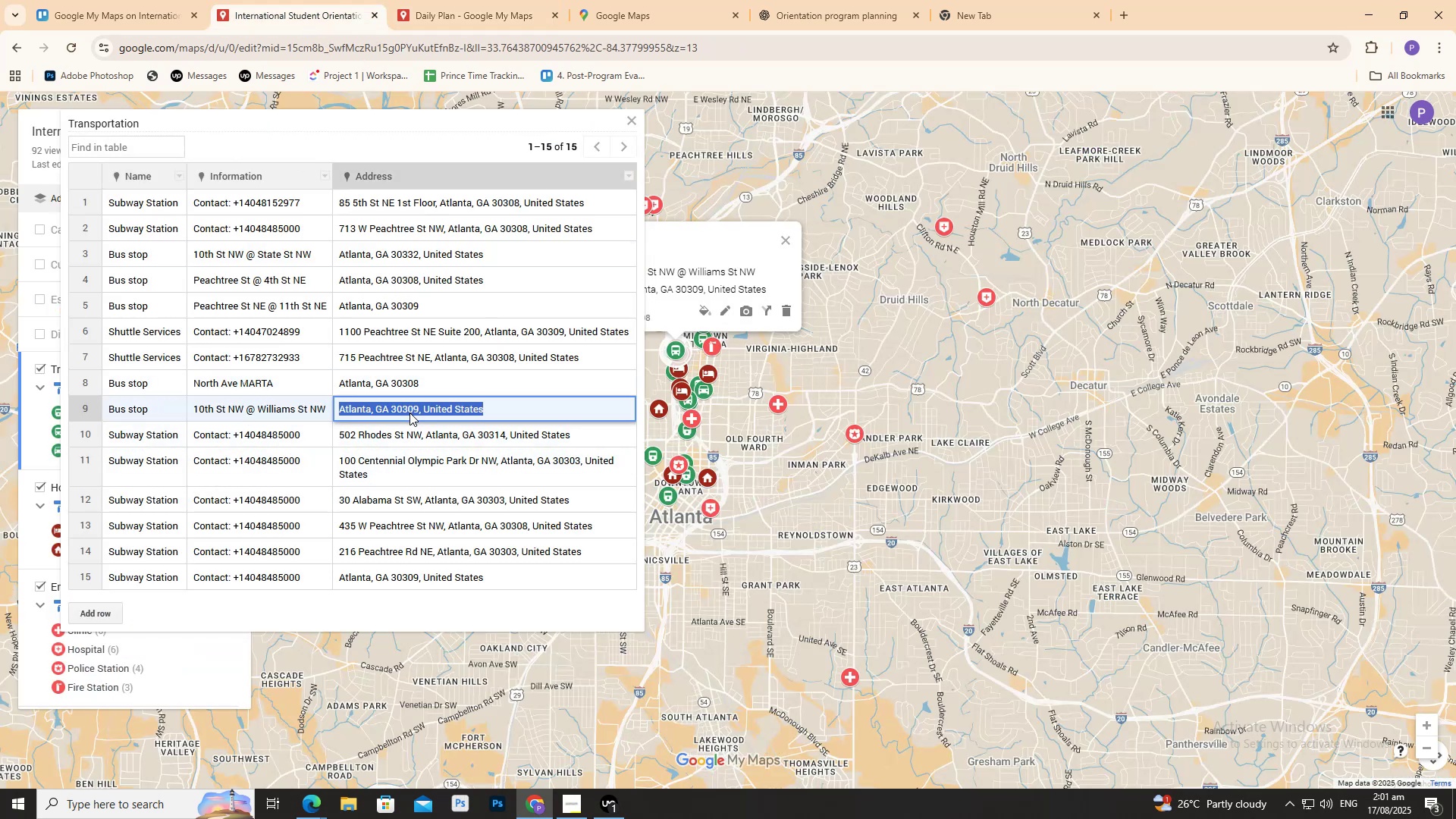 
key(Control+C)
 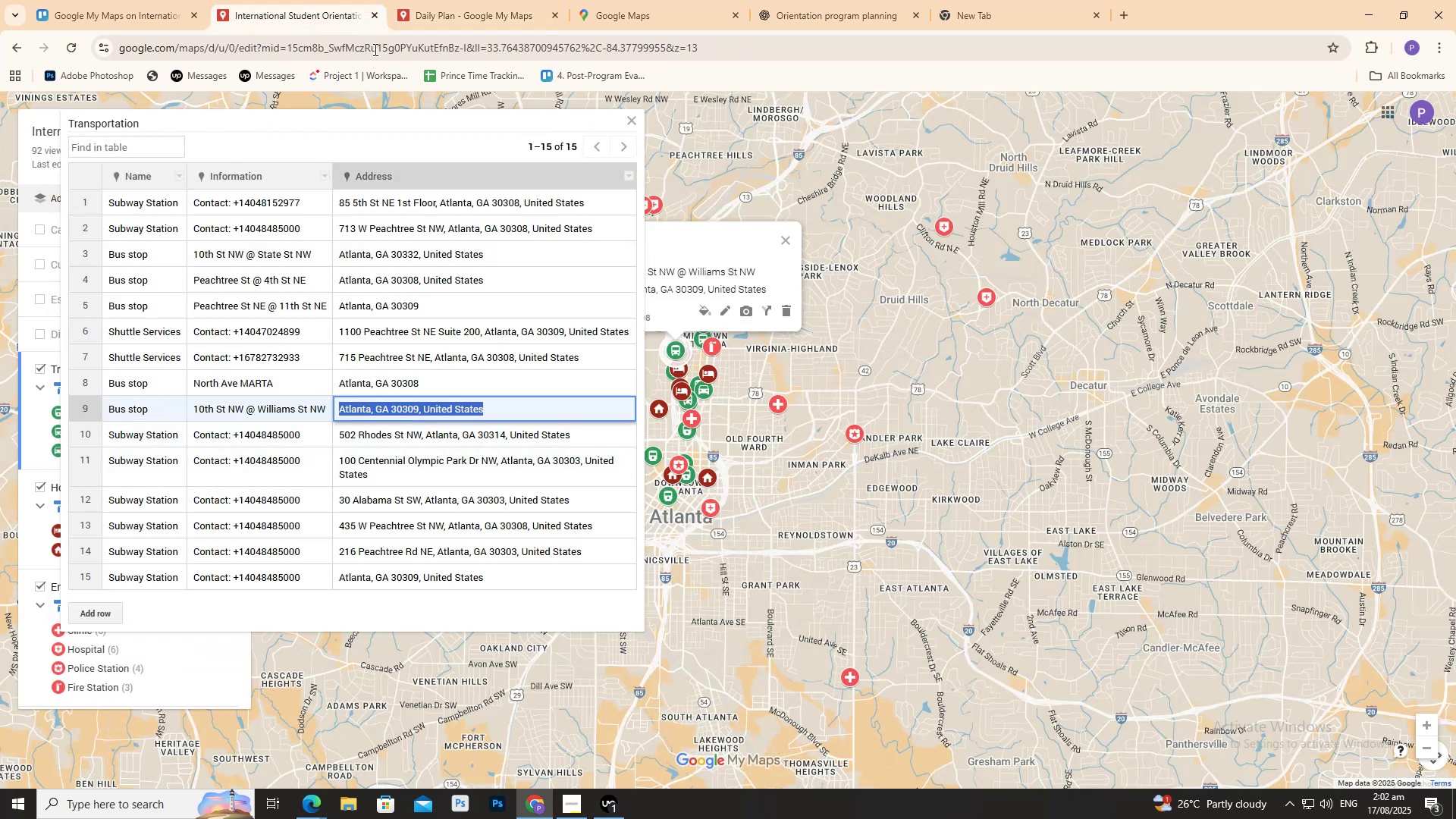 
left_click([412, 0])
 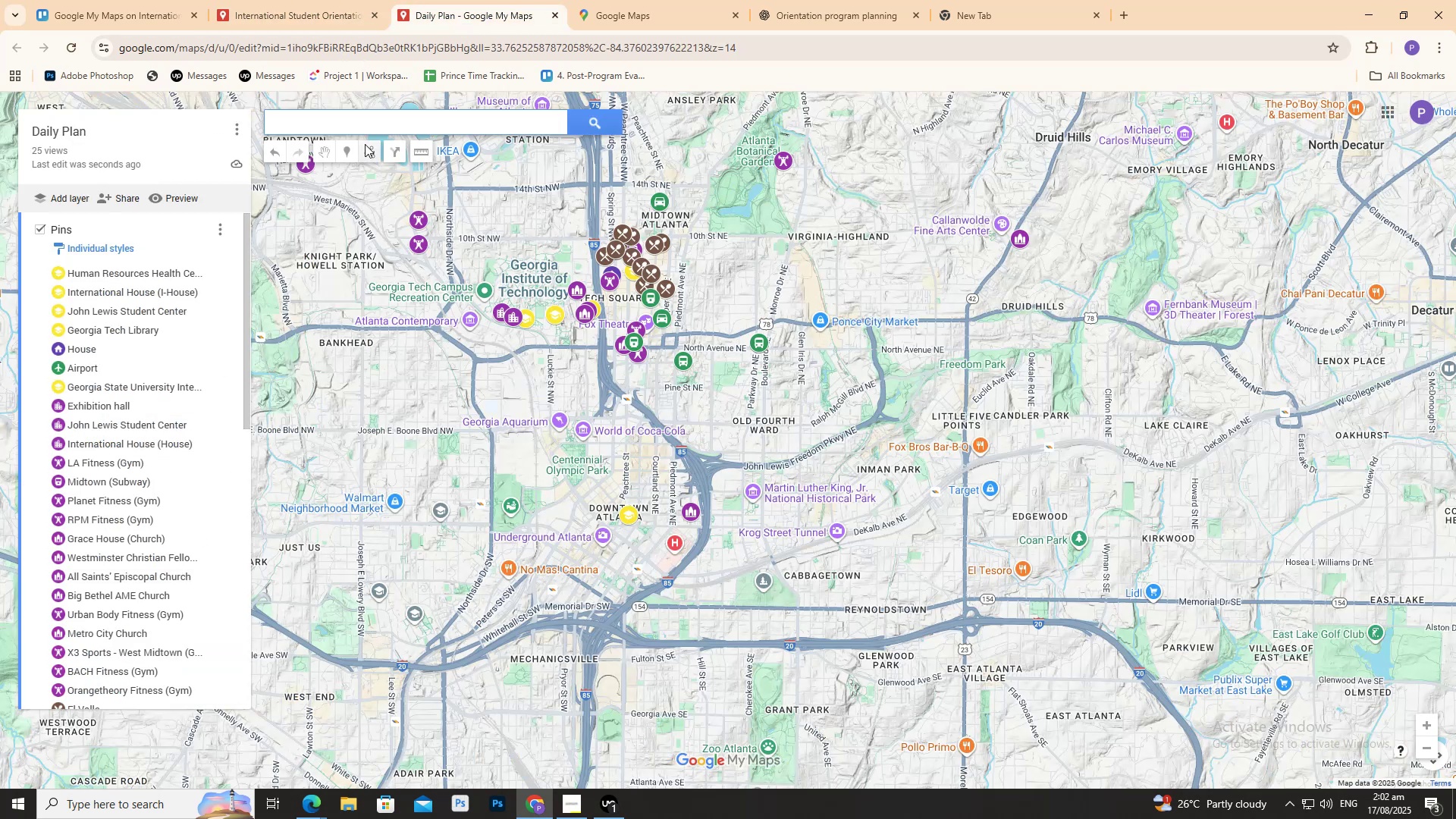 
key(Control+ControlLeft)
 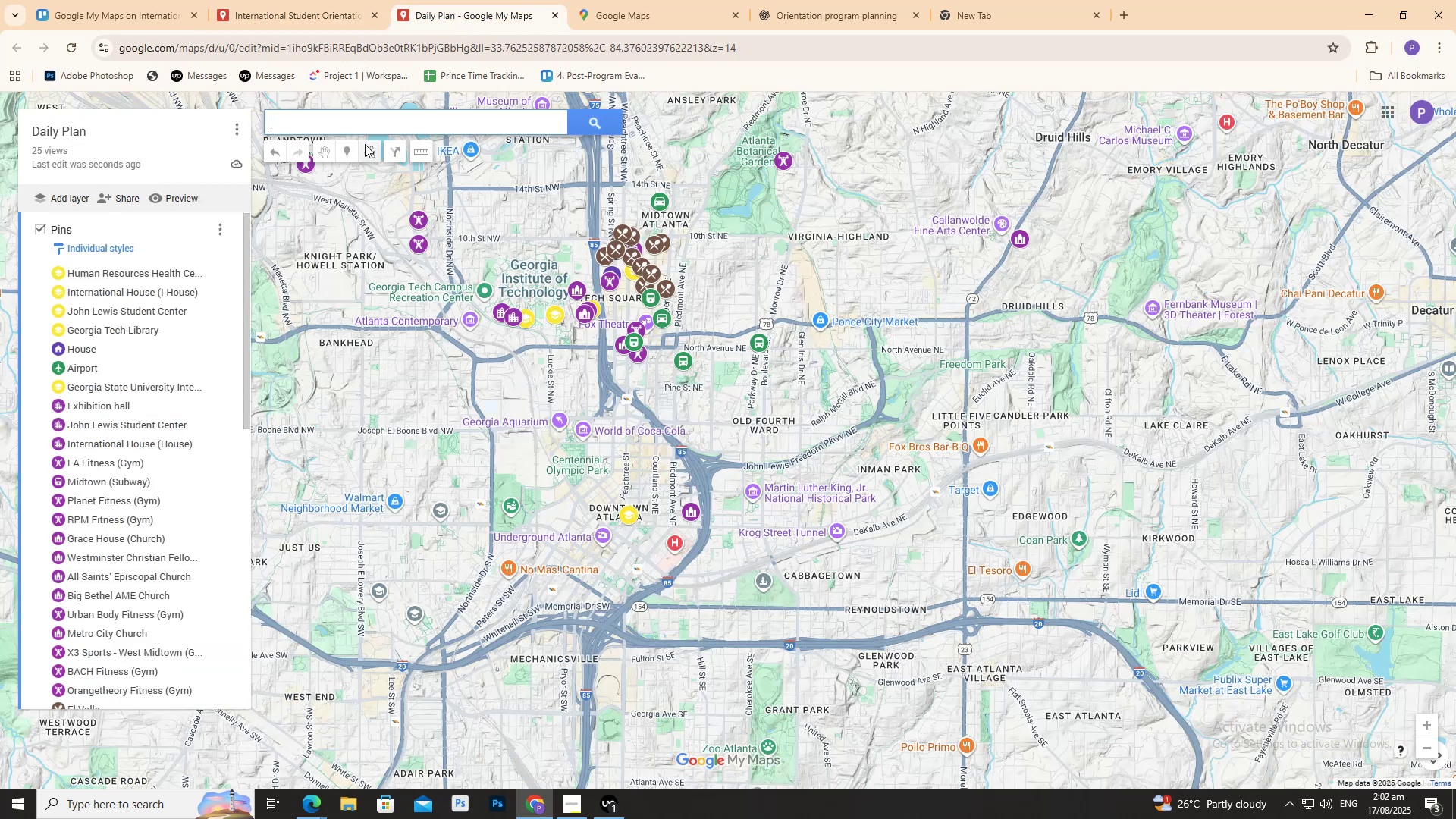 
key(Control+V)
 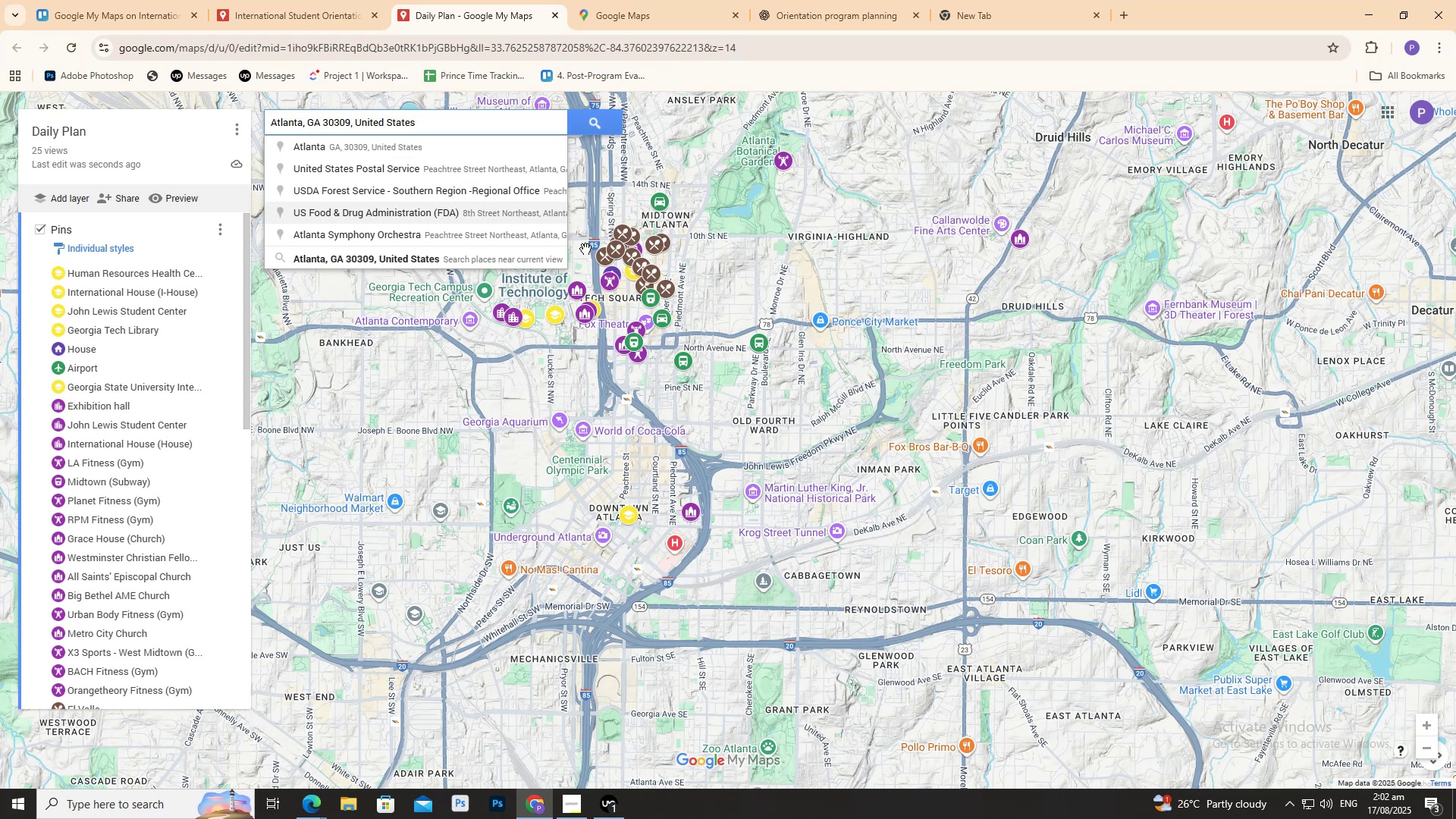 
wait(6.7)
 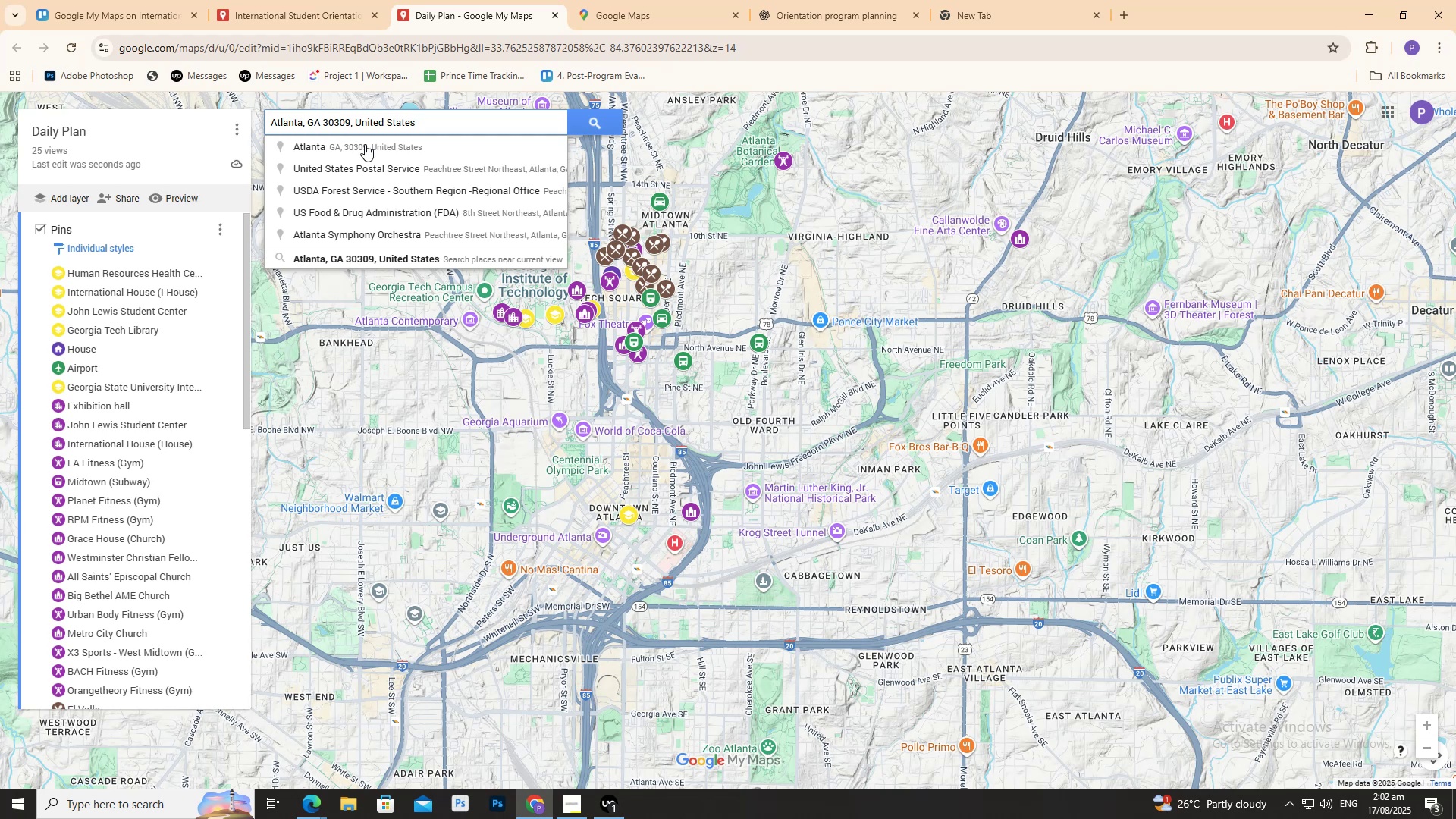 
left_click([401, 148])
 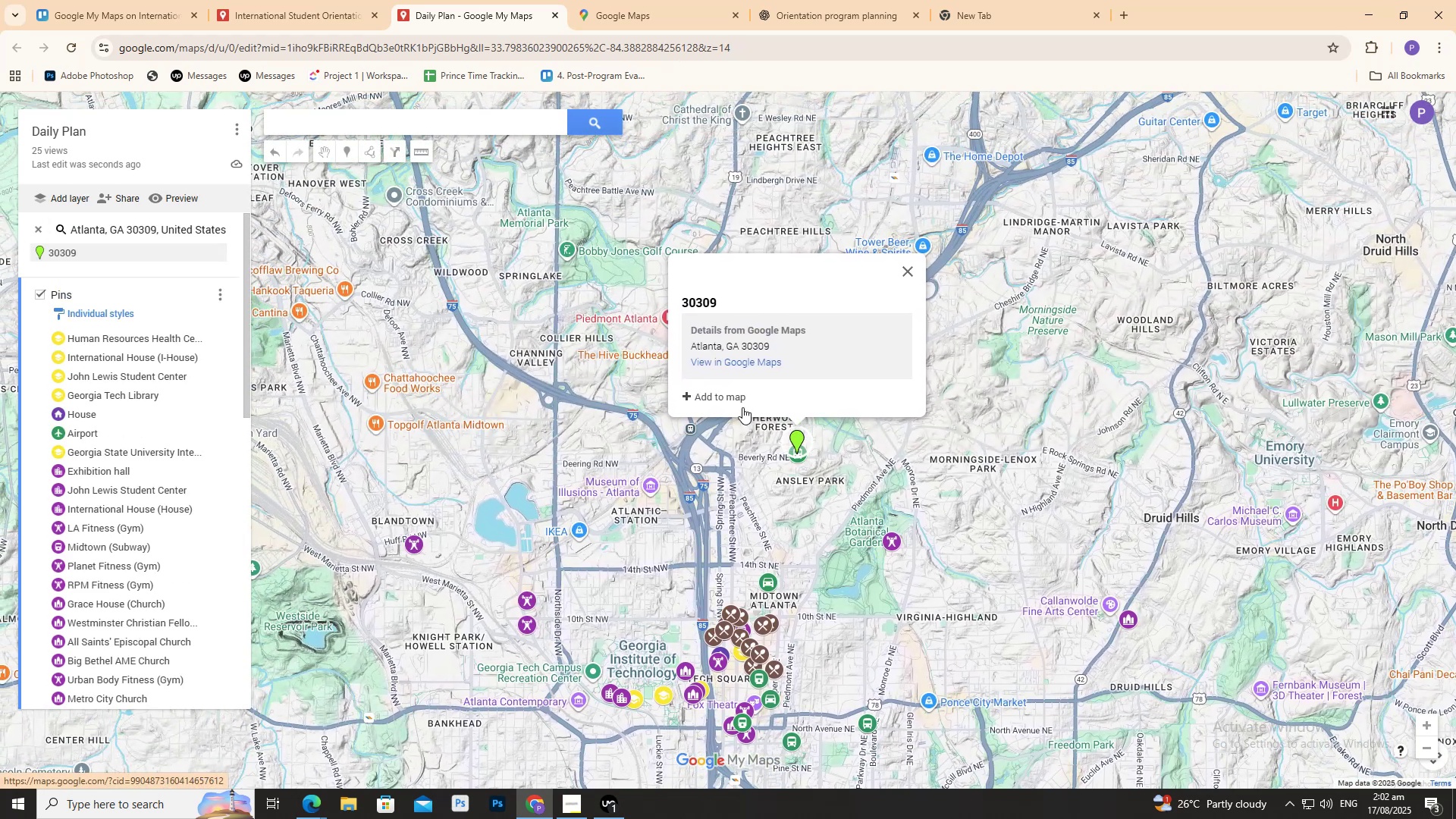 
left_click([737, 401])
 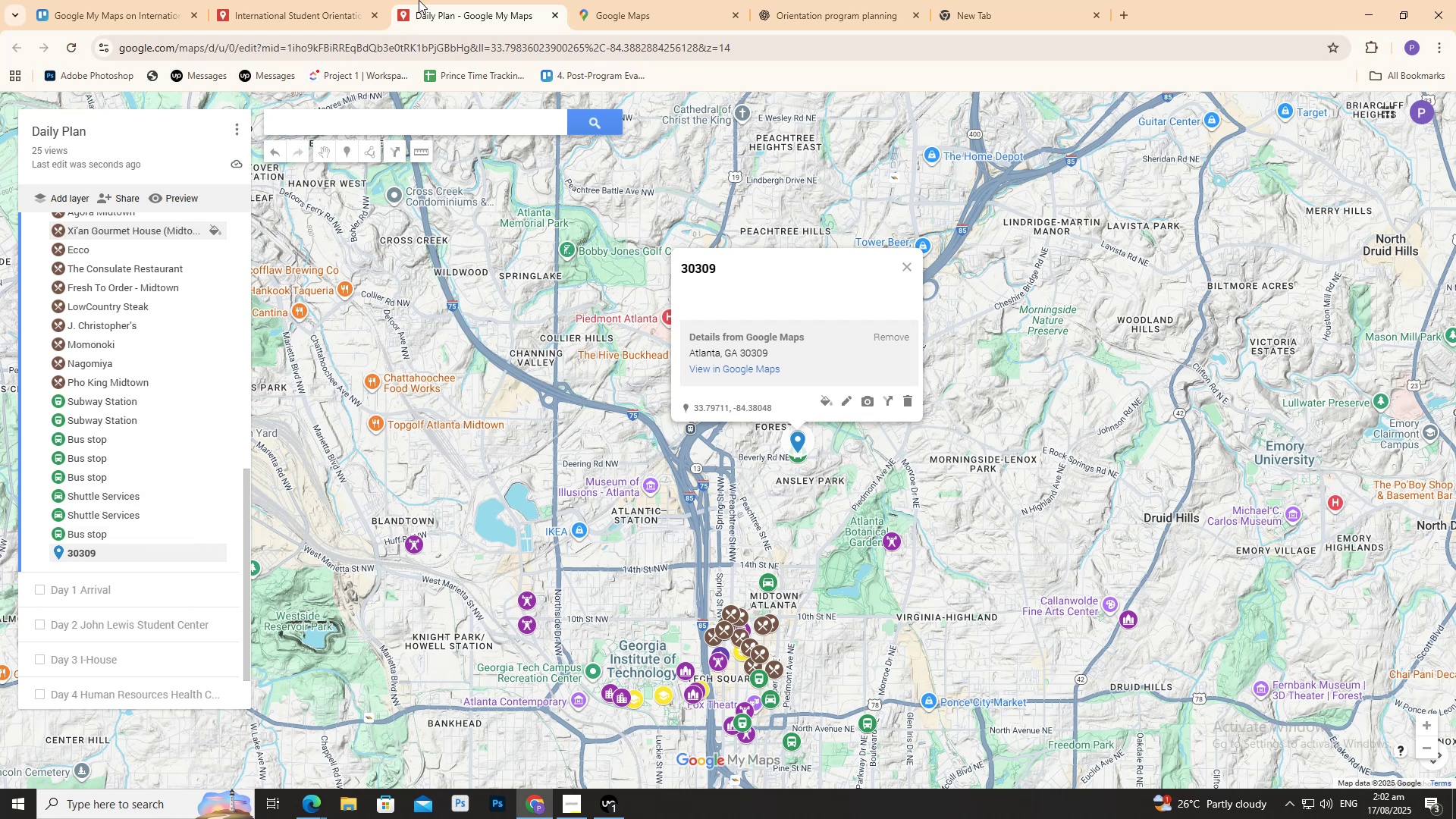 
left_click([326, 19])
 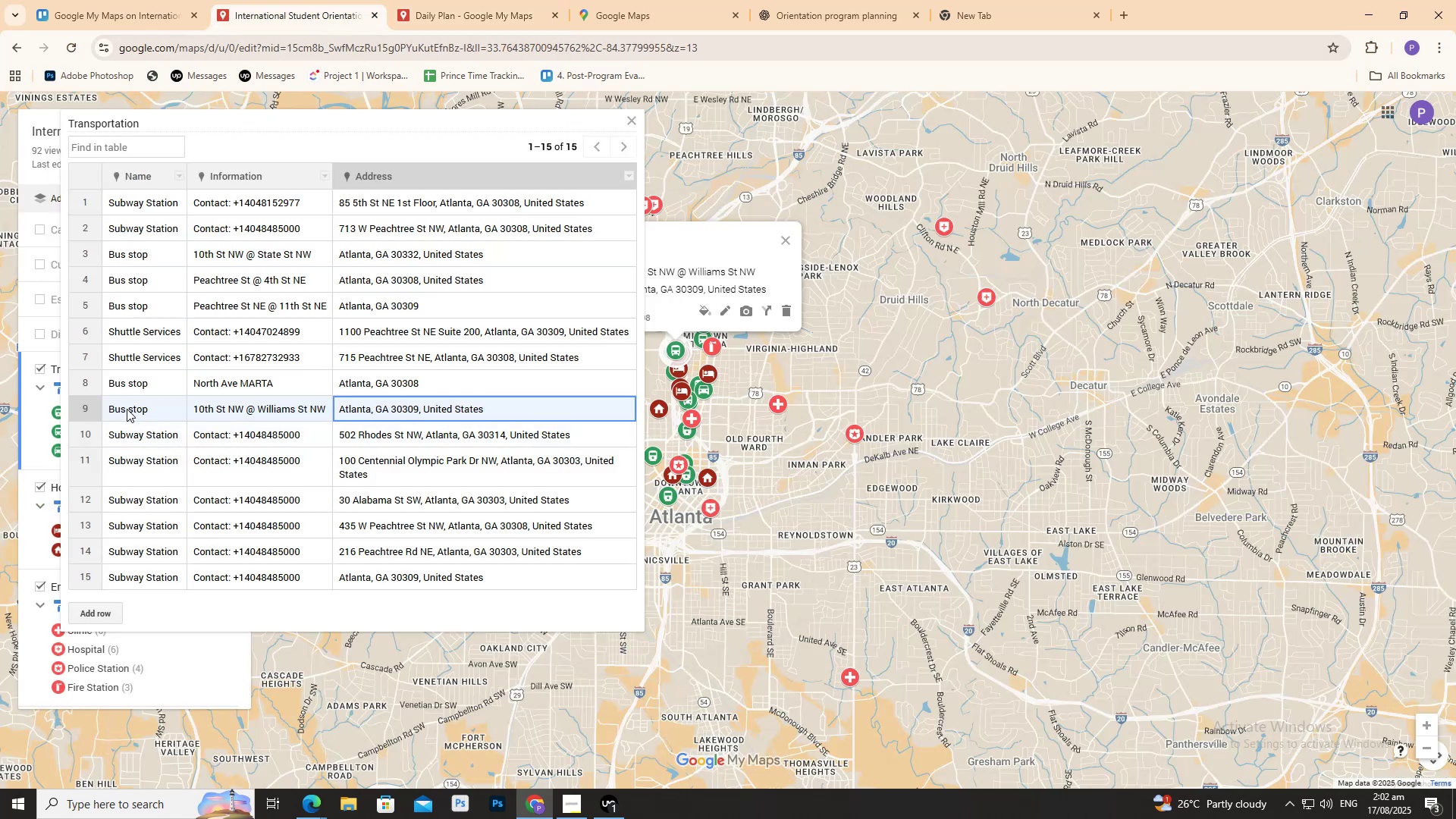 
left_click([132, 401])
 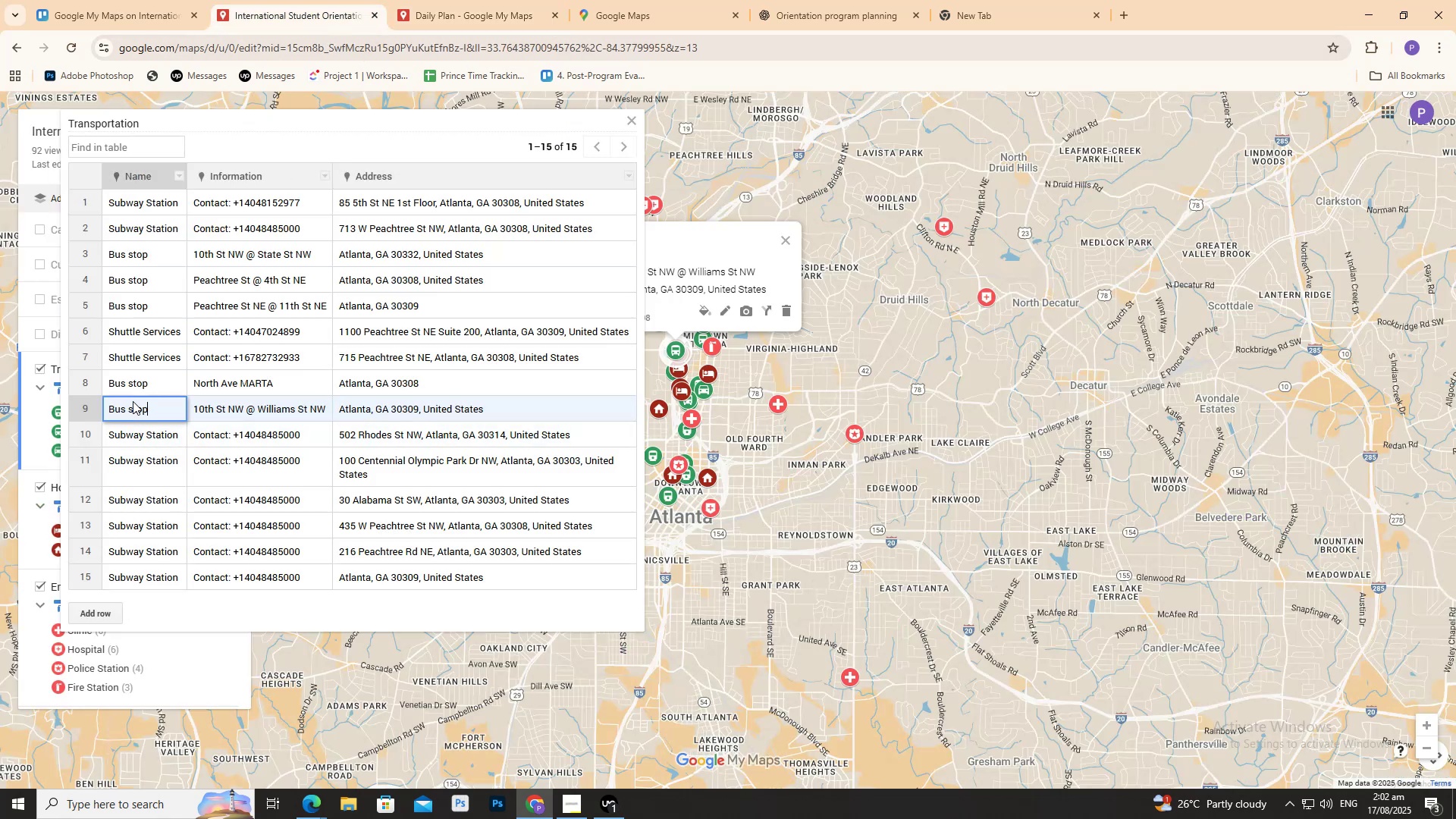 
triple_click([133, 400])
 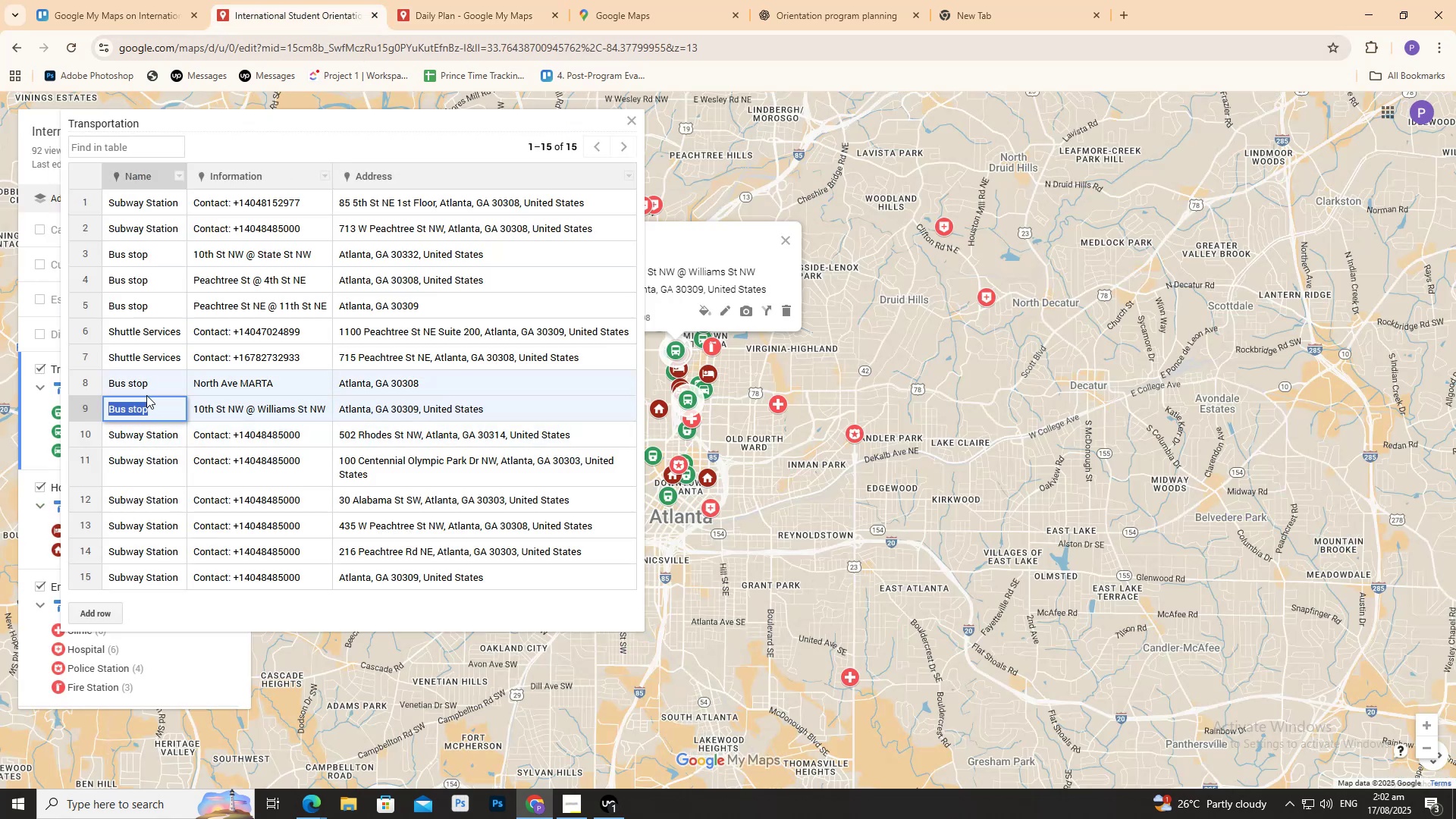 
key(Control+ControlLeft)
 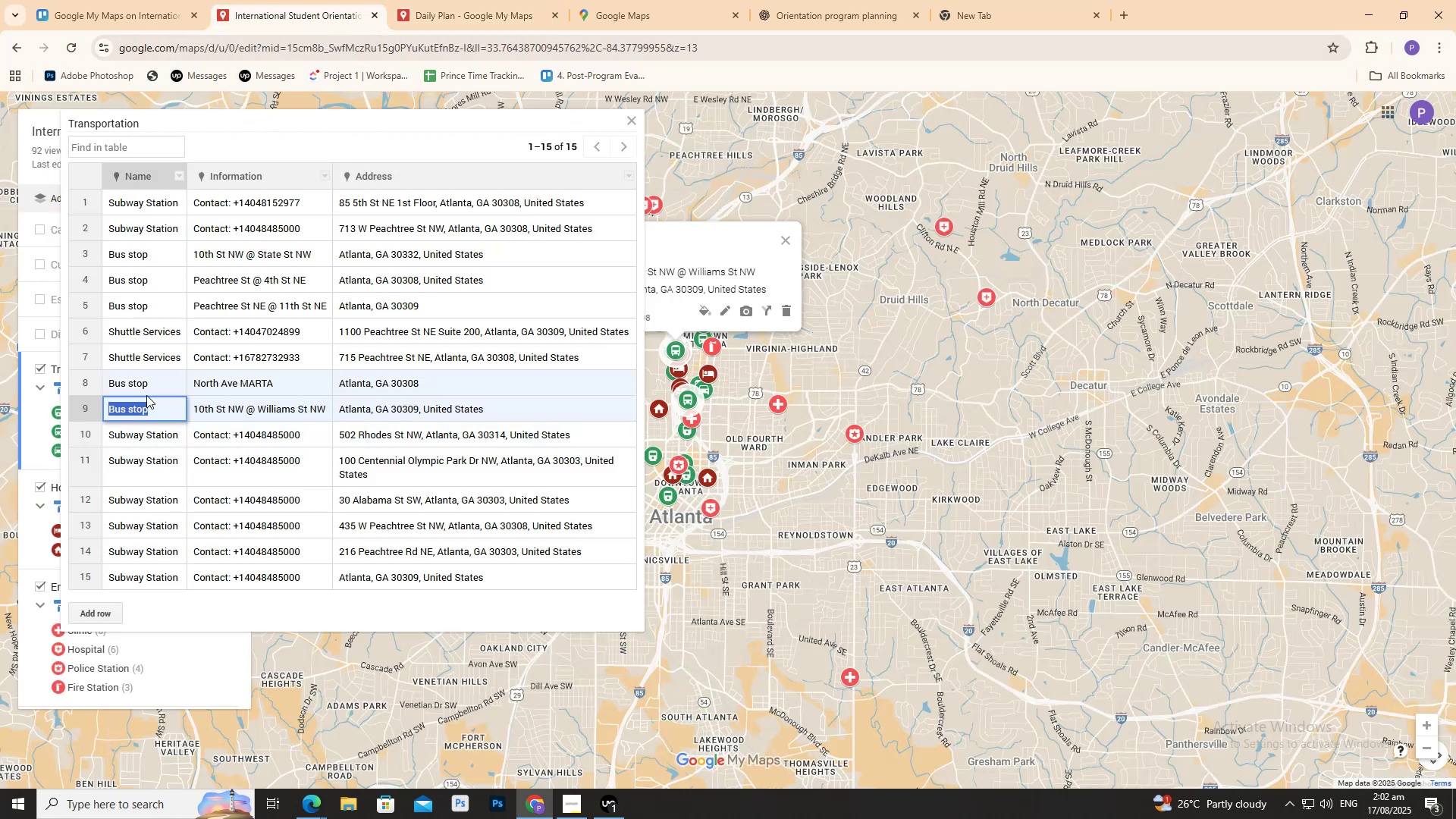 
key(Control+C)
 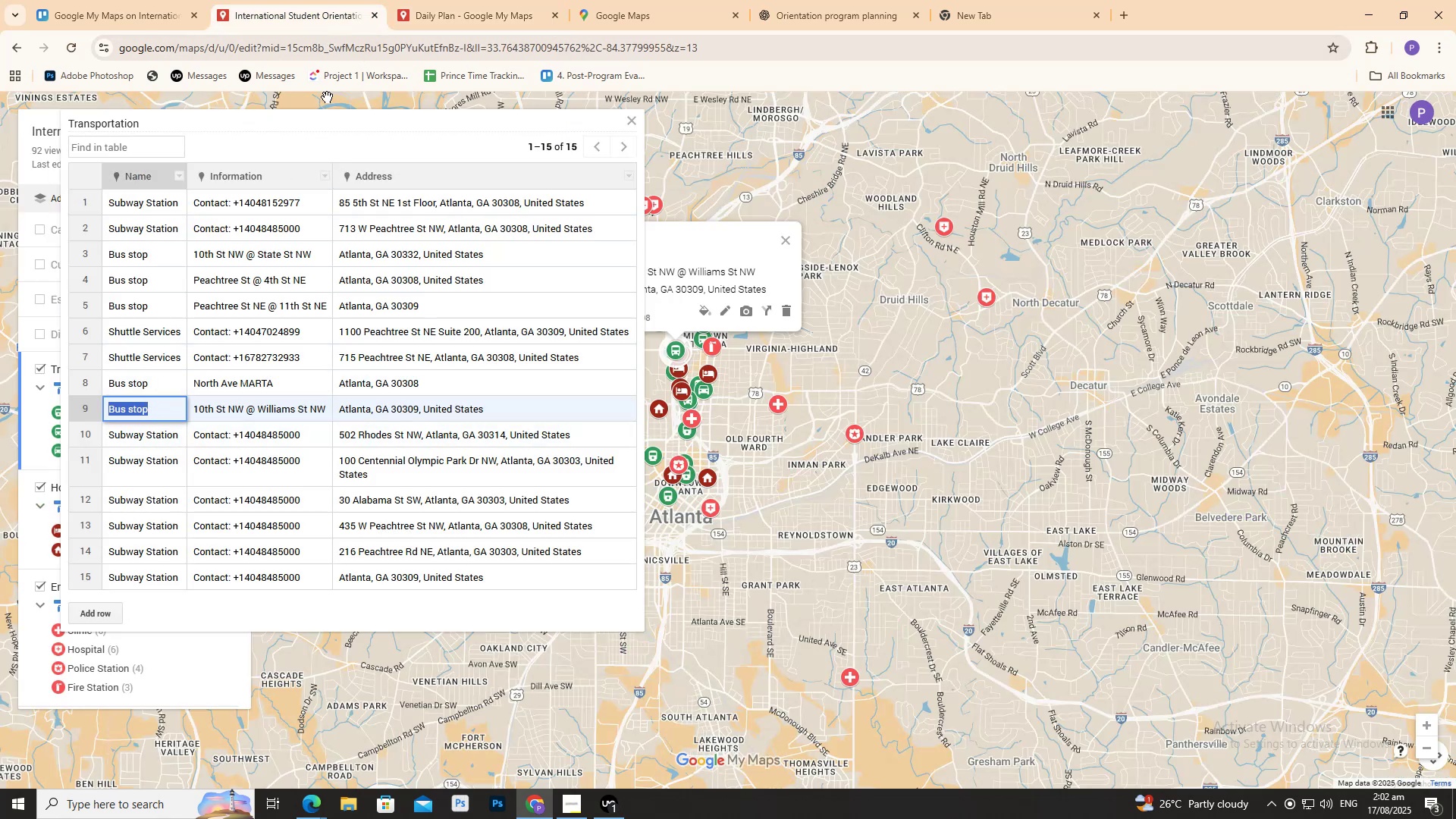 
left_click([516, 0])
 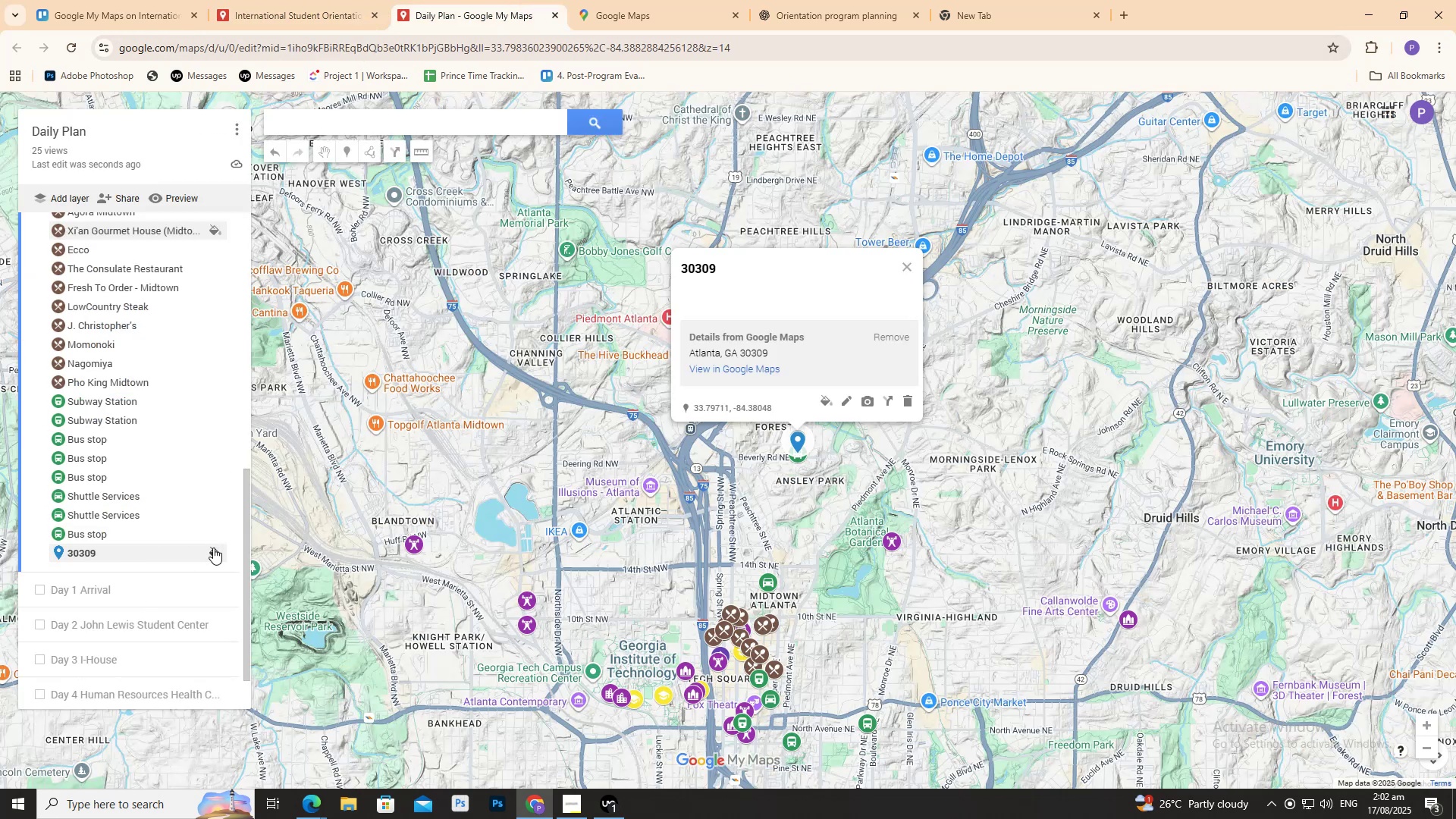 
left_click([213, 548])
 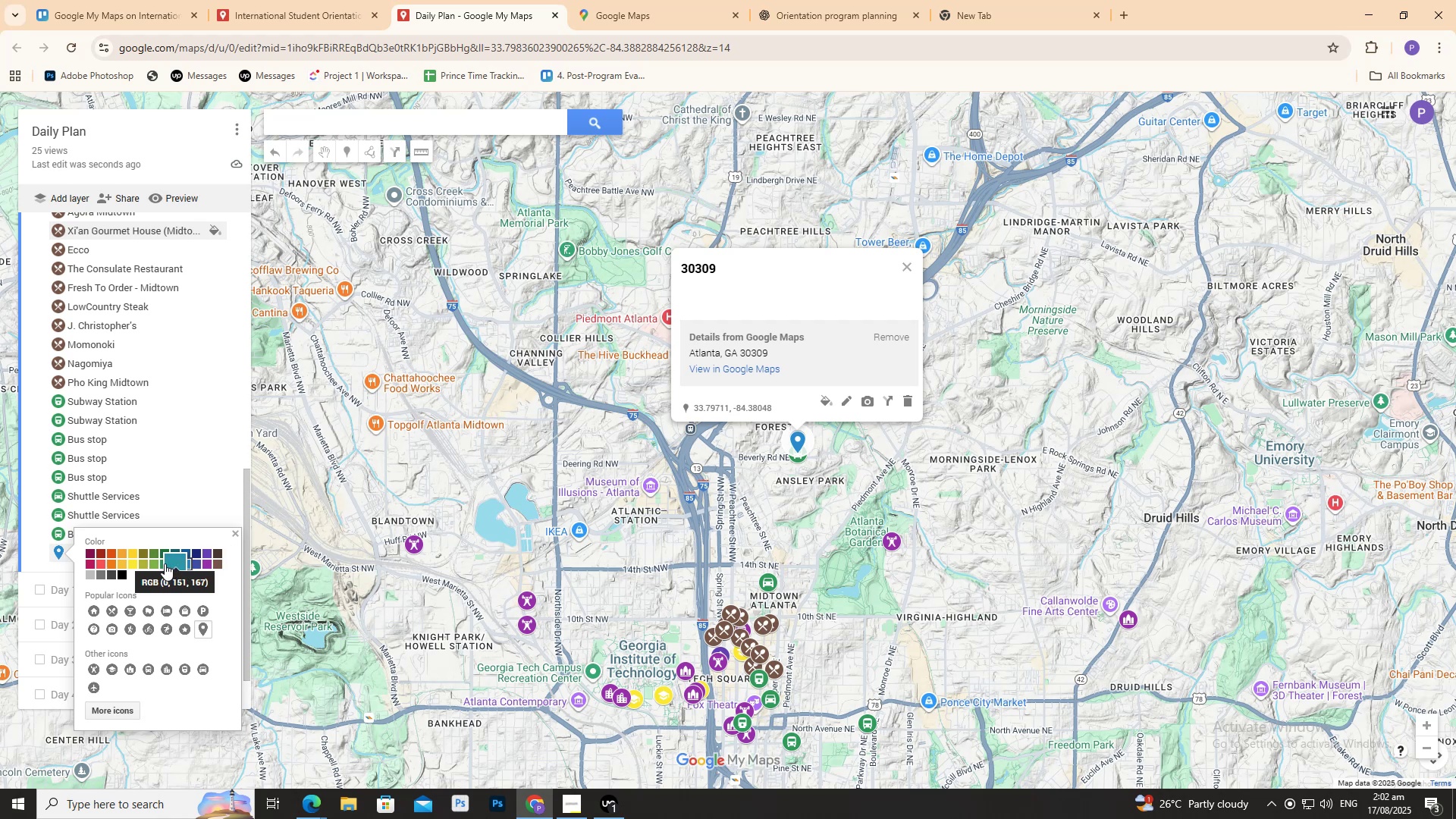 
left_click([162, 563])
 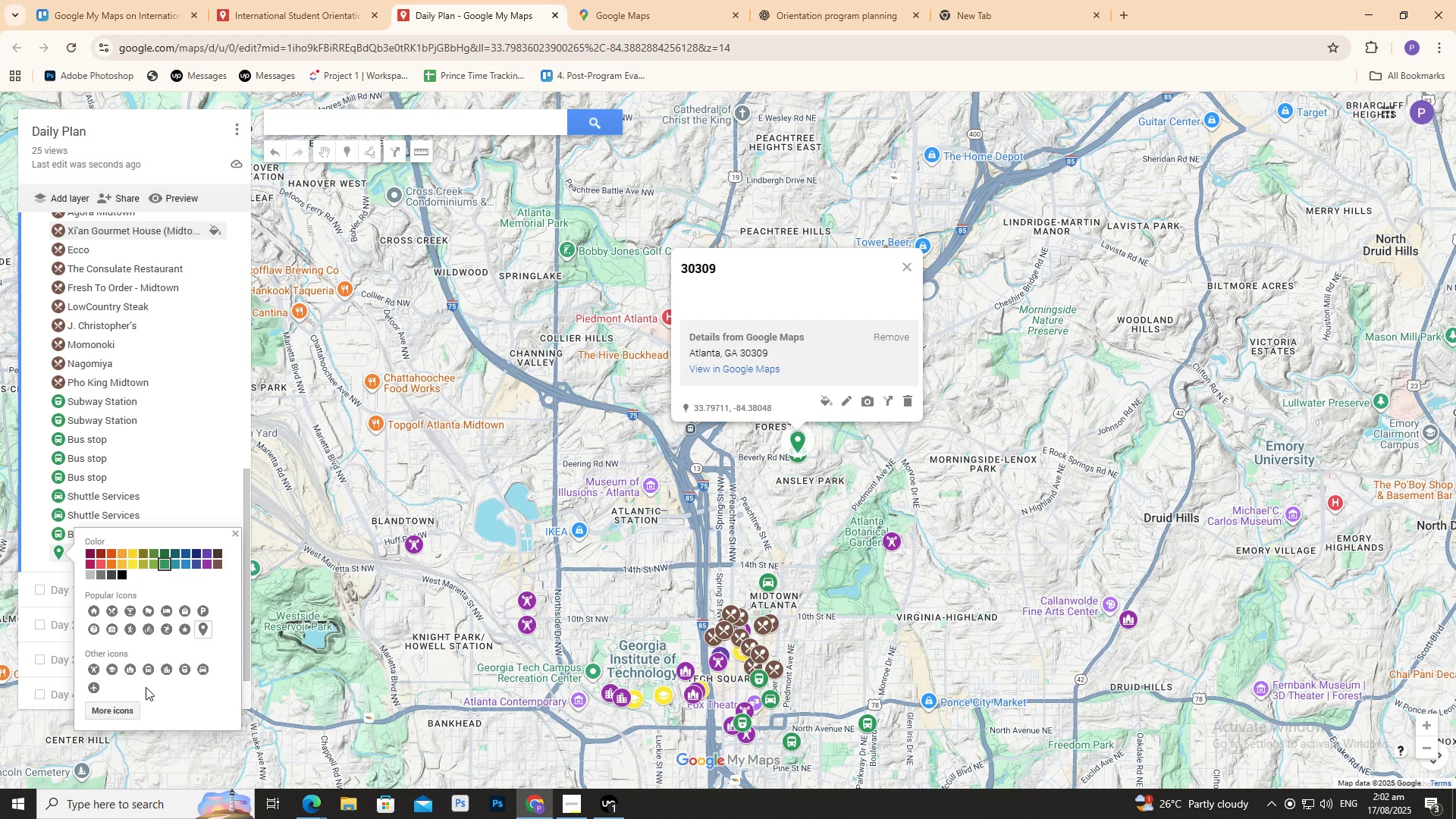 
left_click([145, 673])
 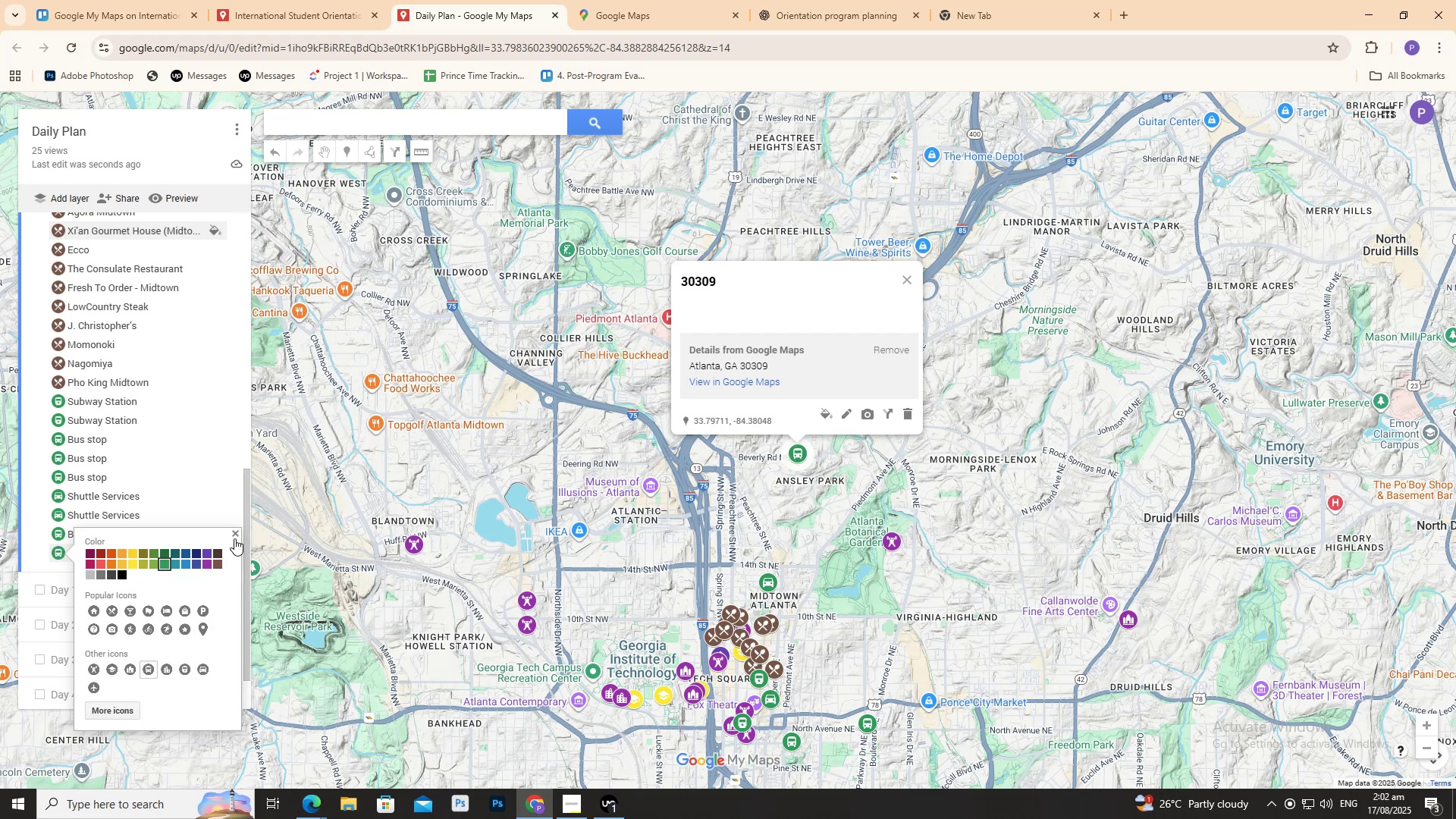 
left_click([237, 532])
 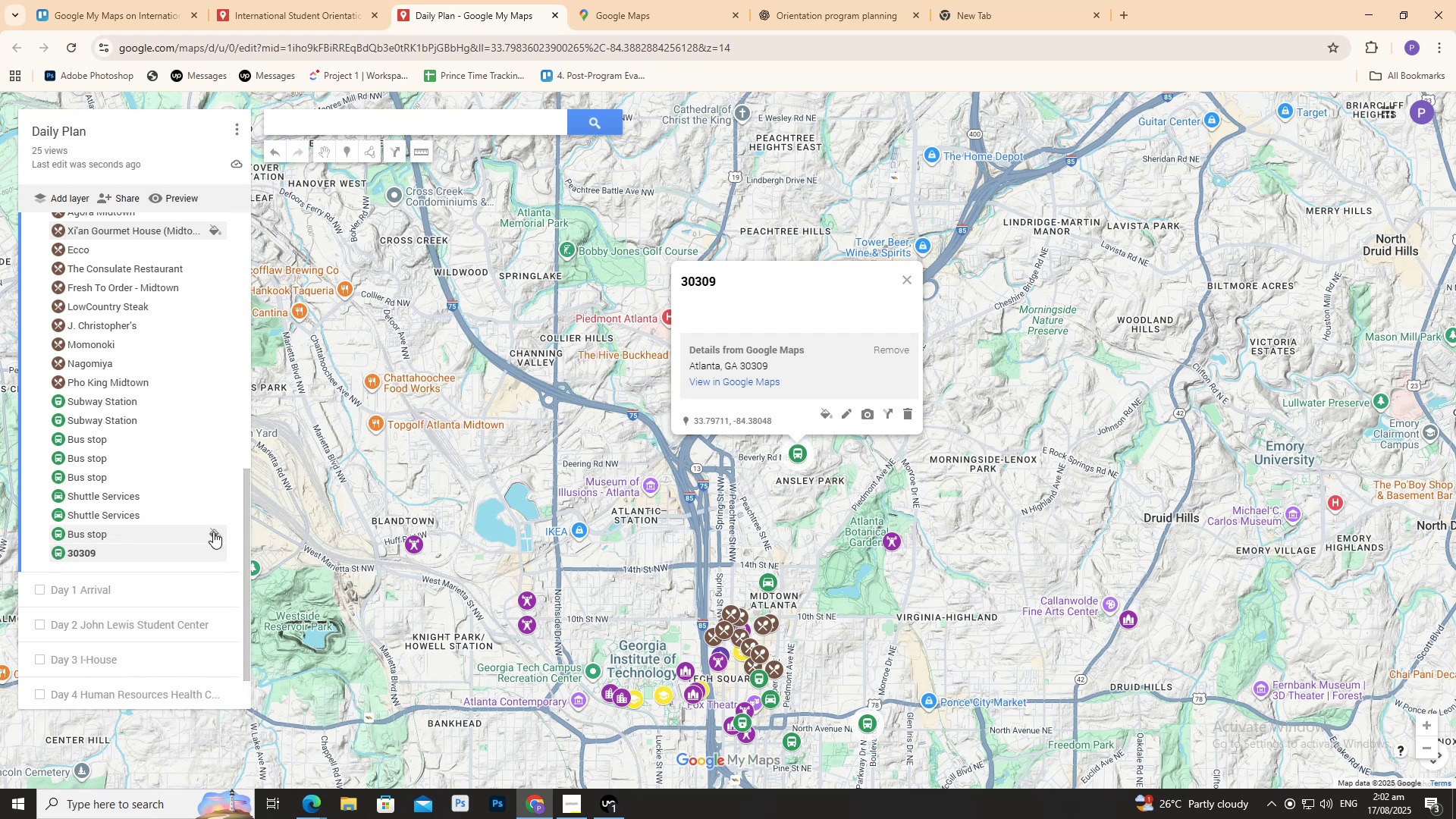 
scroll: coordinate [210, 229], scroll_direction: up, amount: 8.0
 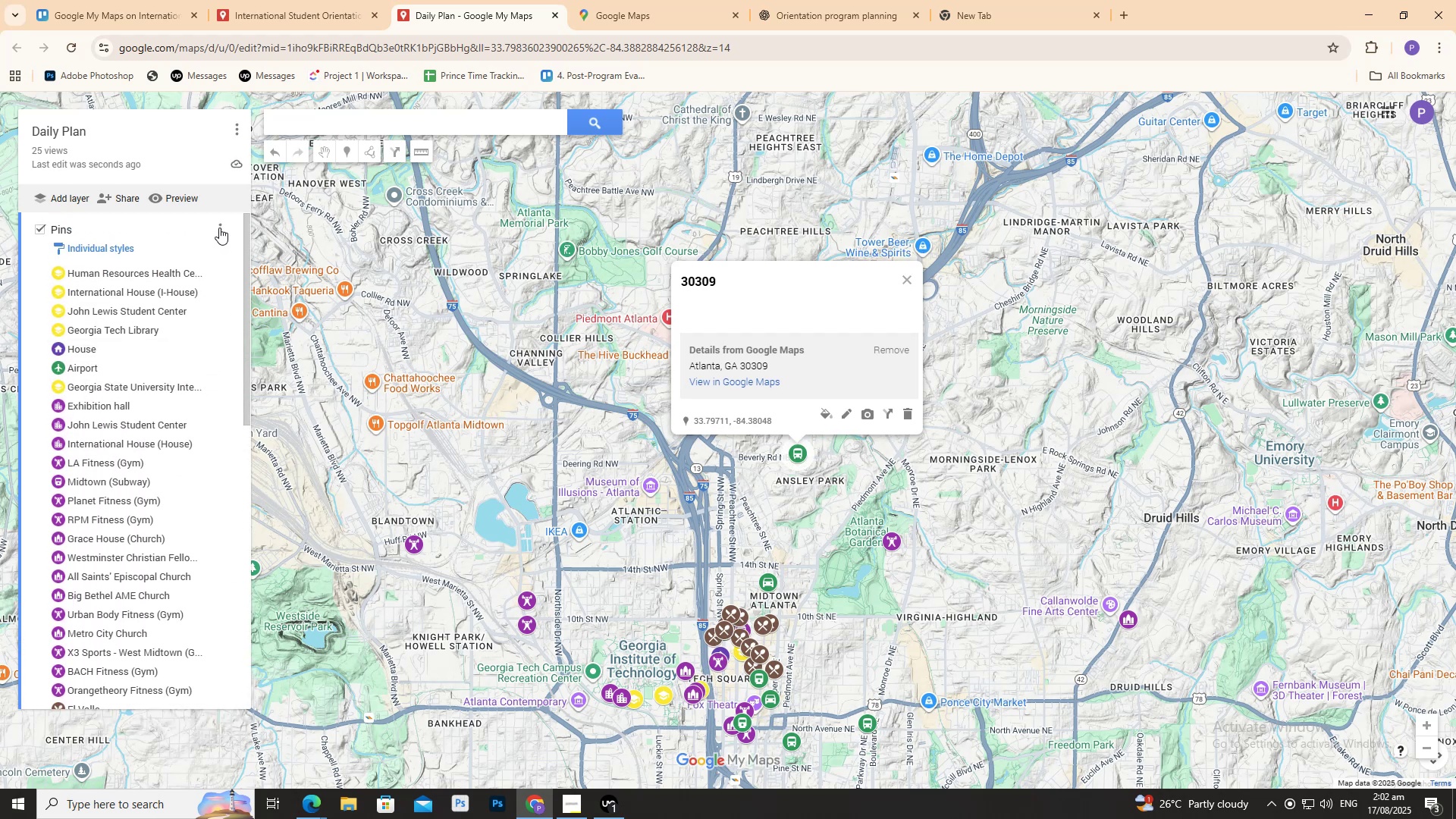 
left_click([219, 227])
 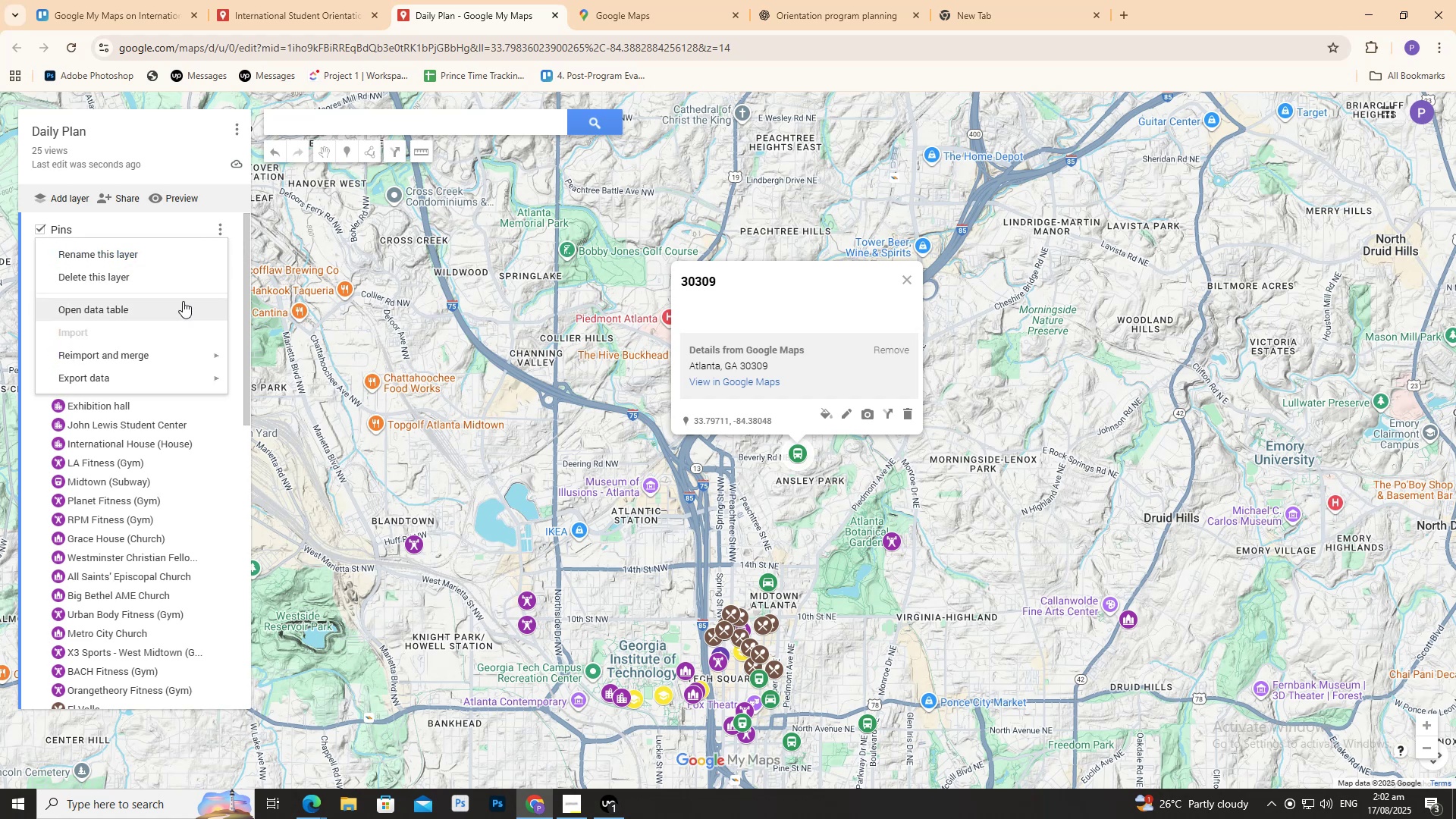 
left_click([183, 301])
 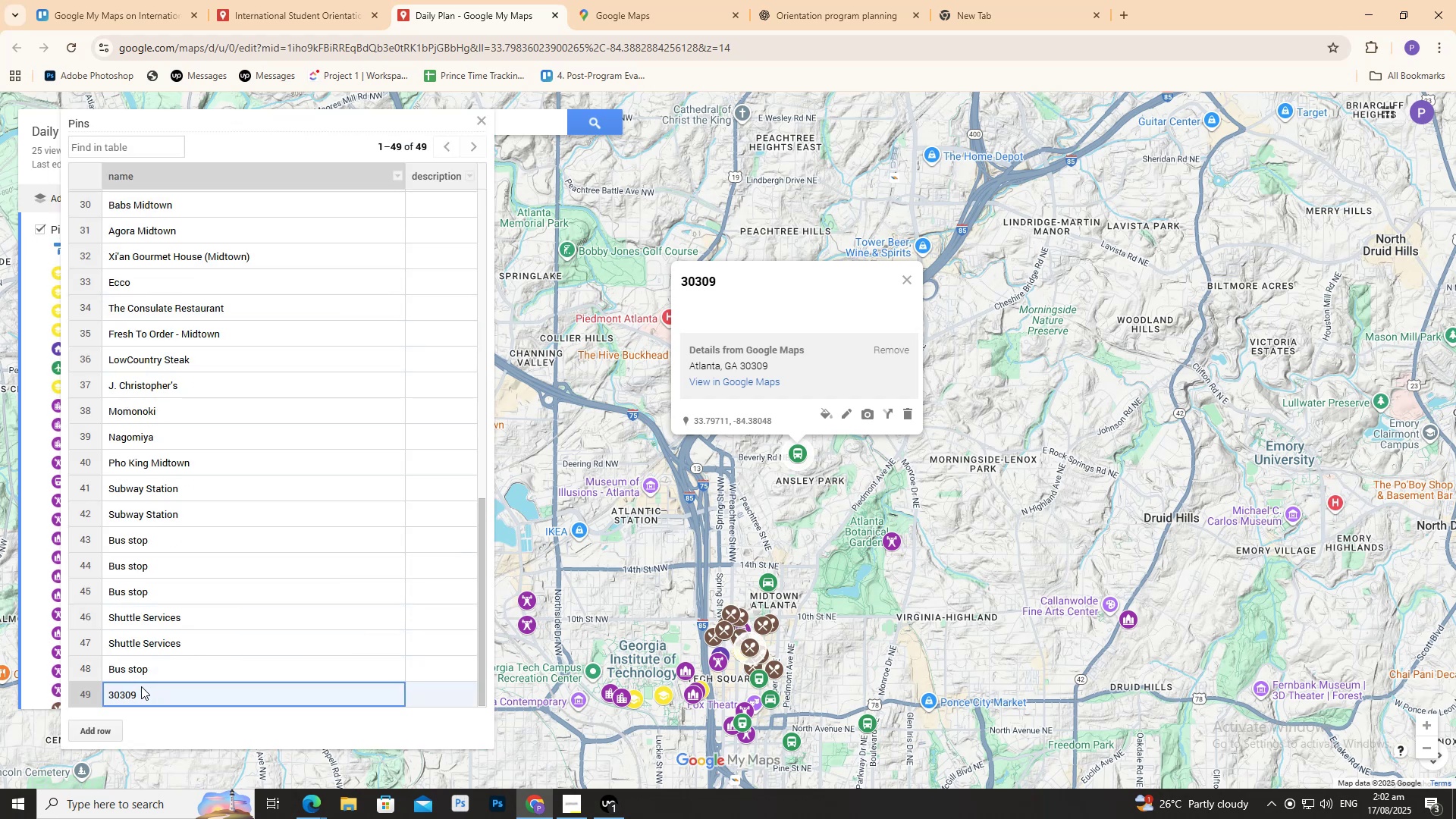 
double_click([141, 686])
 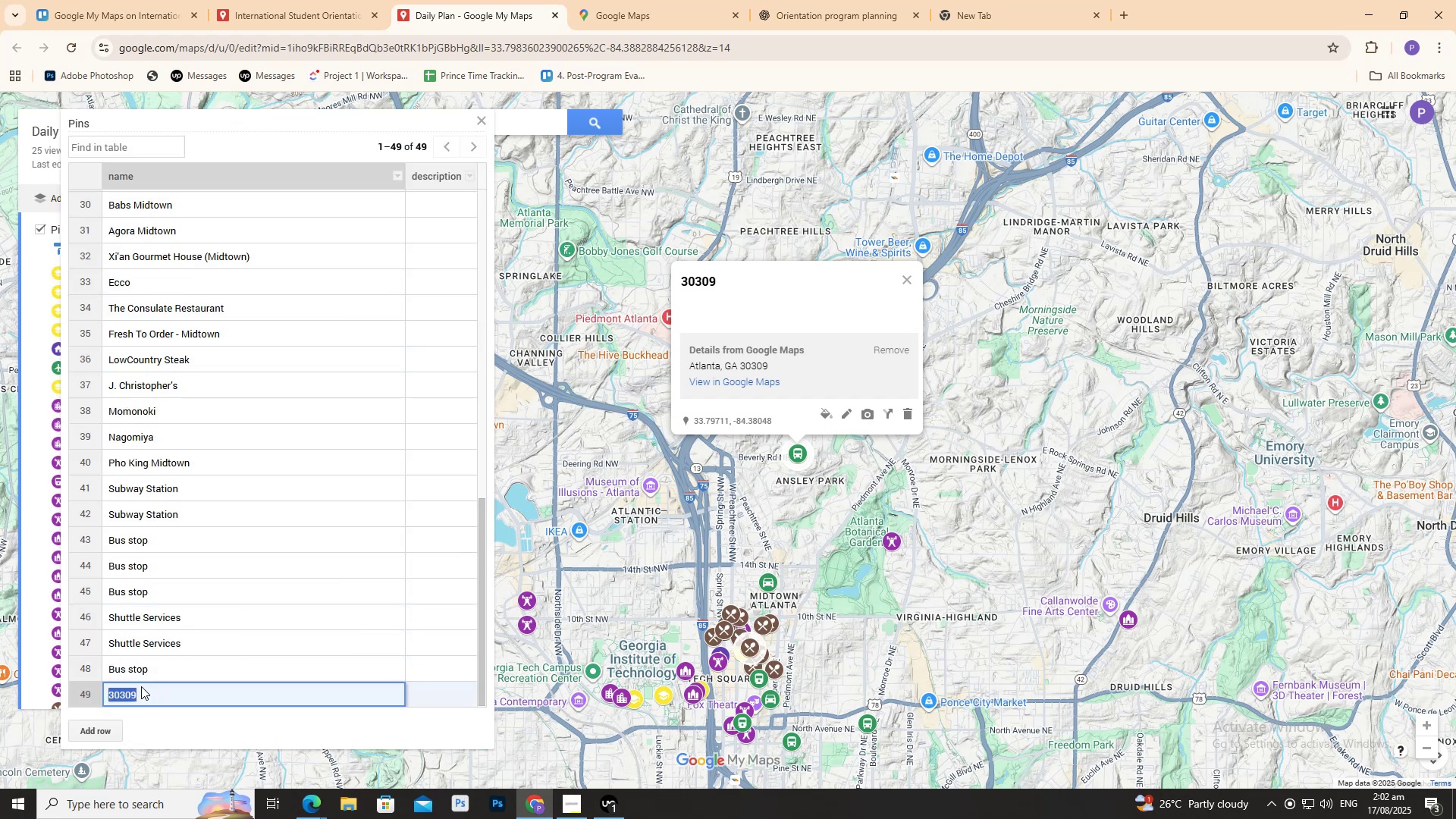 
triple_click([141, 686])
 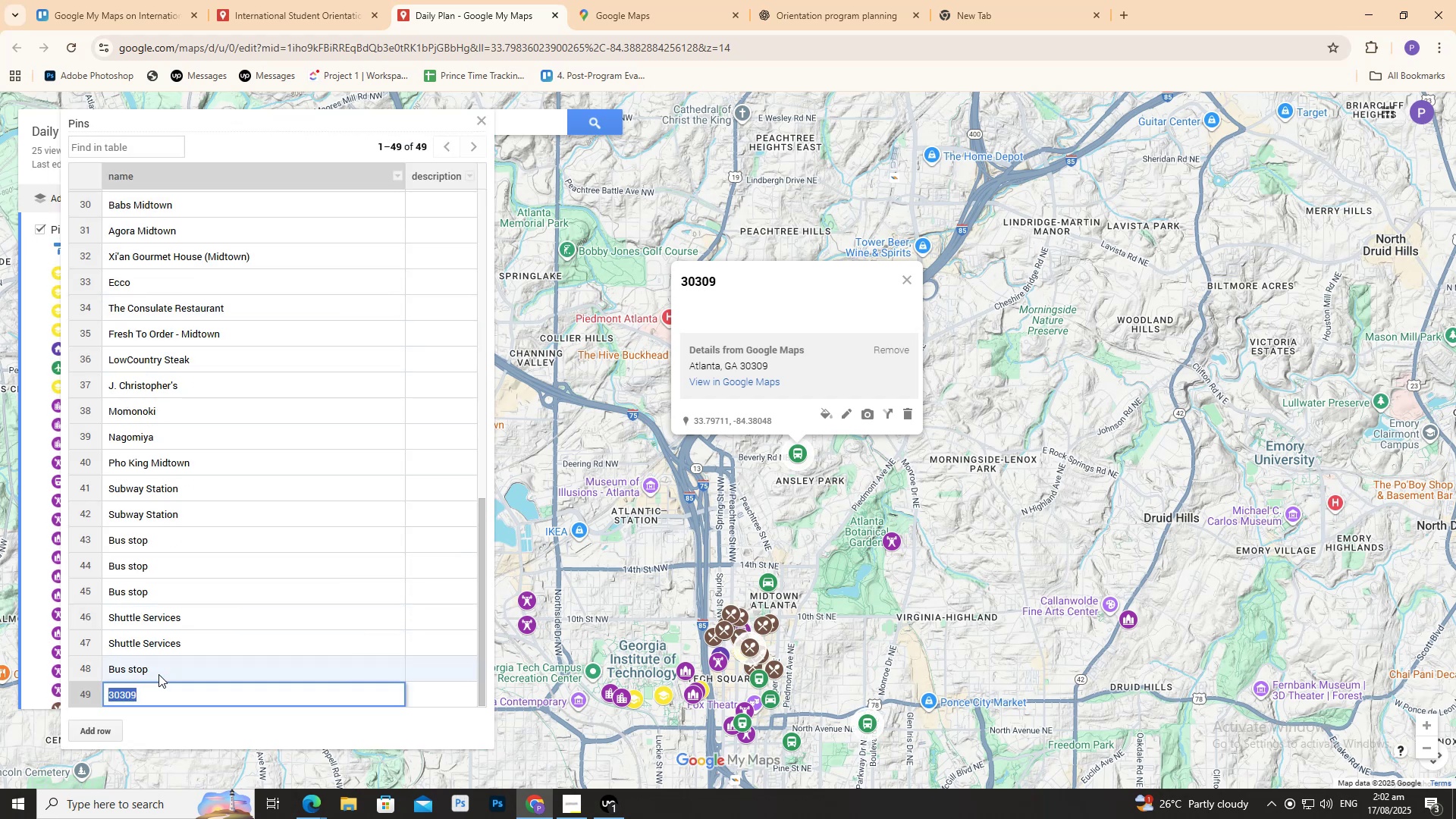 
key(Backspace)
 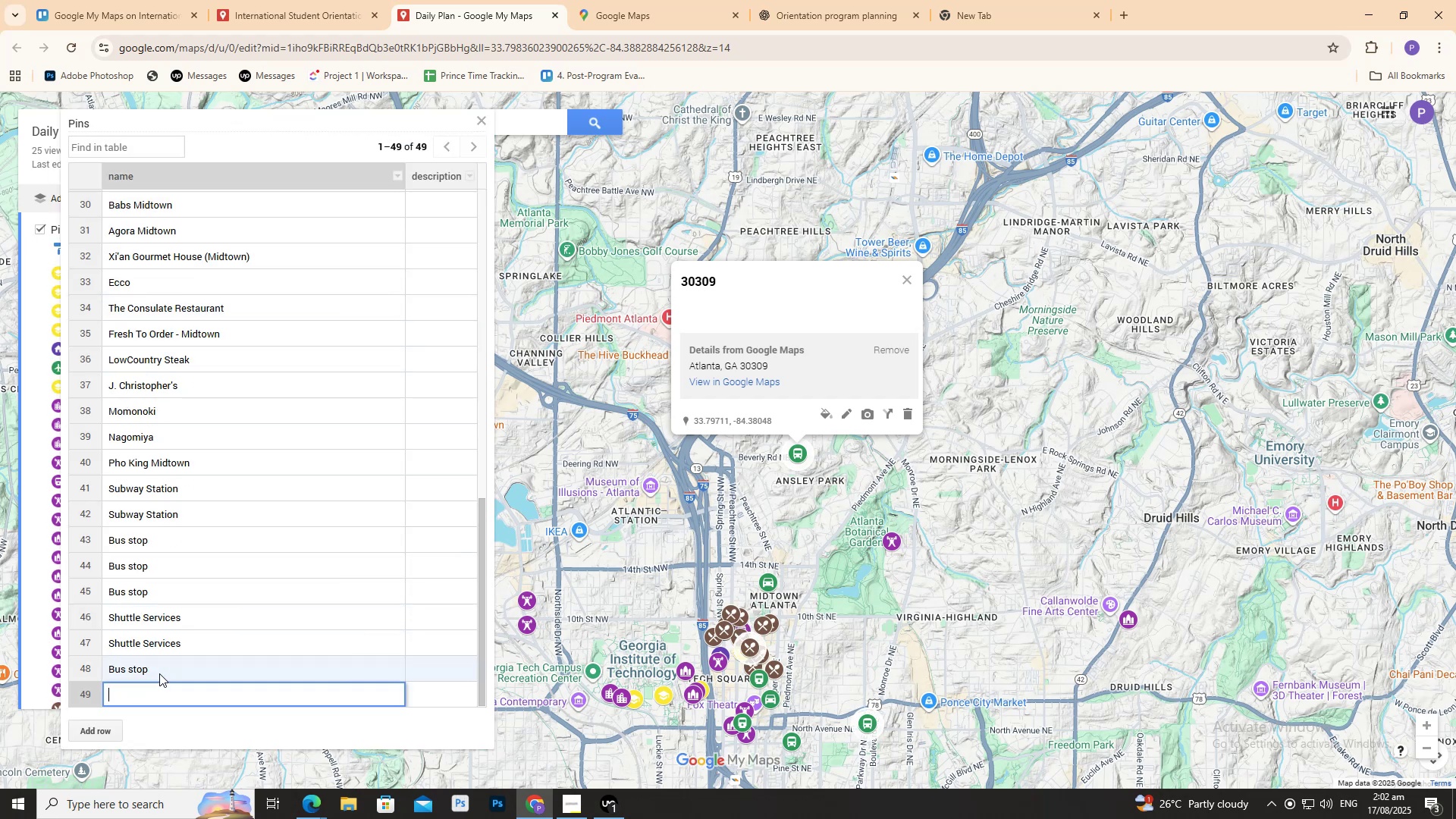 
key(Control+ControlLeft)
 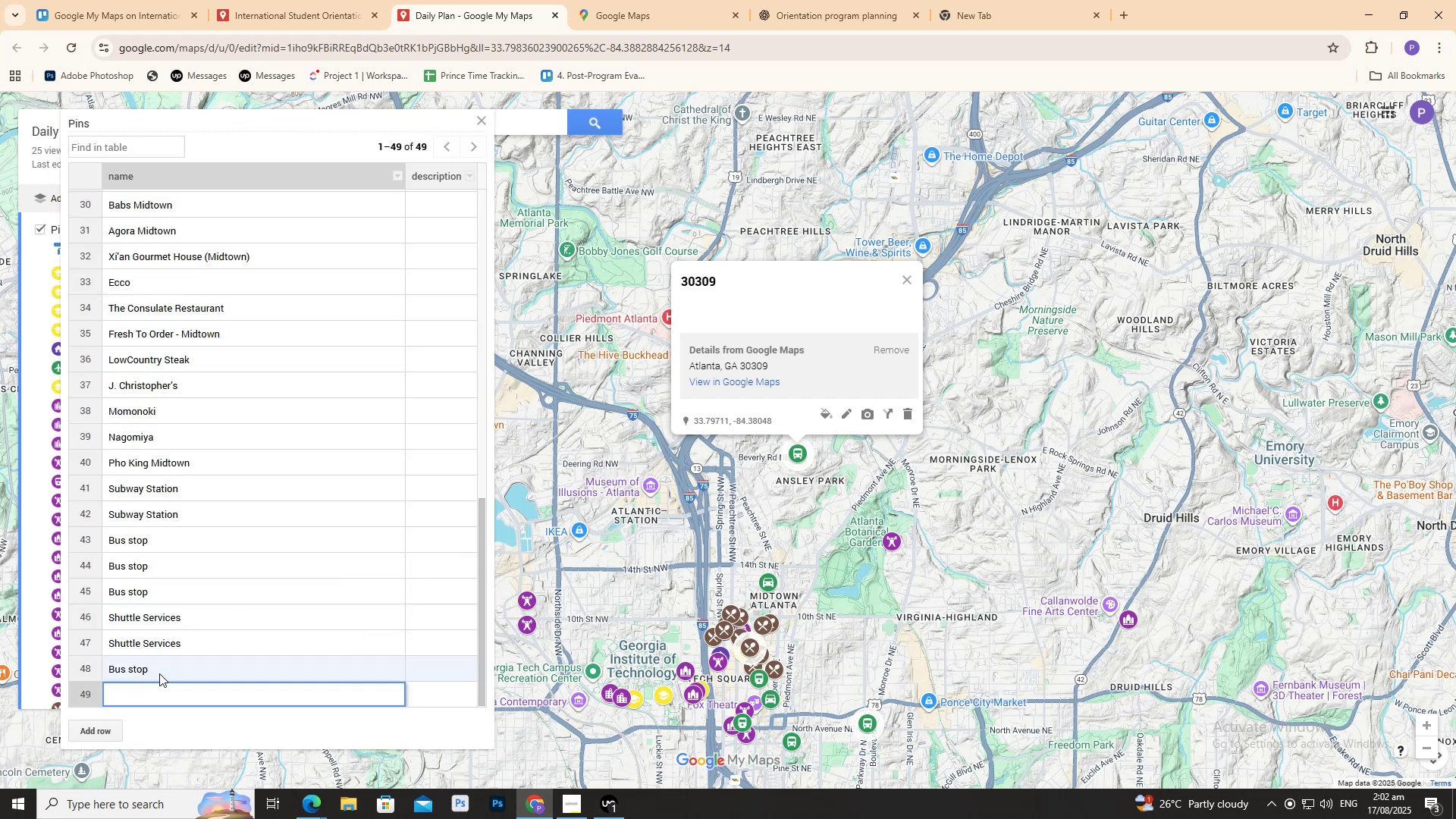 
key(Control+V)
 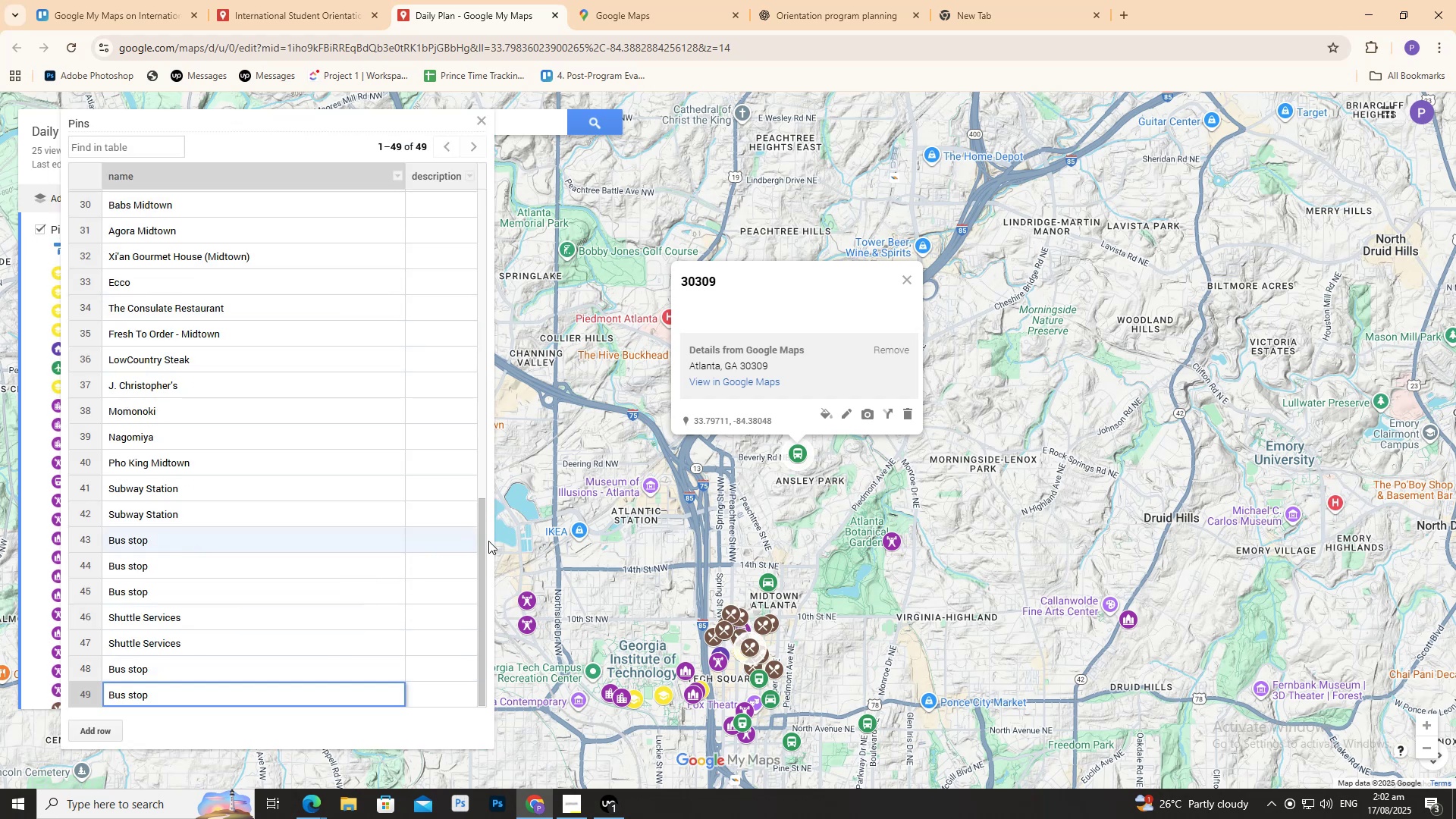 
left_click([596, 463])
 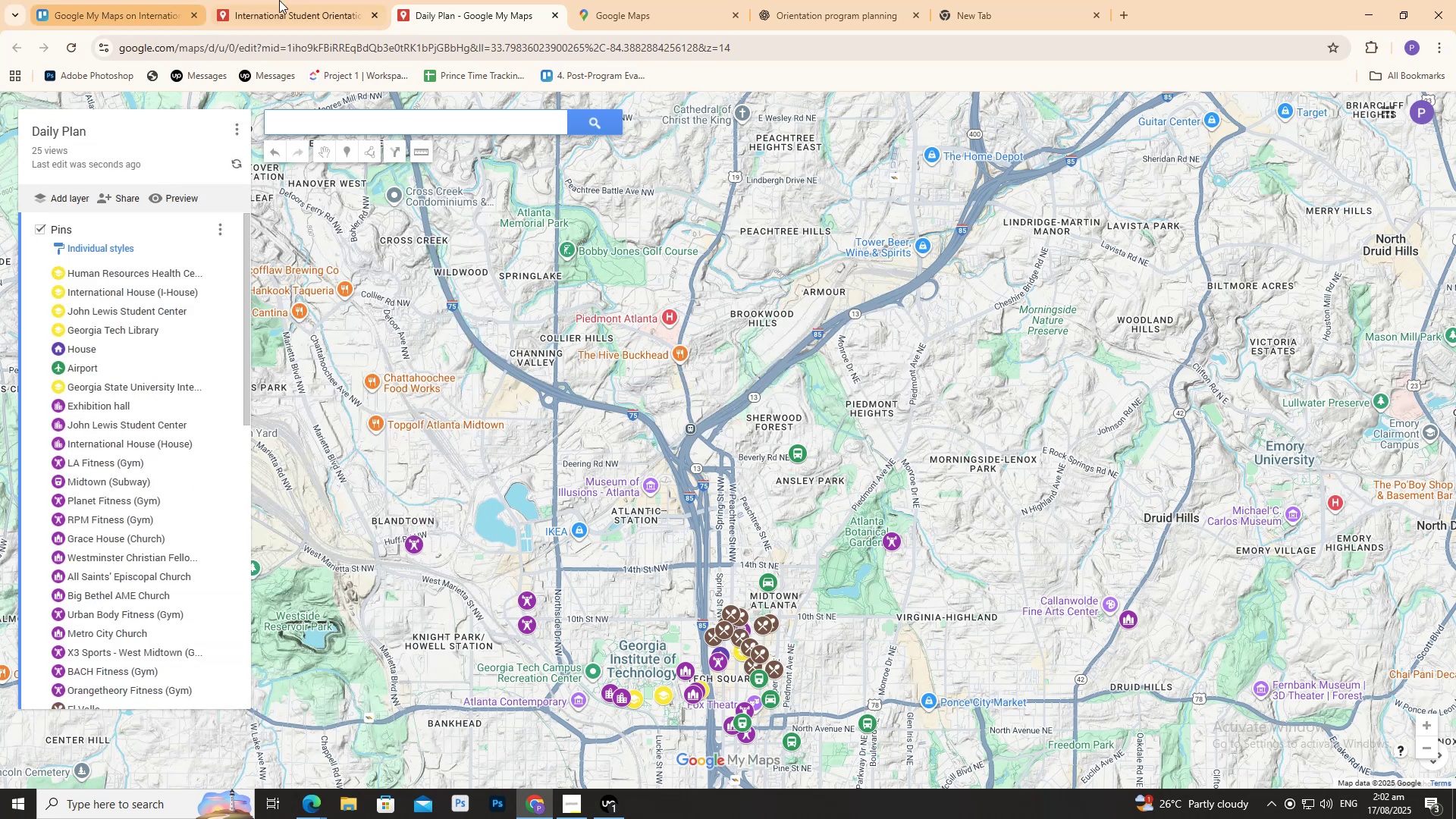 
left_click([285, 0])
 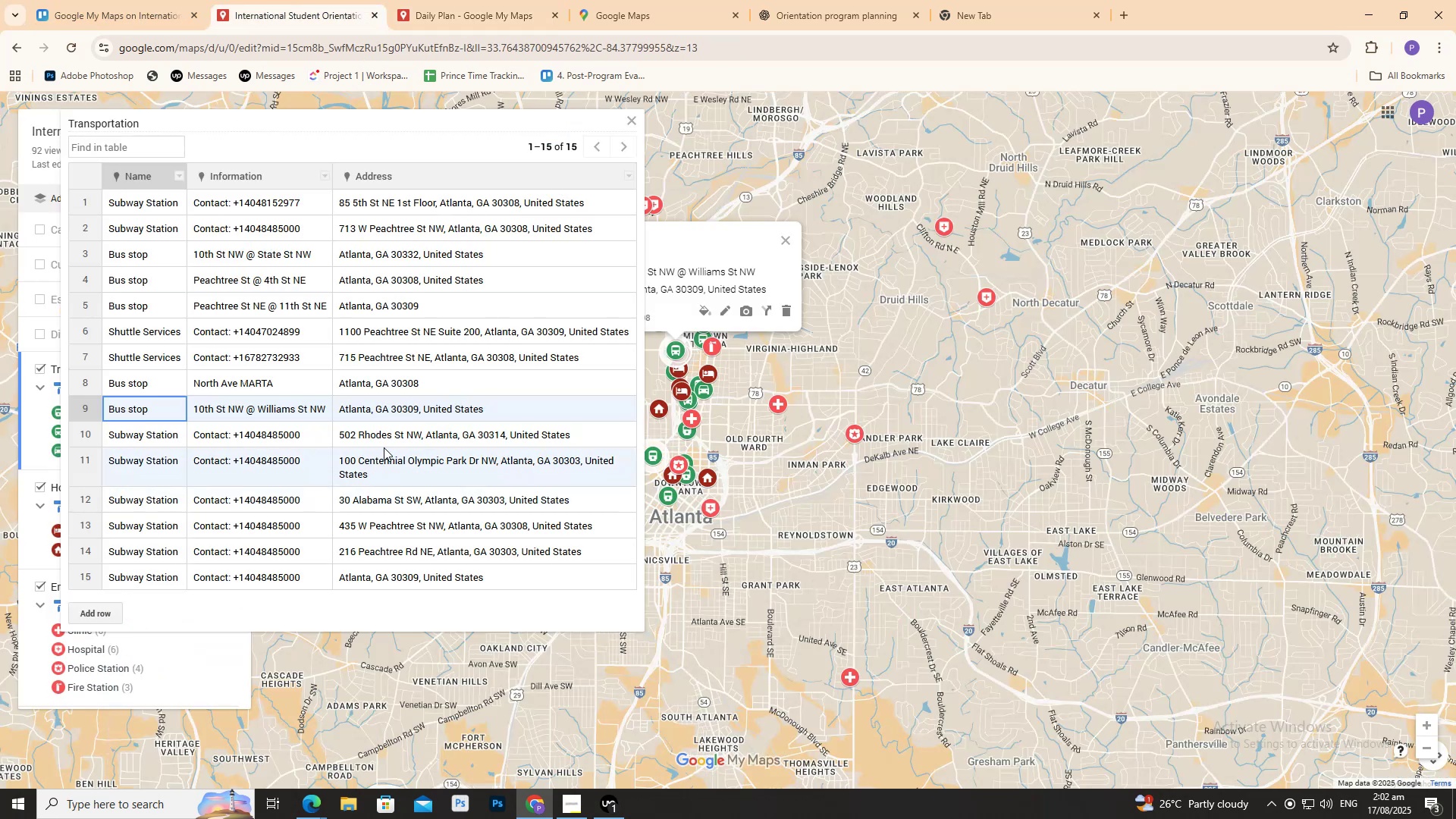 
double_click([395, 437])
 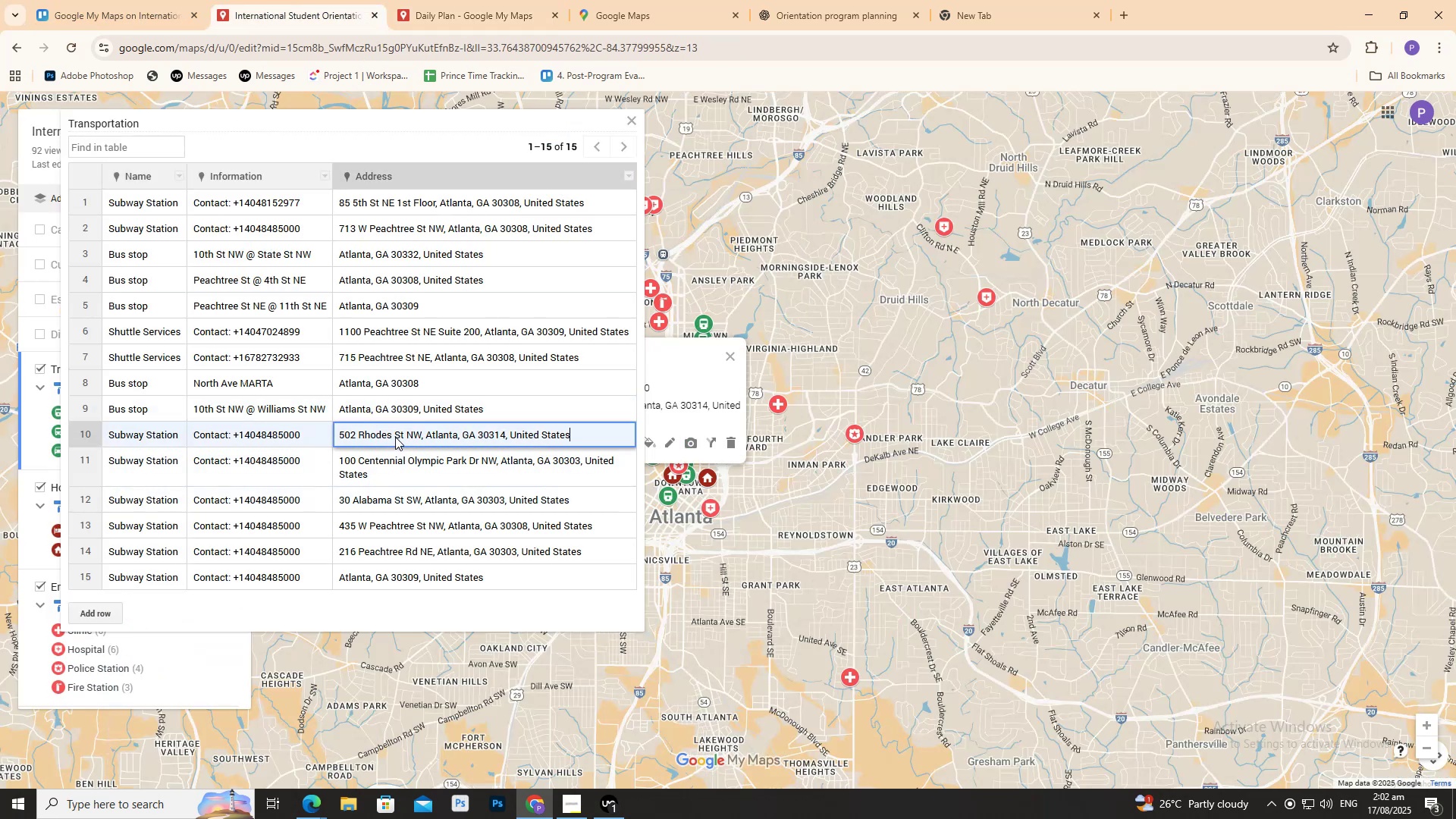 
triple_click([395, 437])
 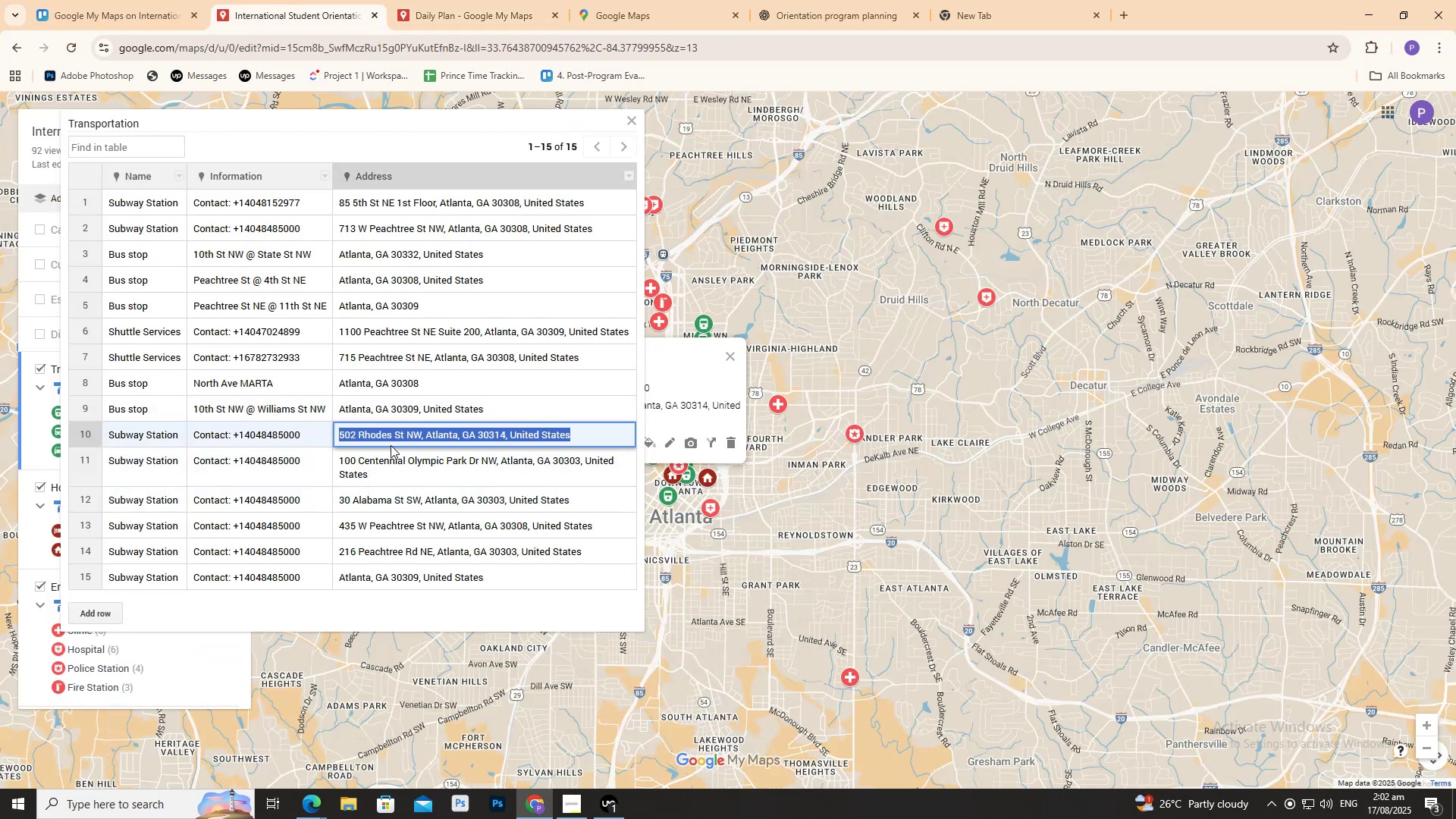 
key(Control+C)
 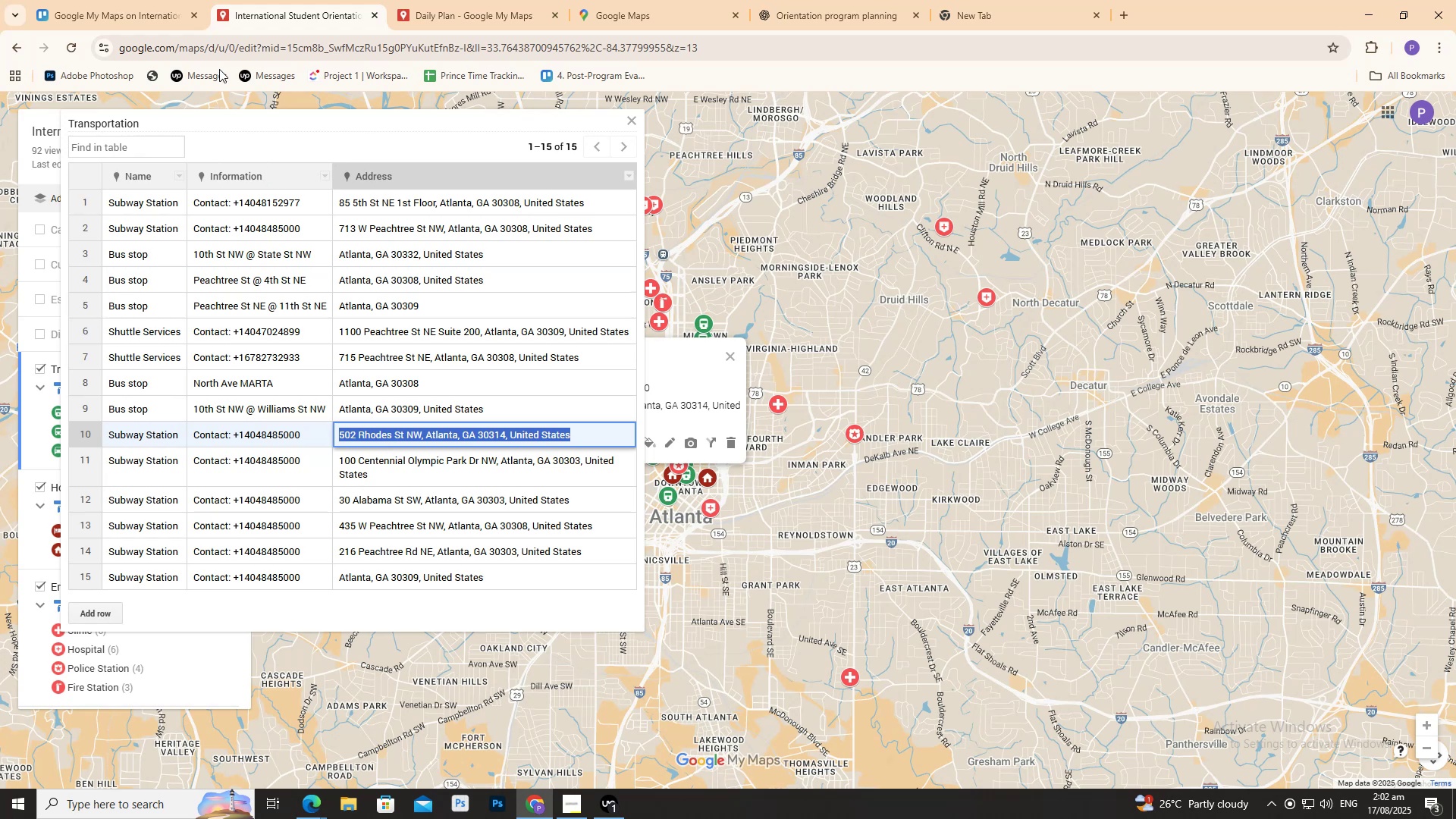 
left_click([530, 0])
 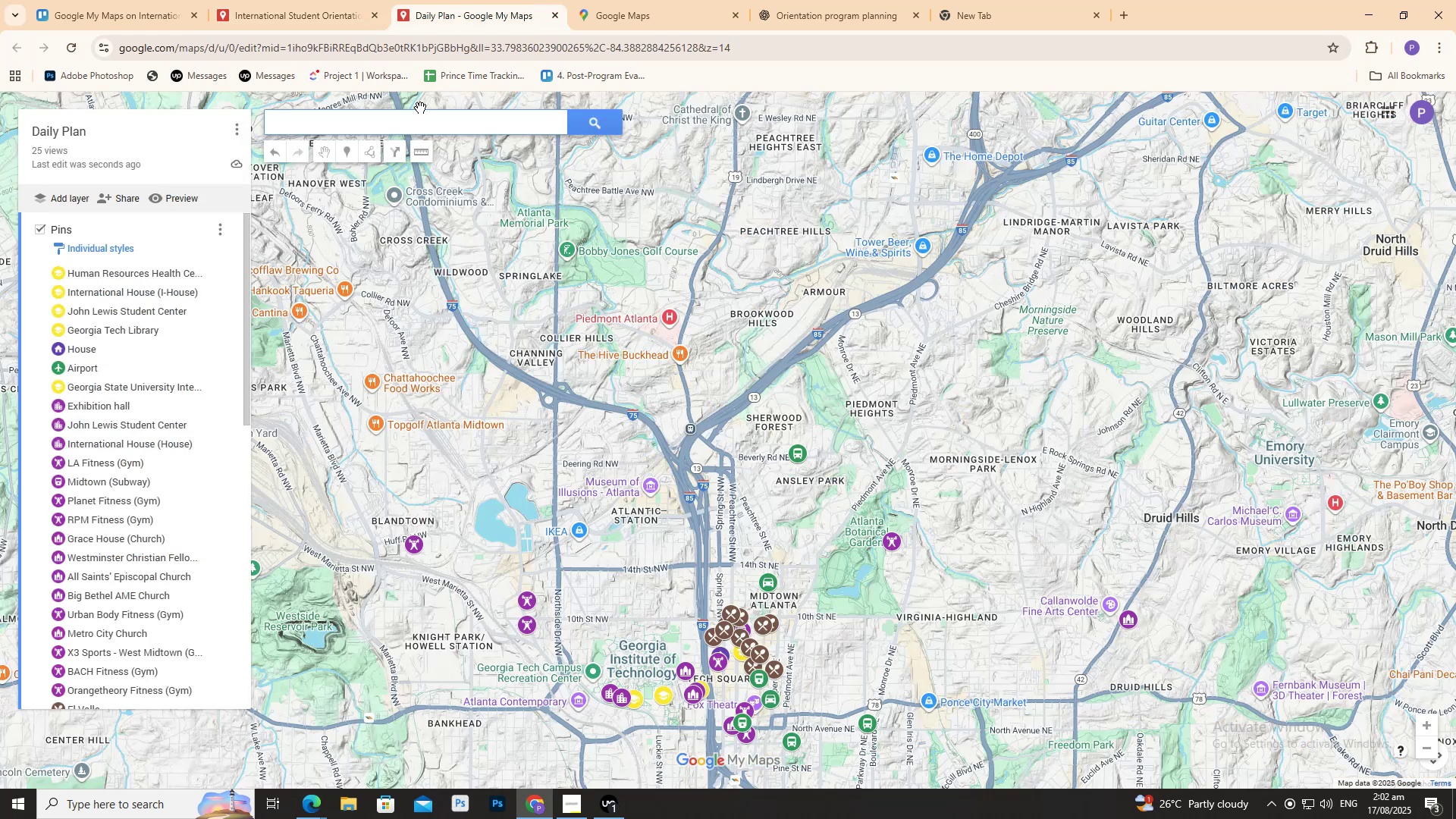 
key(Control+ControlLeft)
 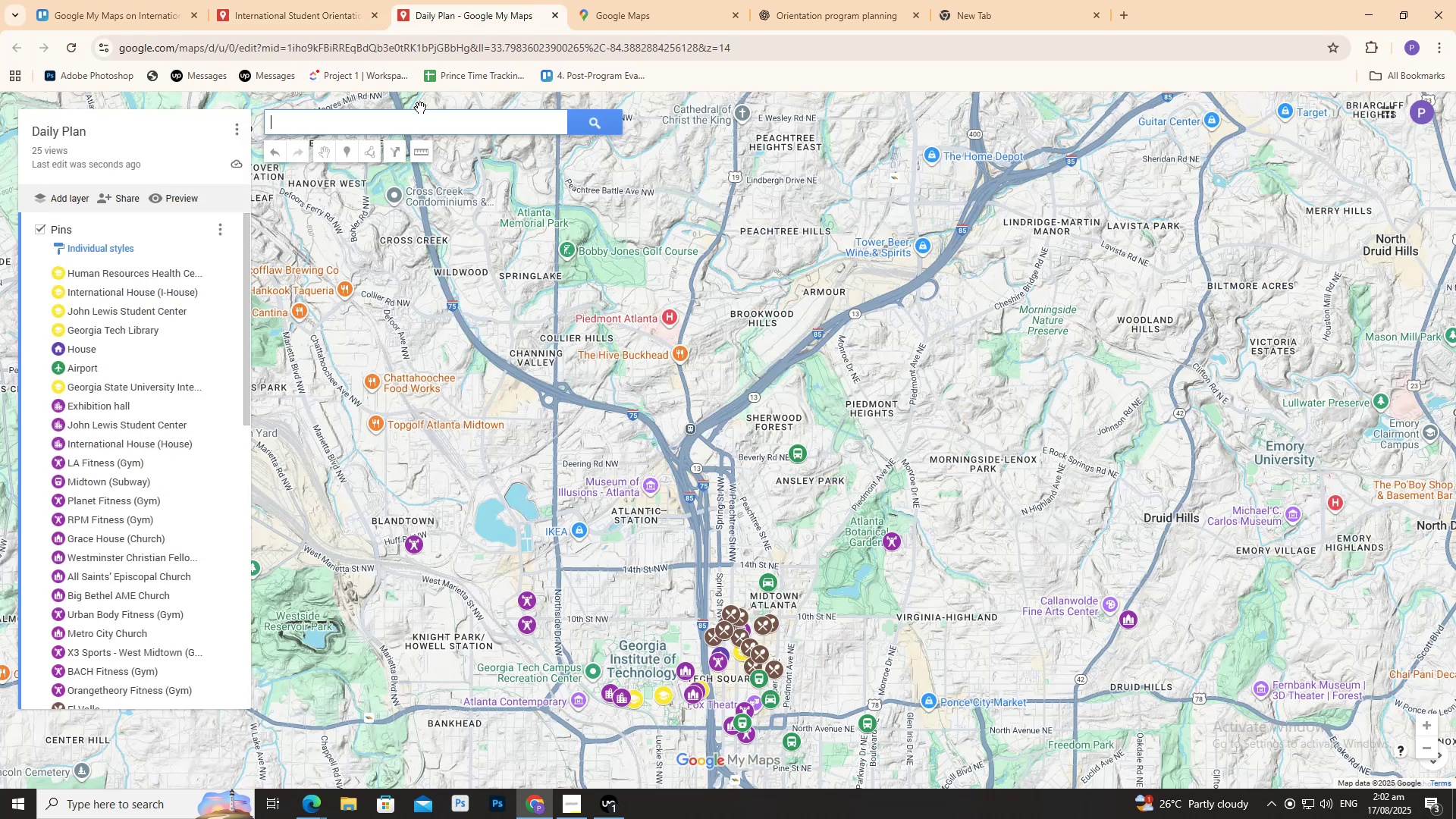 
key(Control+V)
 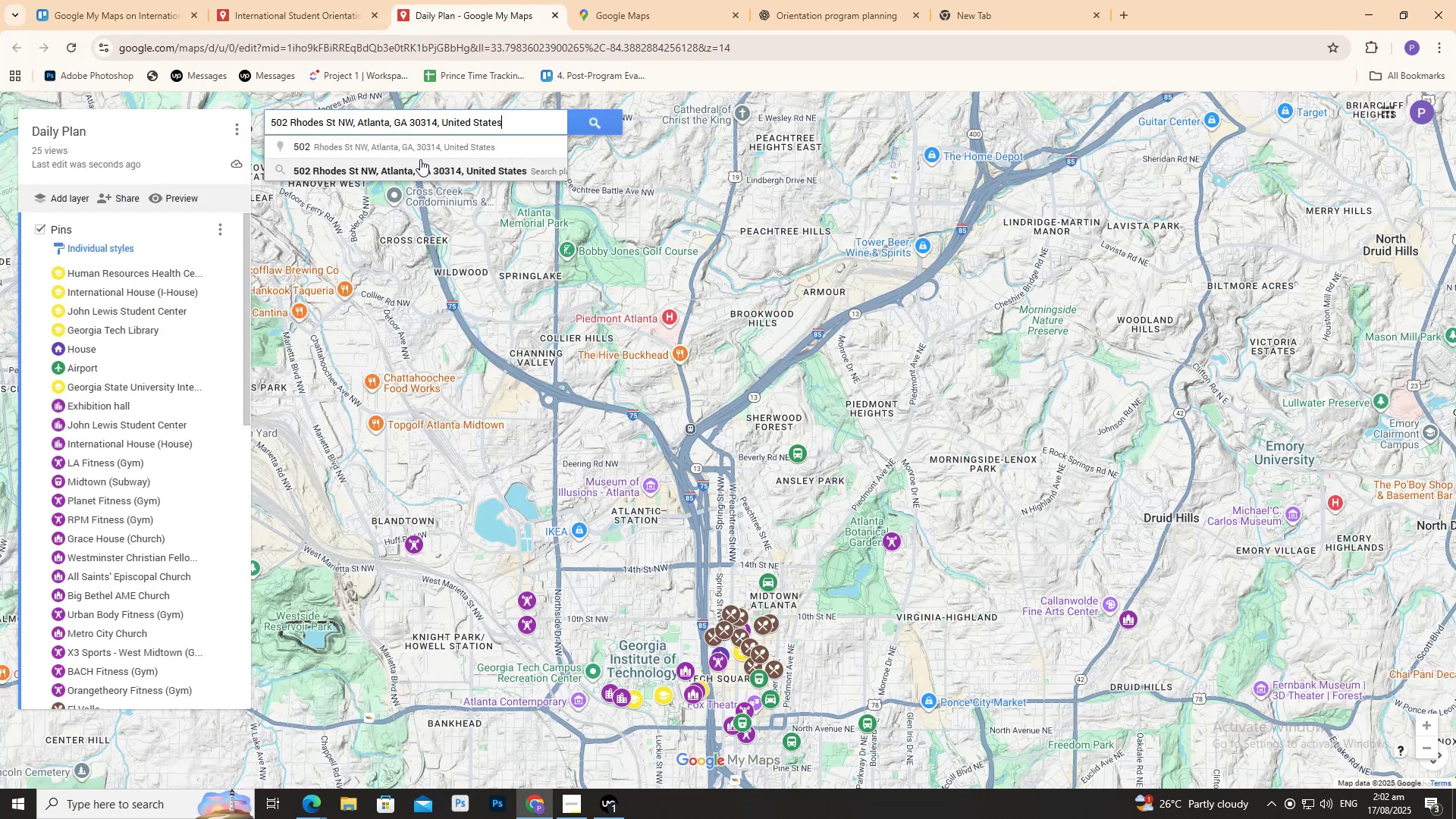 
left_click([433, 150])
 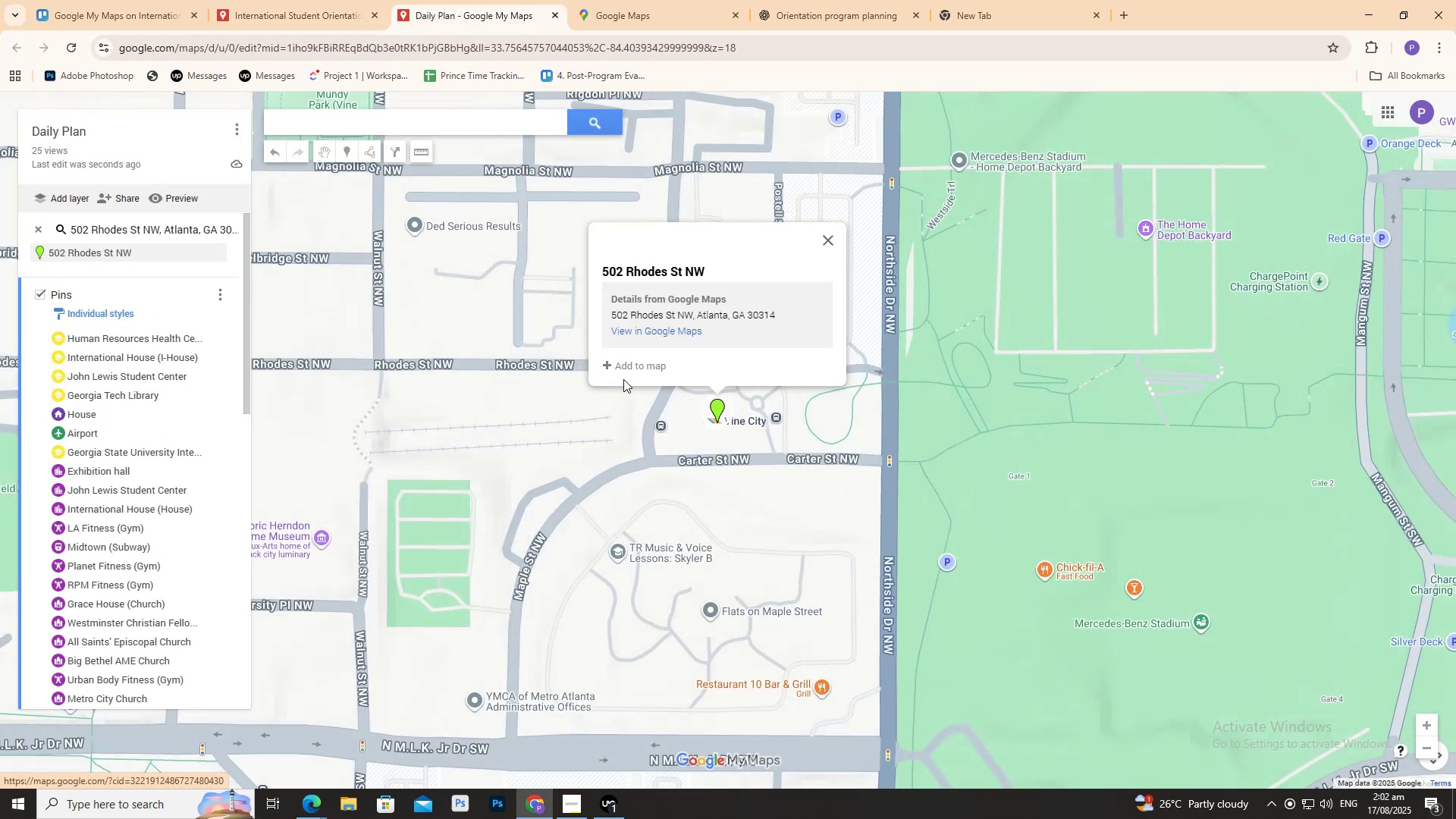 
left_click([635, 366])
 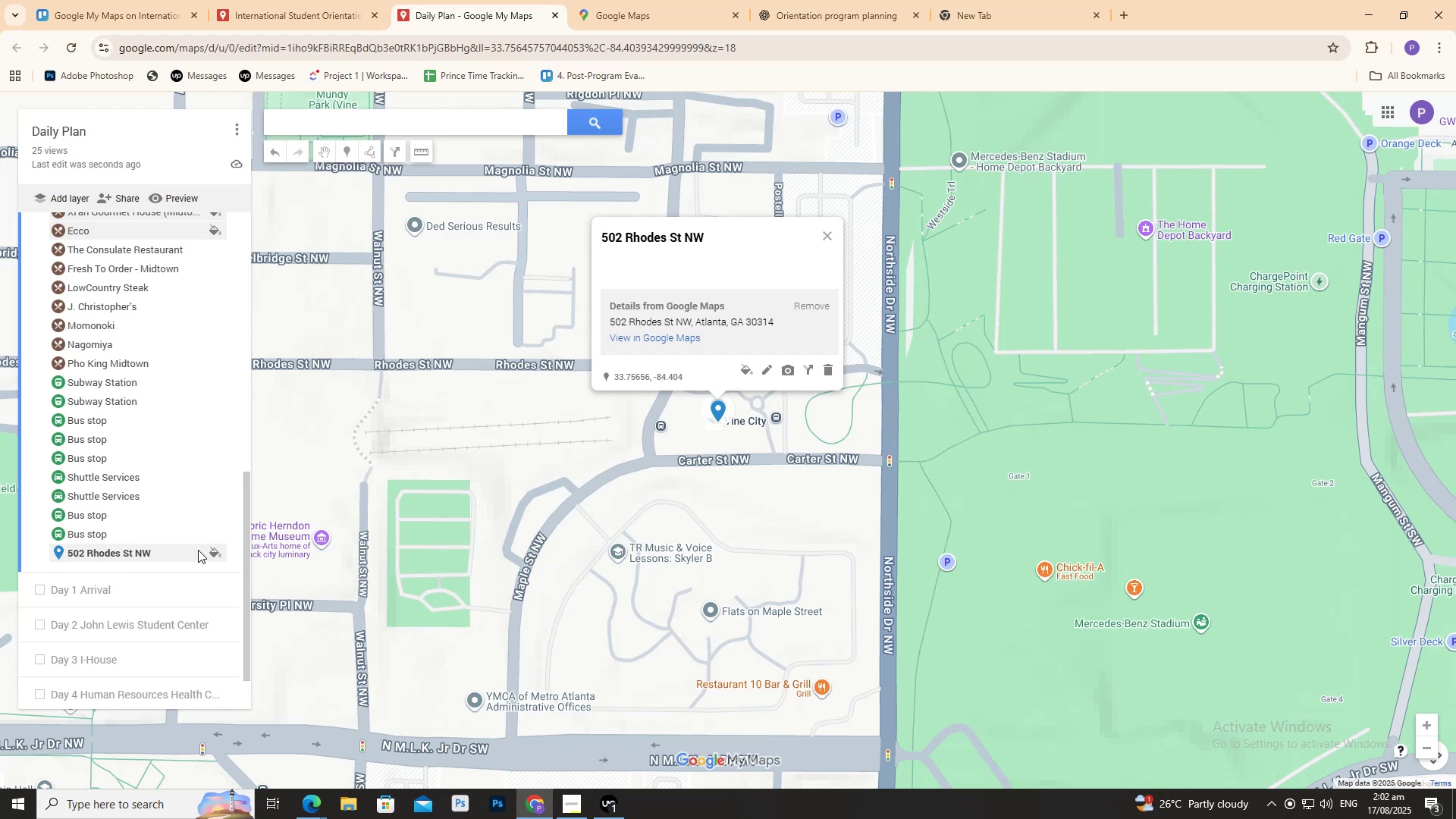 
left_click([217, 548])
 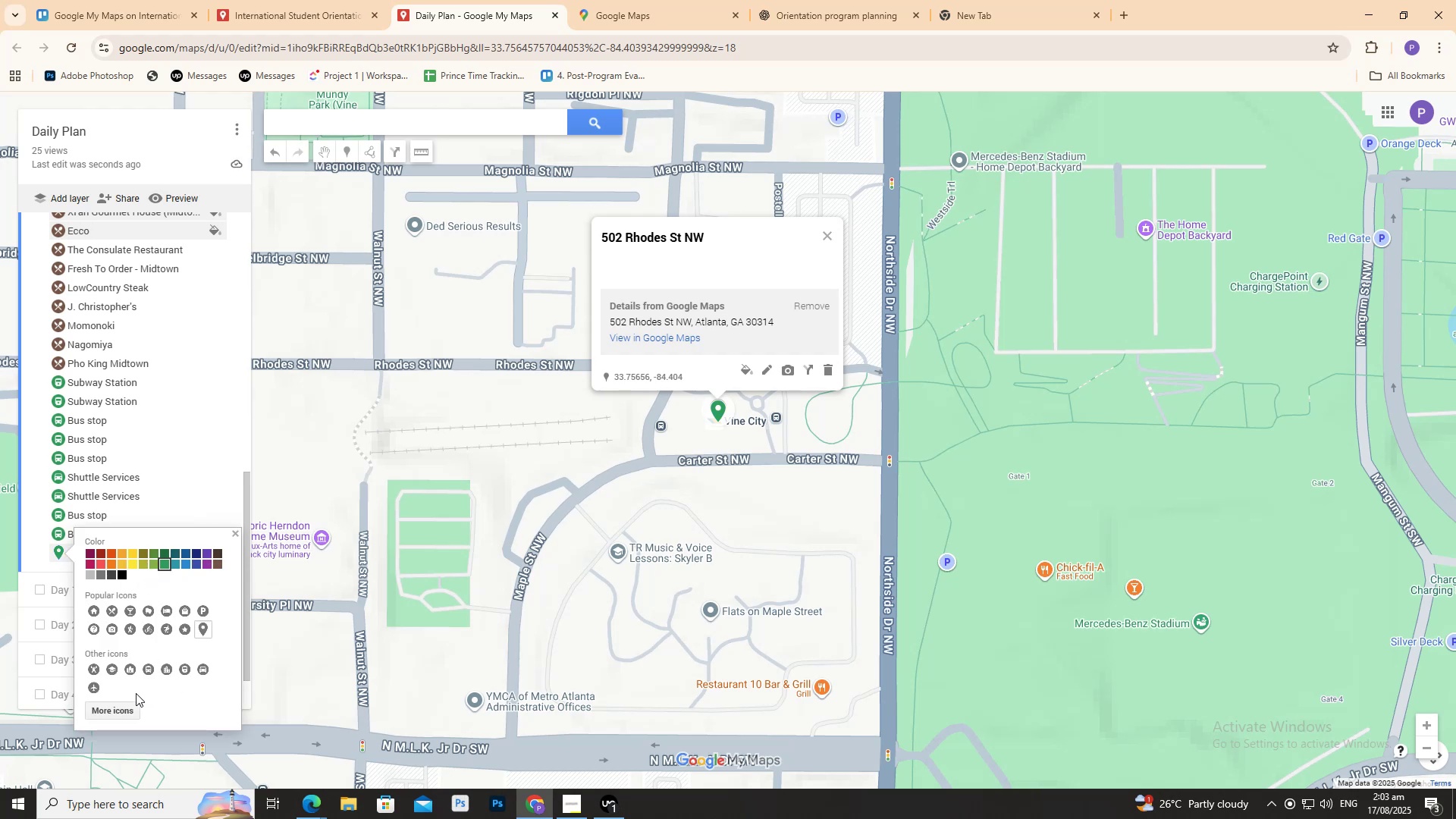 
wait(5.93)
 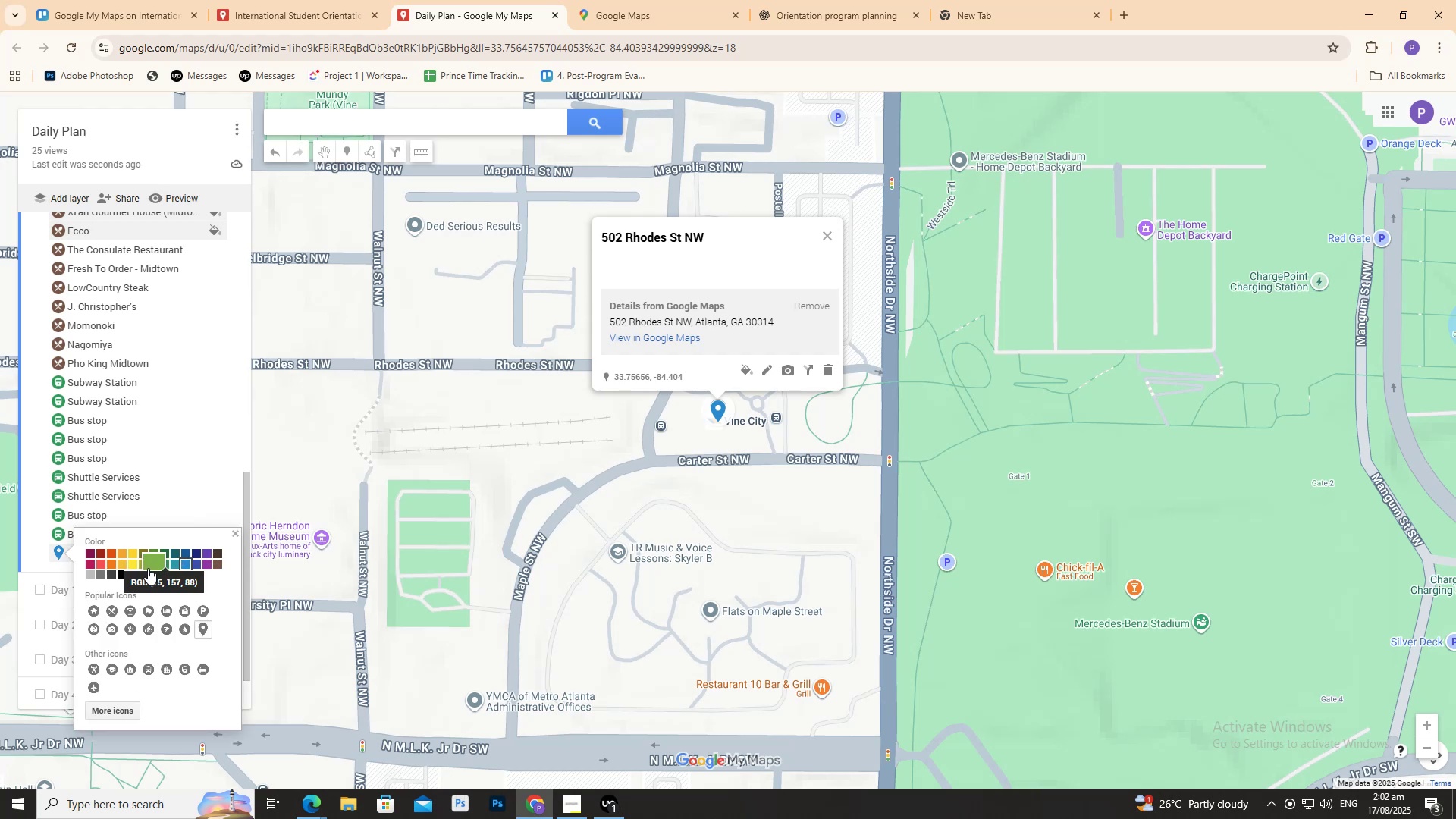 
left_click([181, 673])
 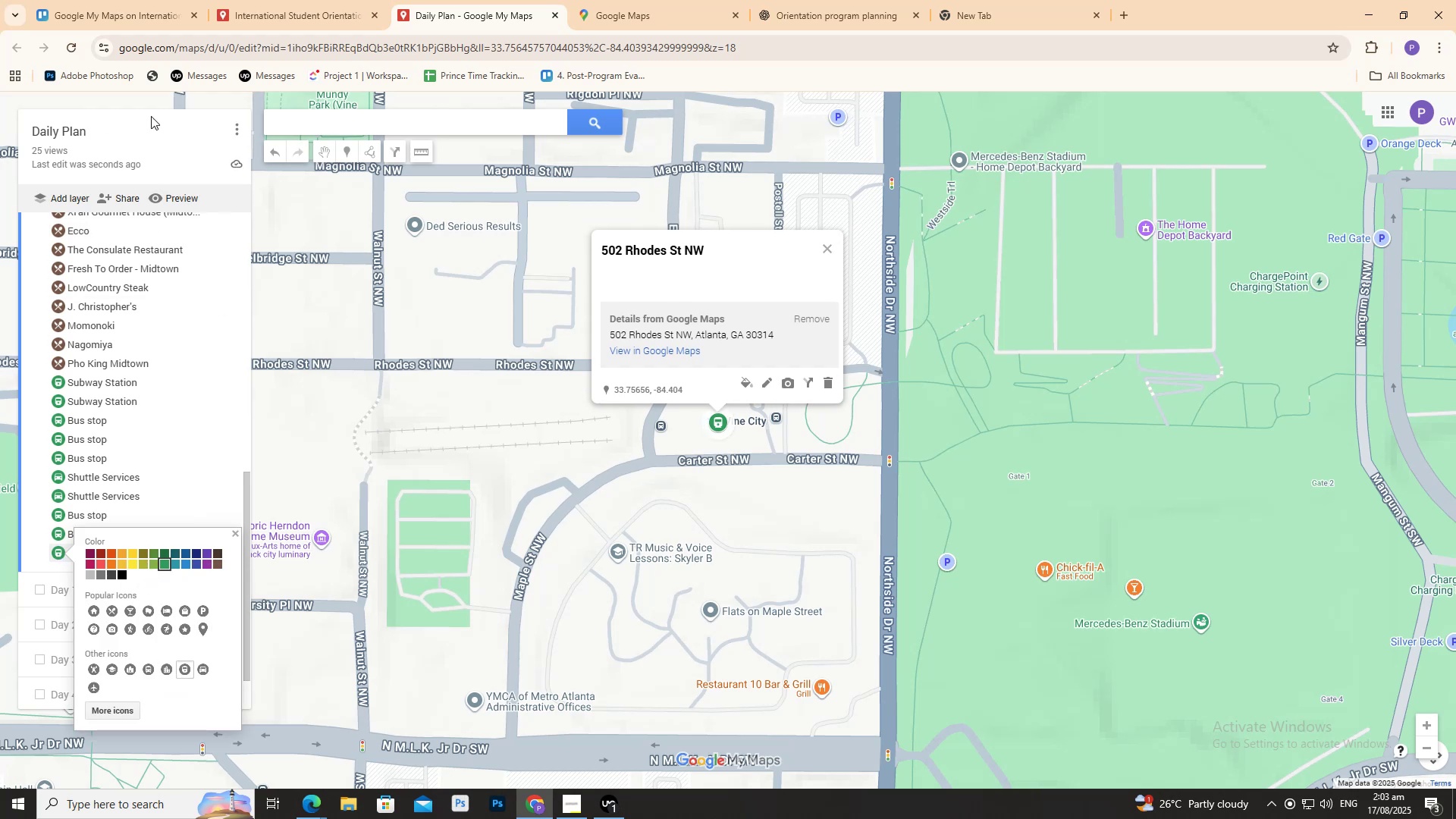 
left_click([290, 8])
 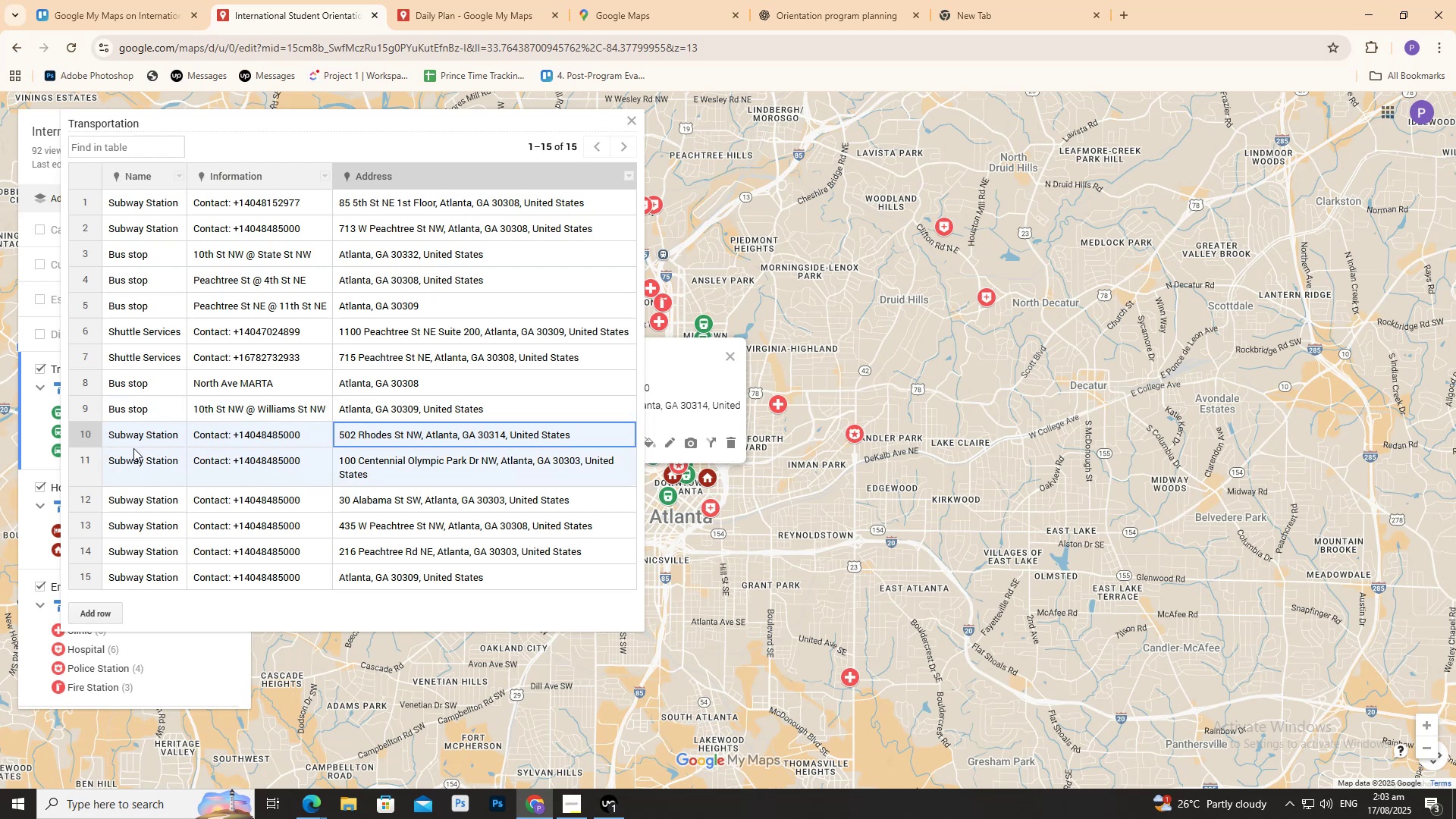 
double_click([137, 437])
 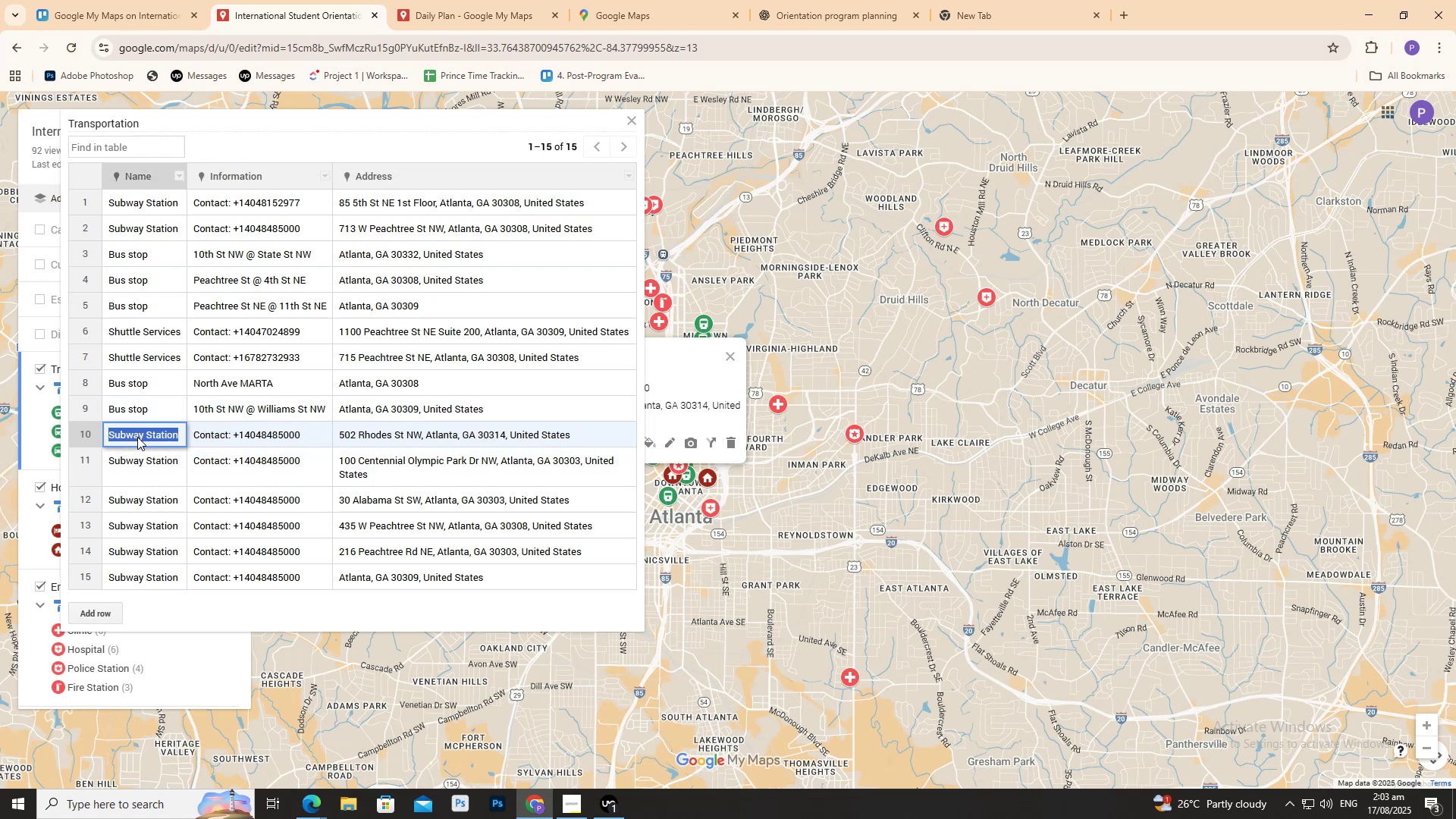 
triple_click([137, 437])
 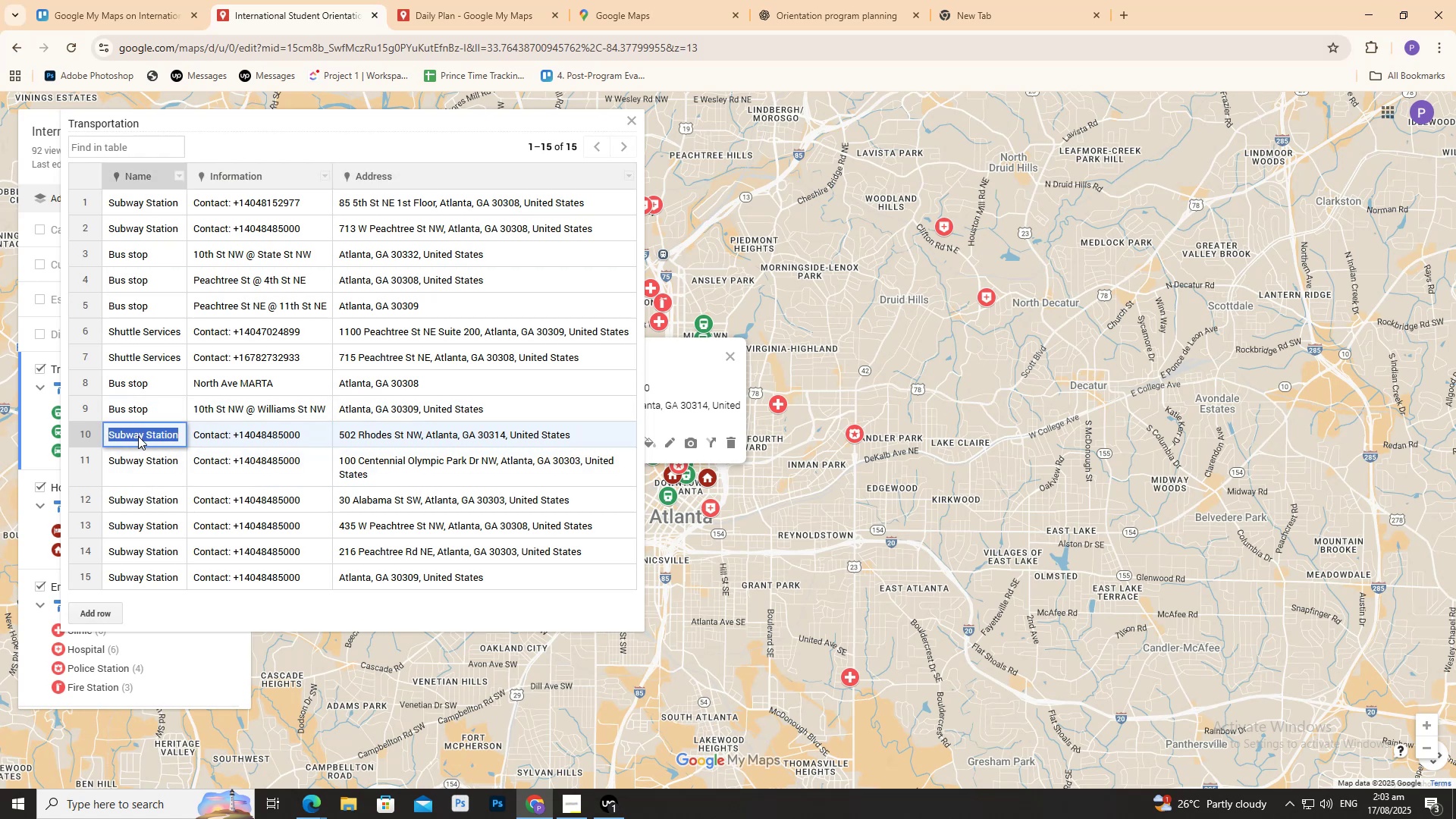 
key(Control+C)
 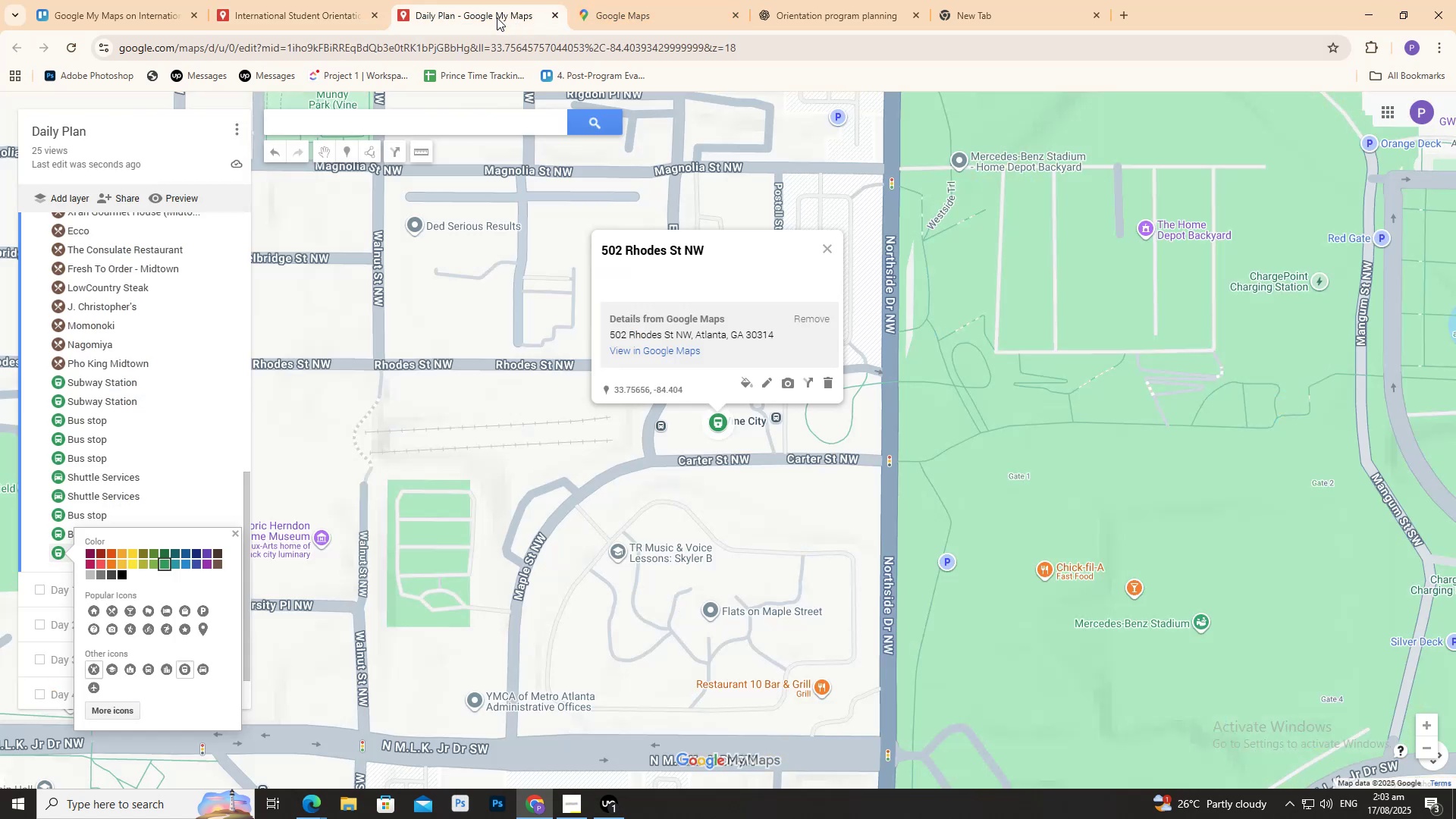 
scroll: coordinate [198, 334], scroll_direction: up, amount: 10.0
 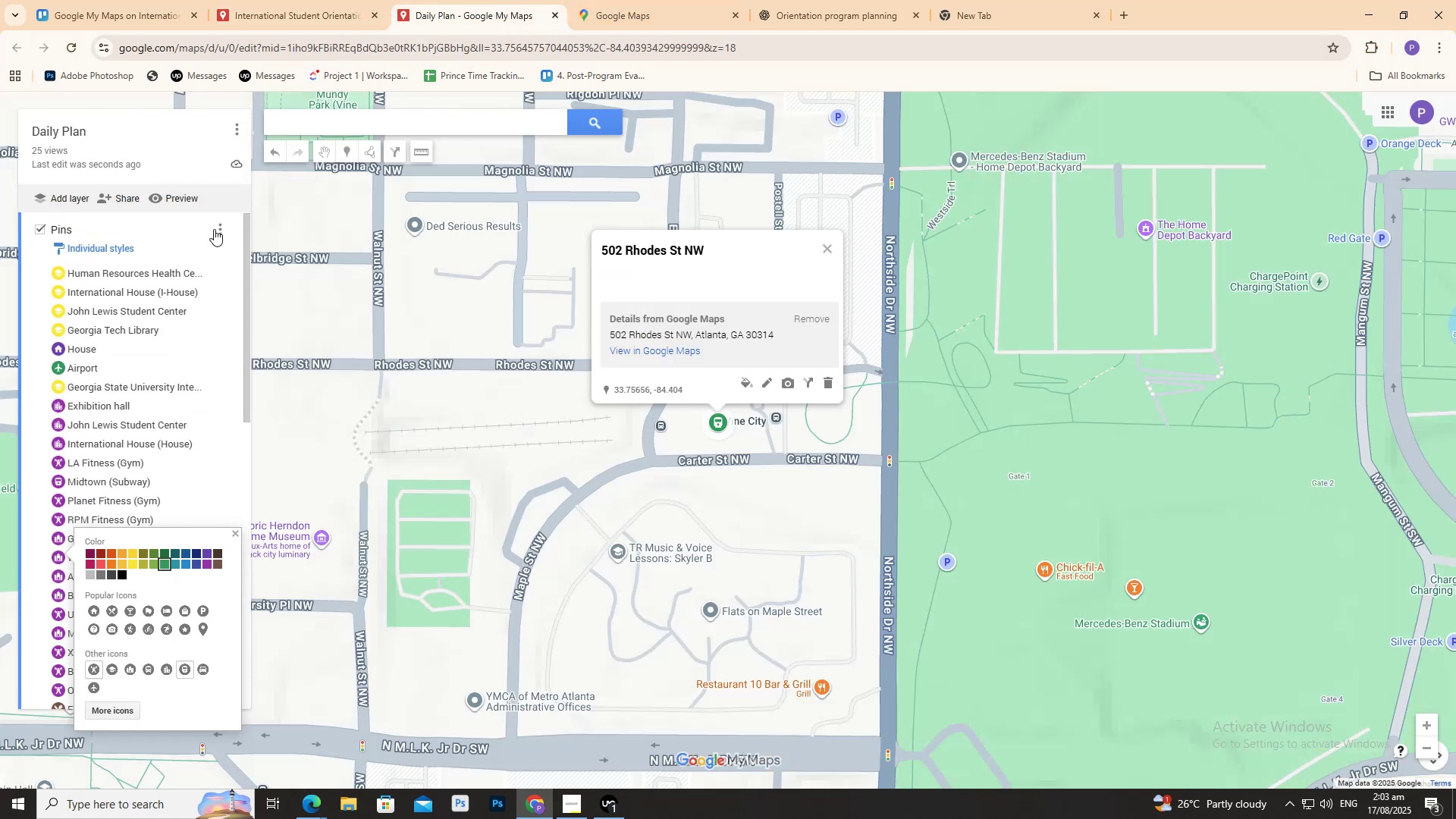 
left_click([215, 228])
 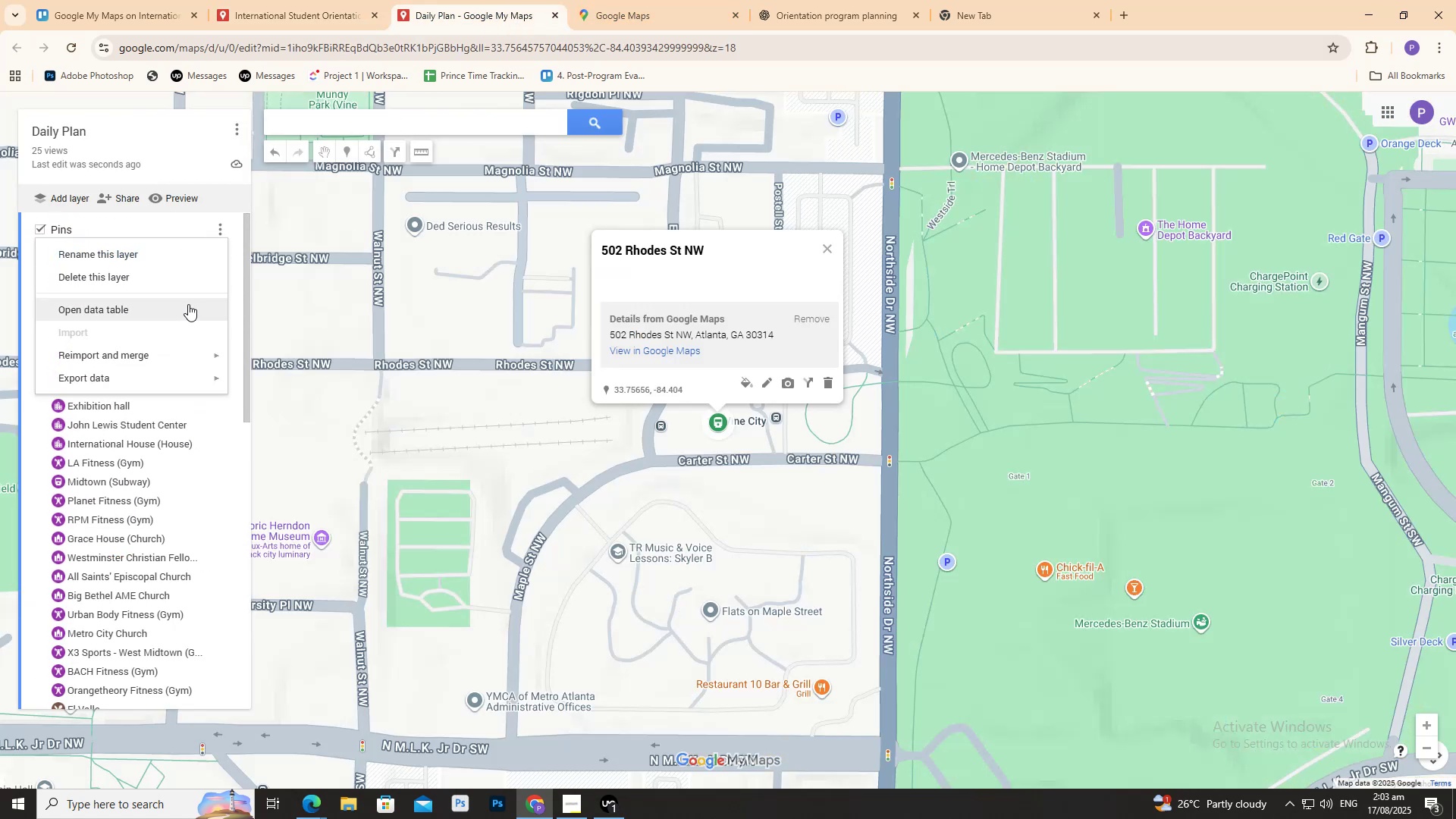 
left_click([188, 303])
 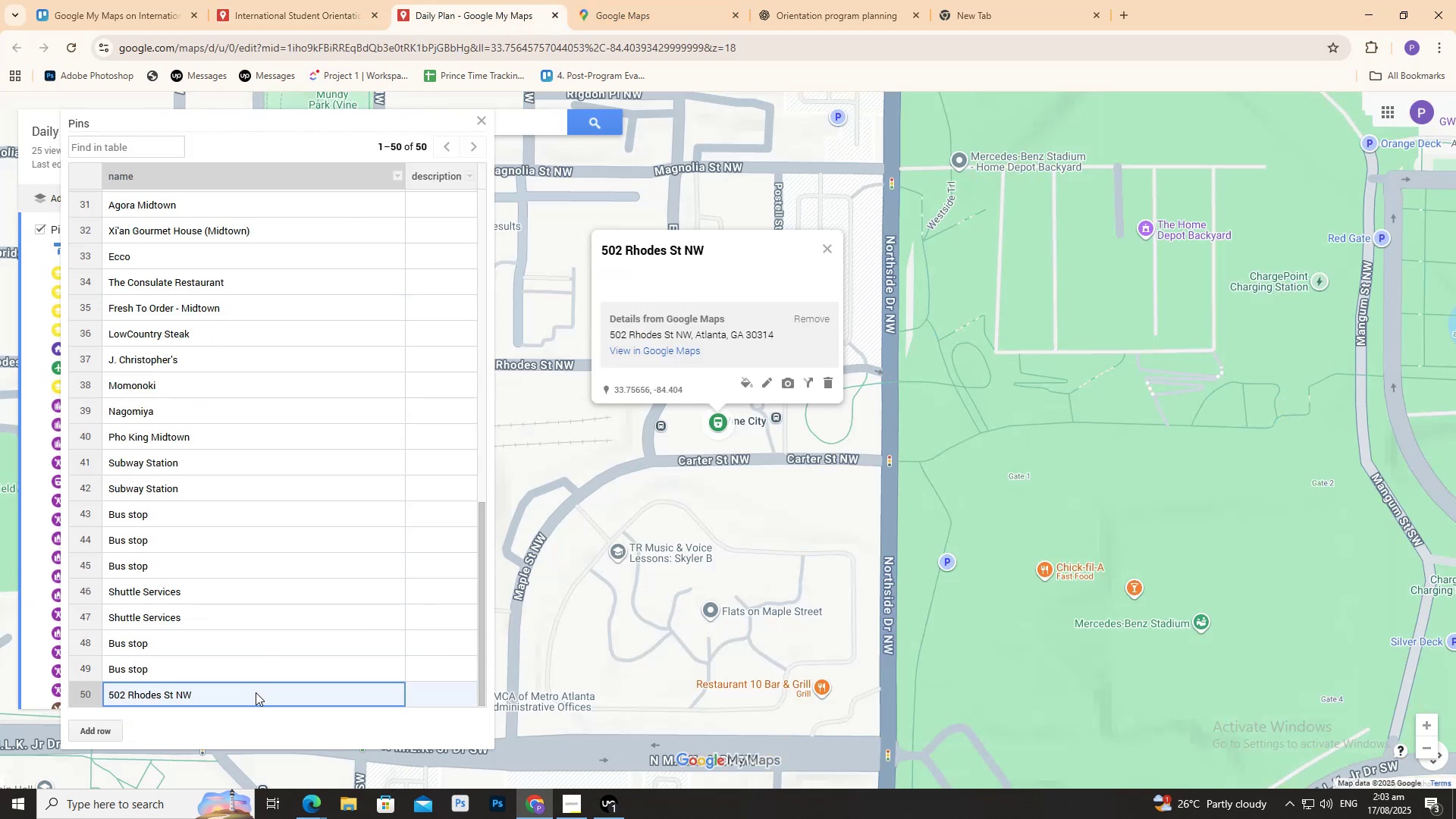 
double_click([254, 693])
 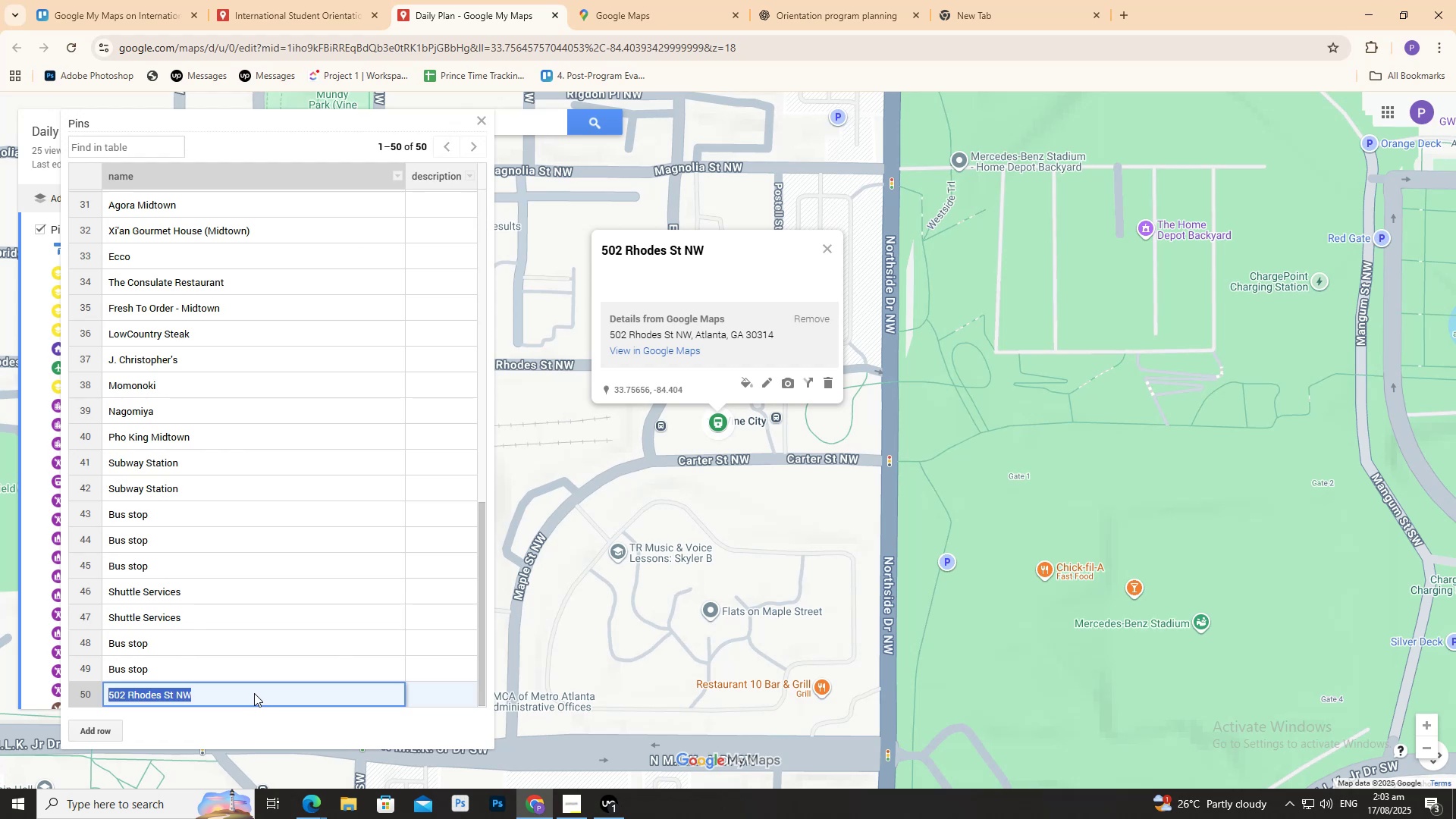 
triple_click([254, 693])
 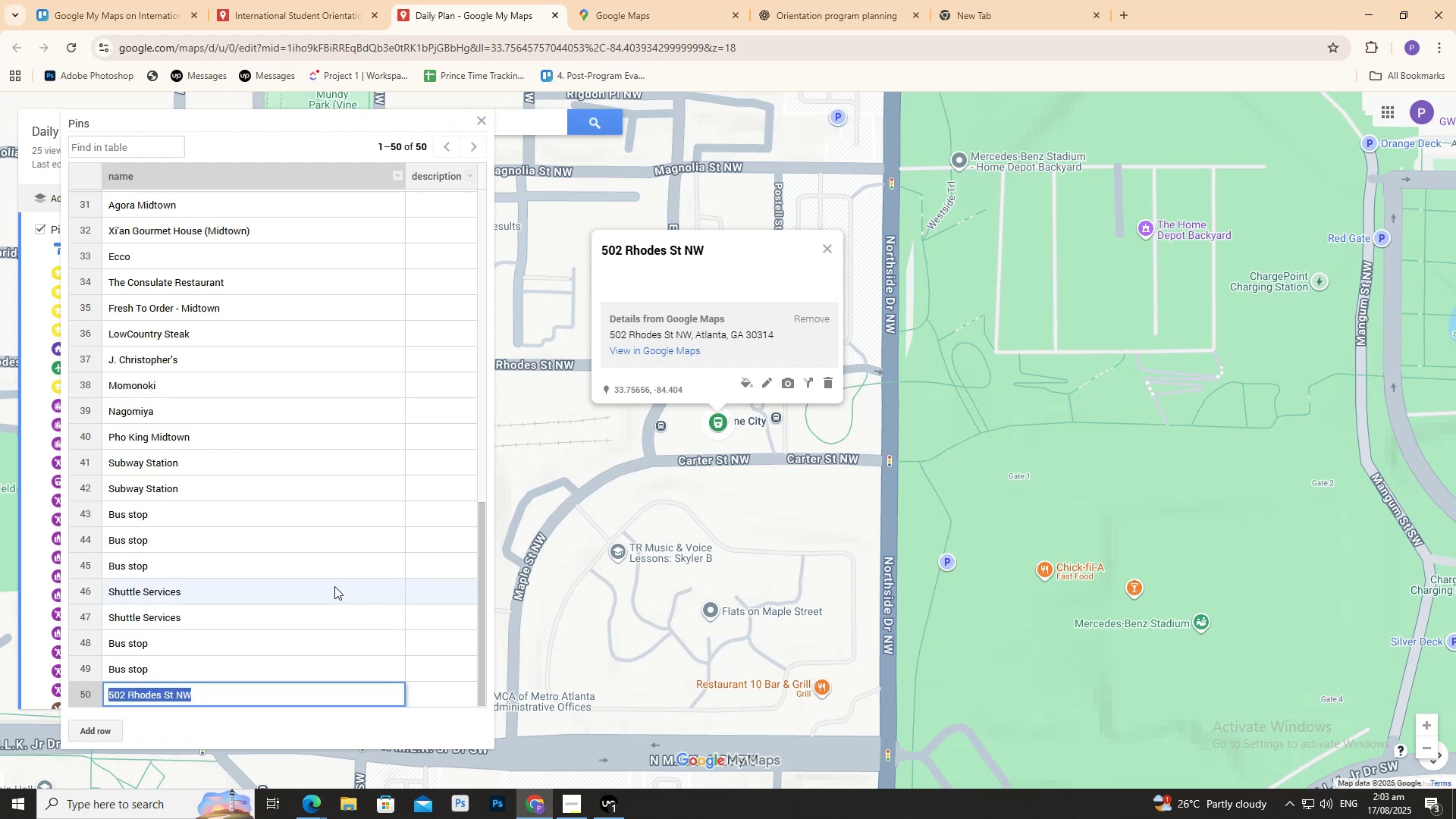 
key(Backspace)
 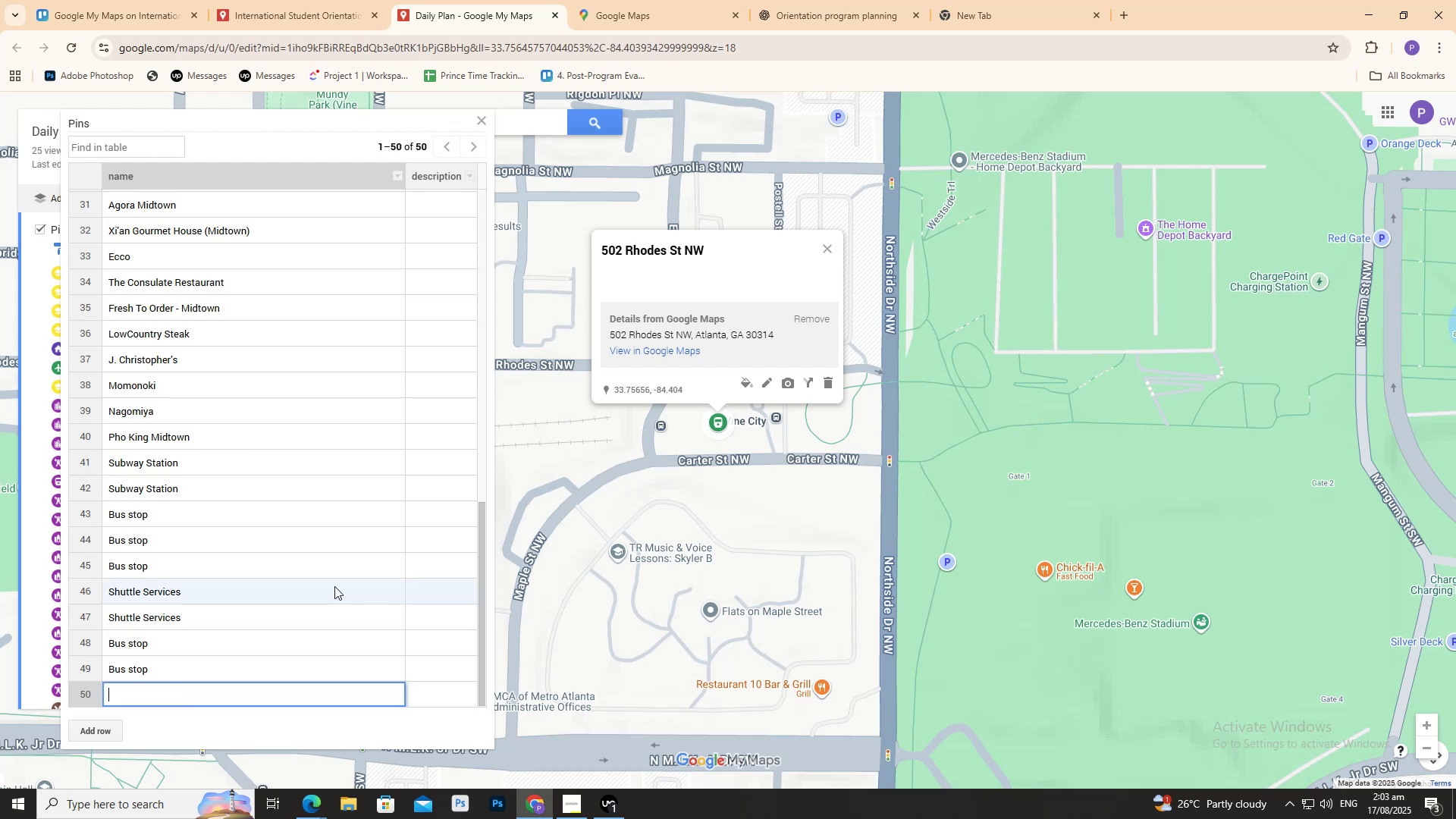 
key(Control+V)
 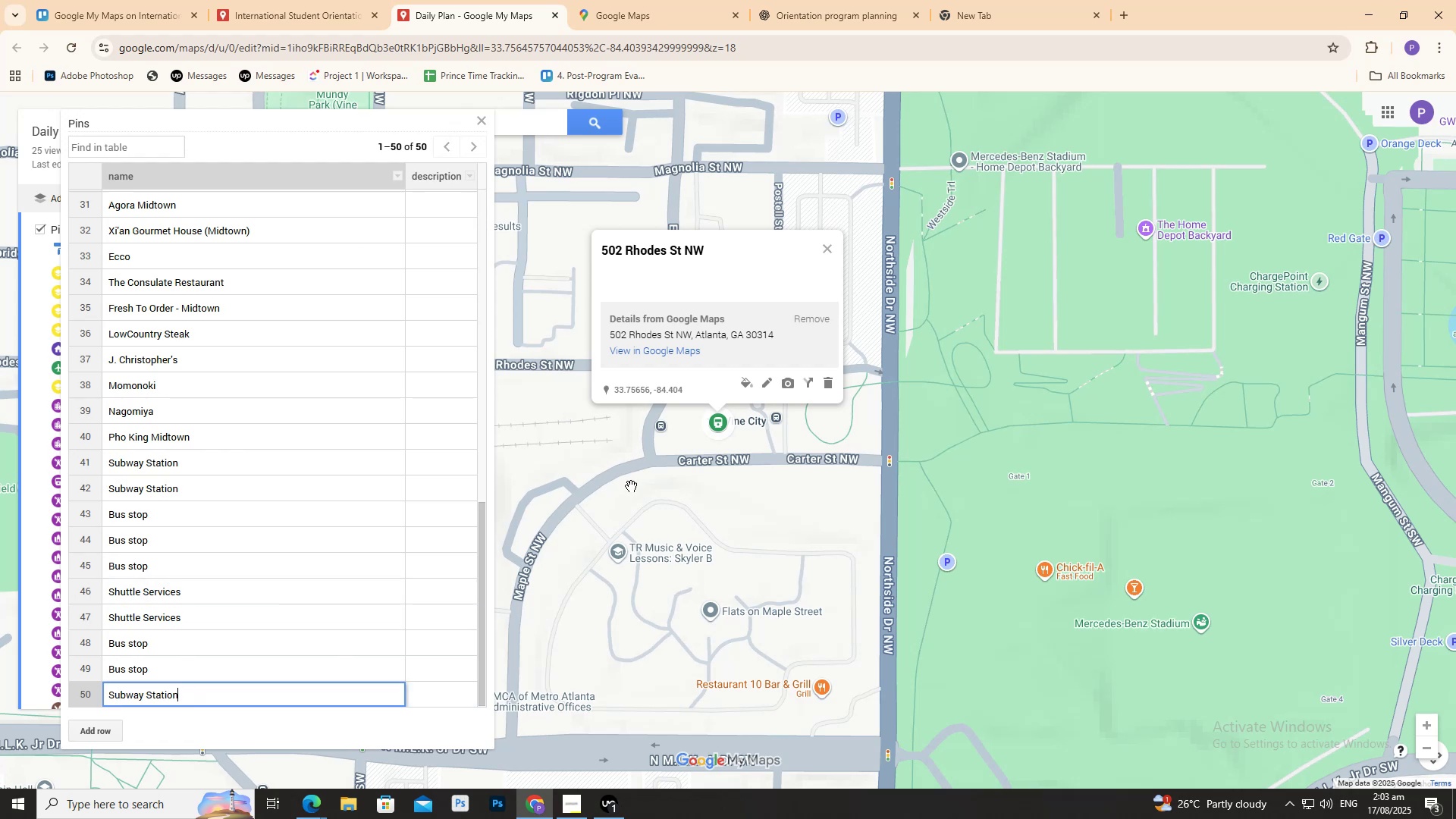 
left_click([546, 475])
 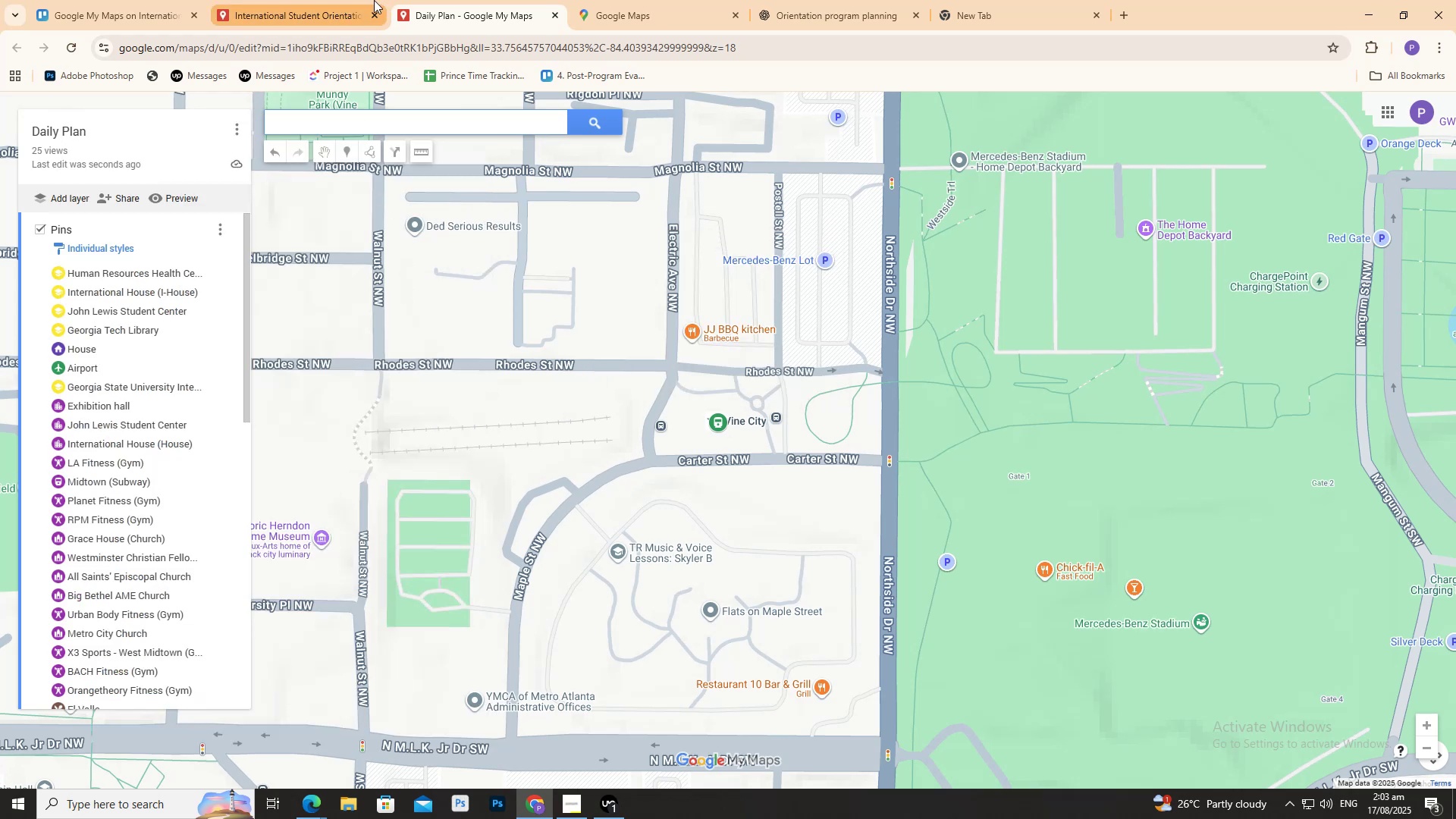 
left_click([303, 1])
 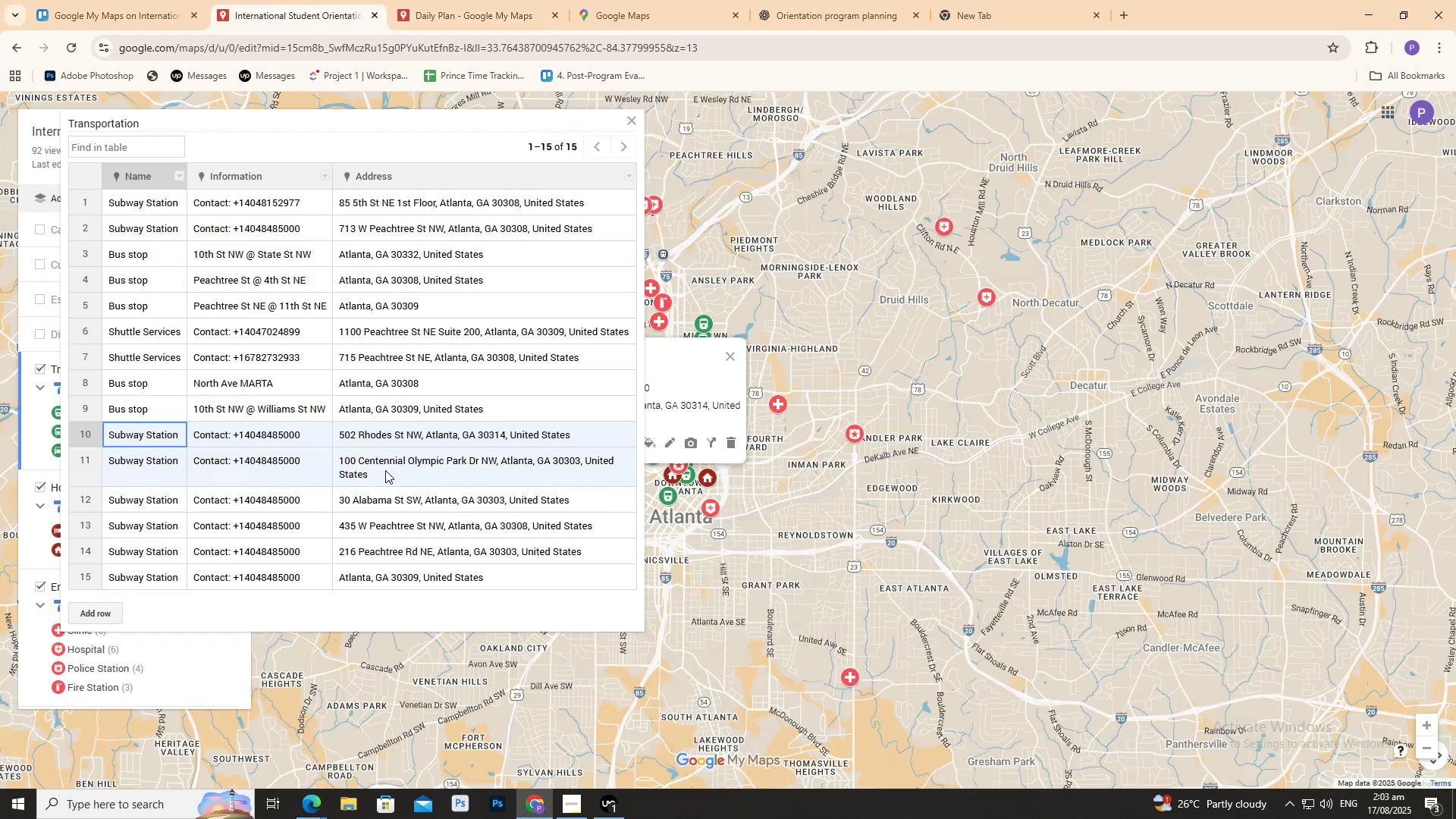 
double_click([391, 466])
 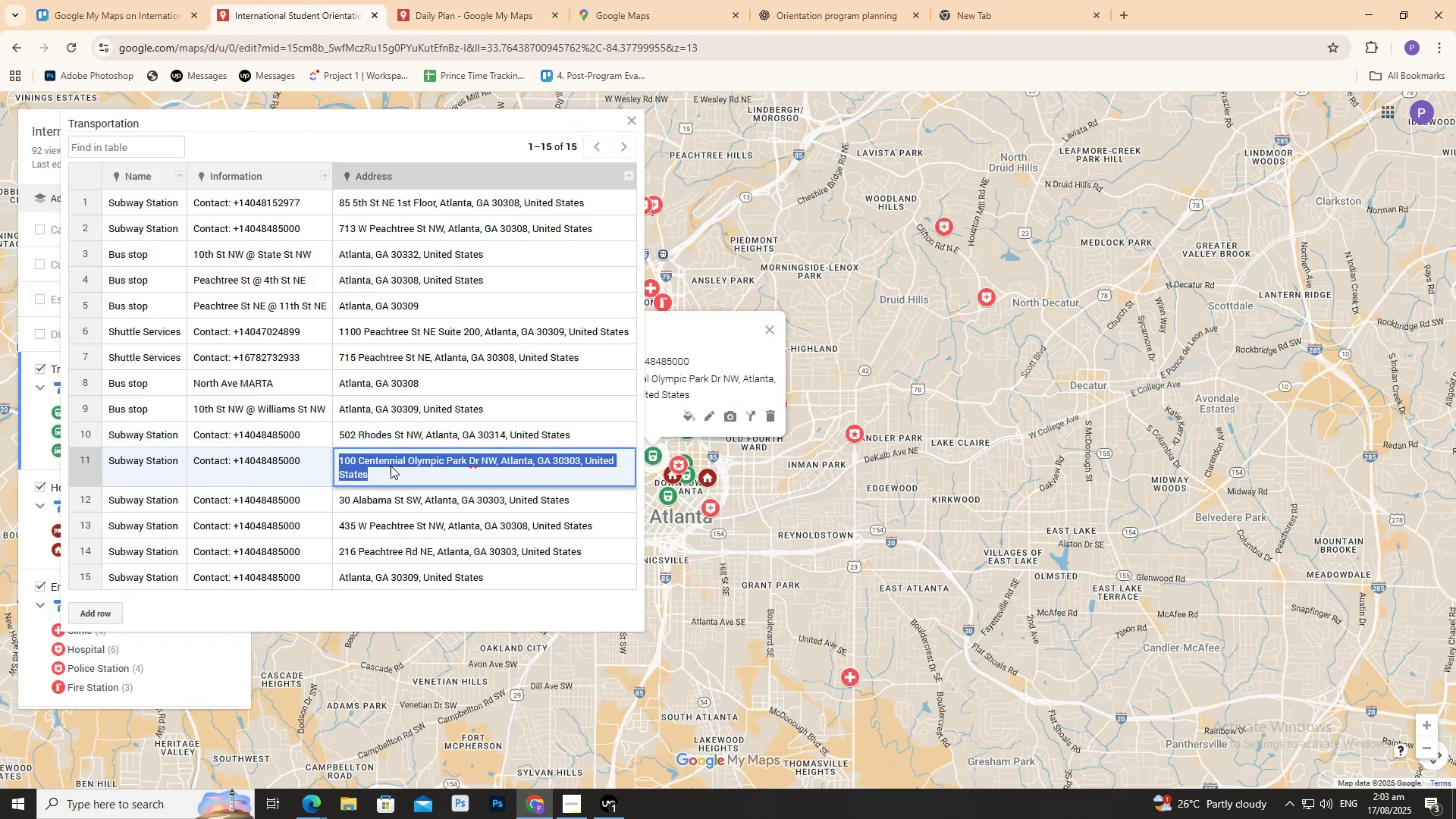 
triple_click([391, 466])
 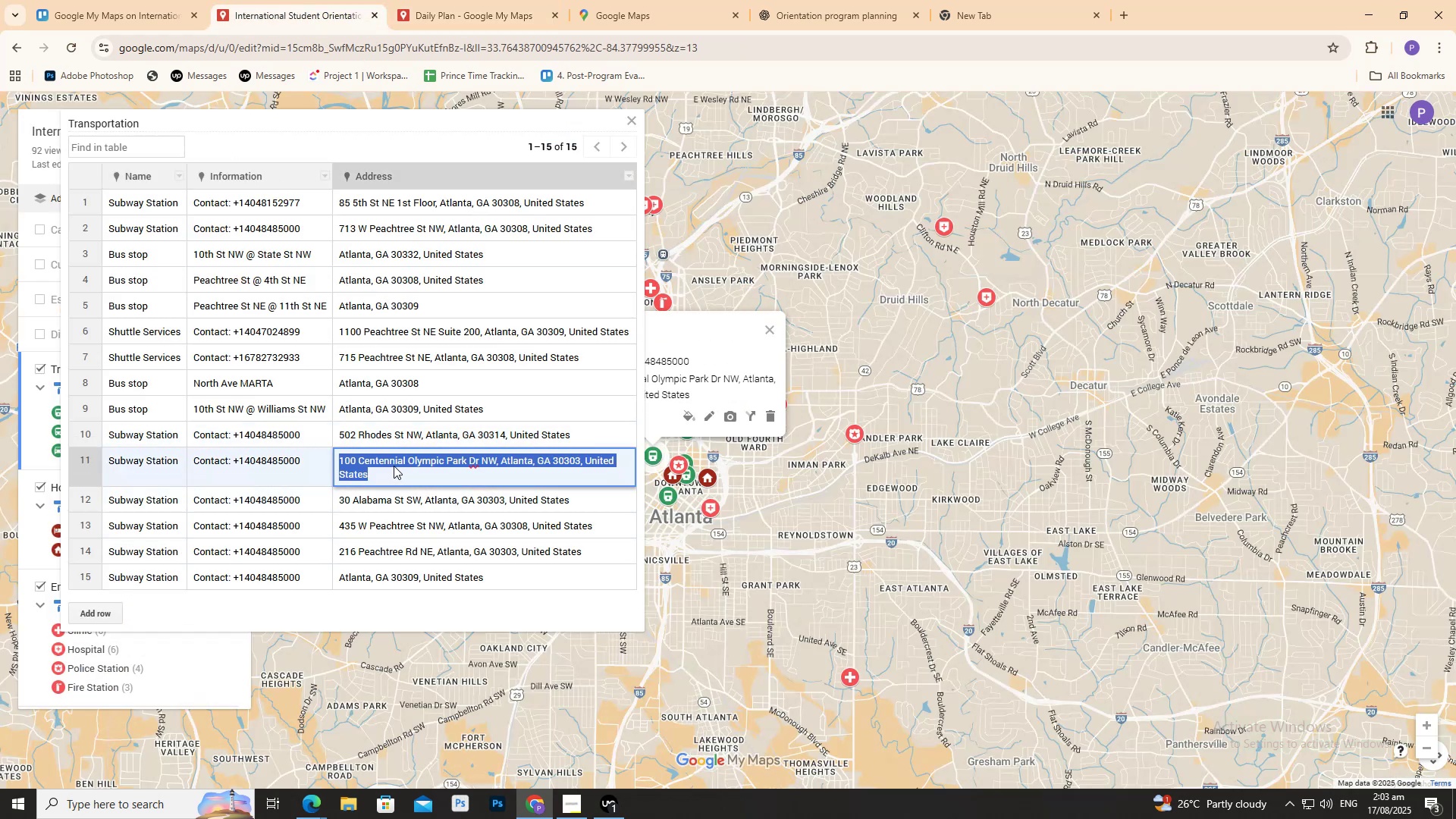 
key(Control+ControlLeft)
 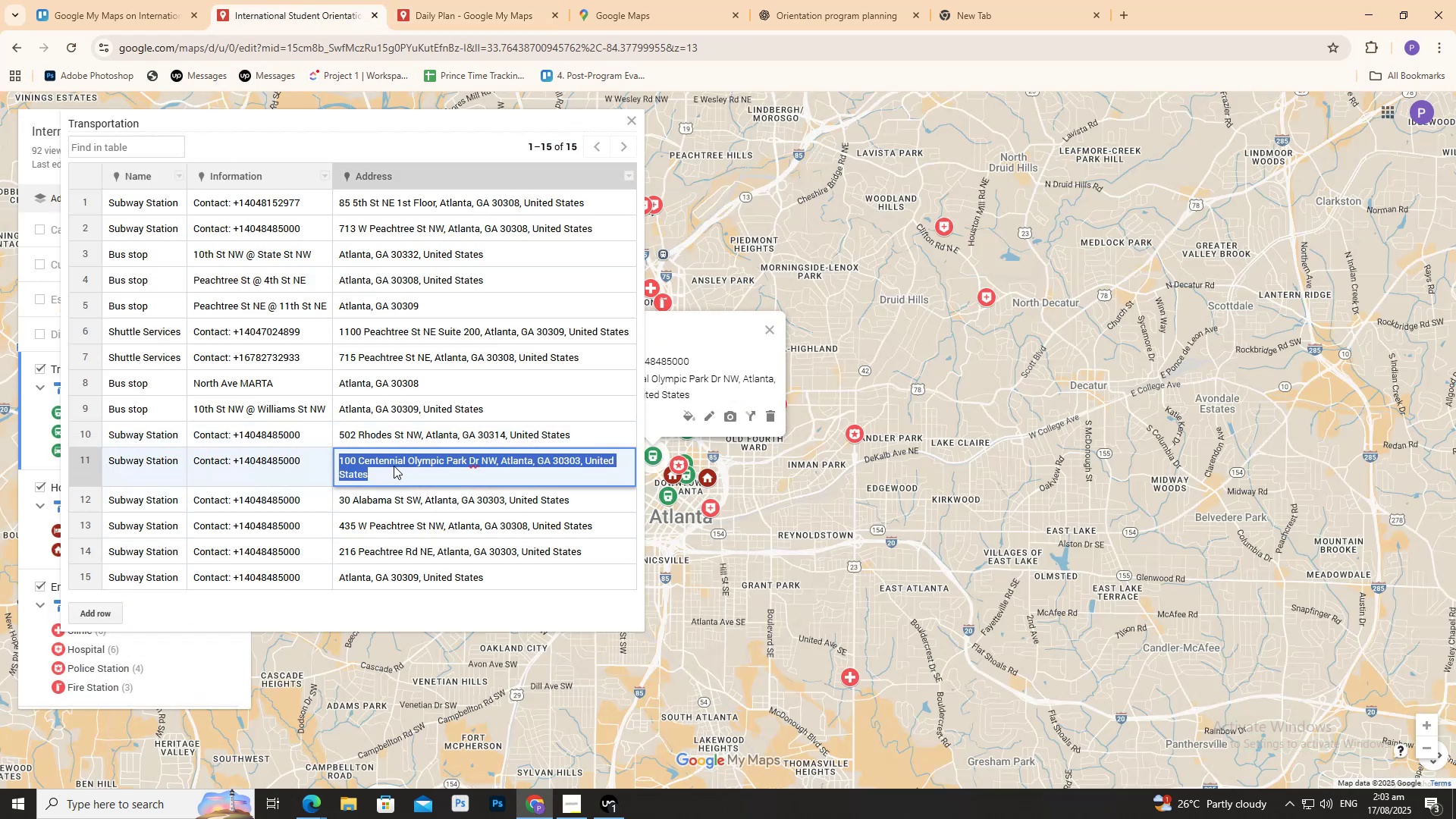 
key(Control+C)
 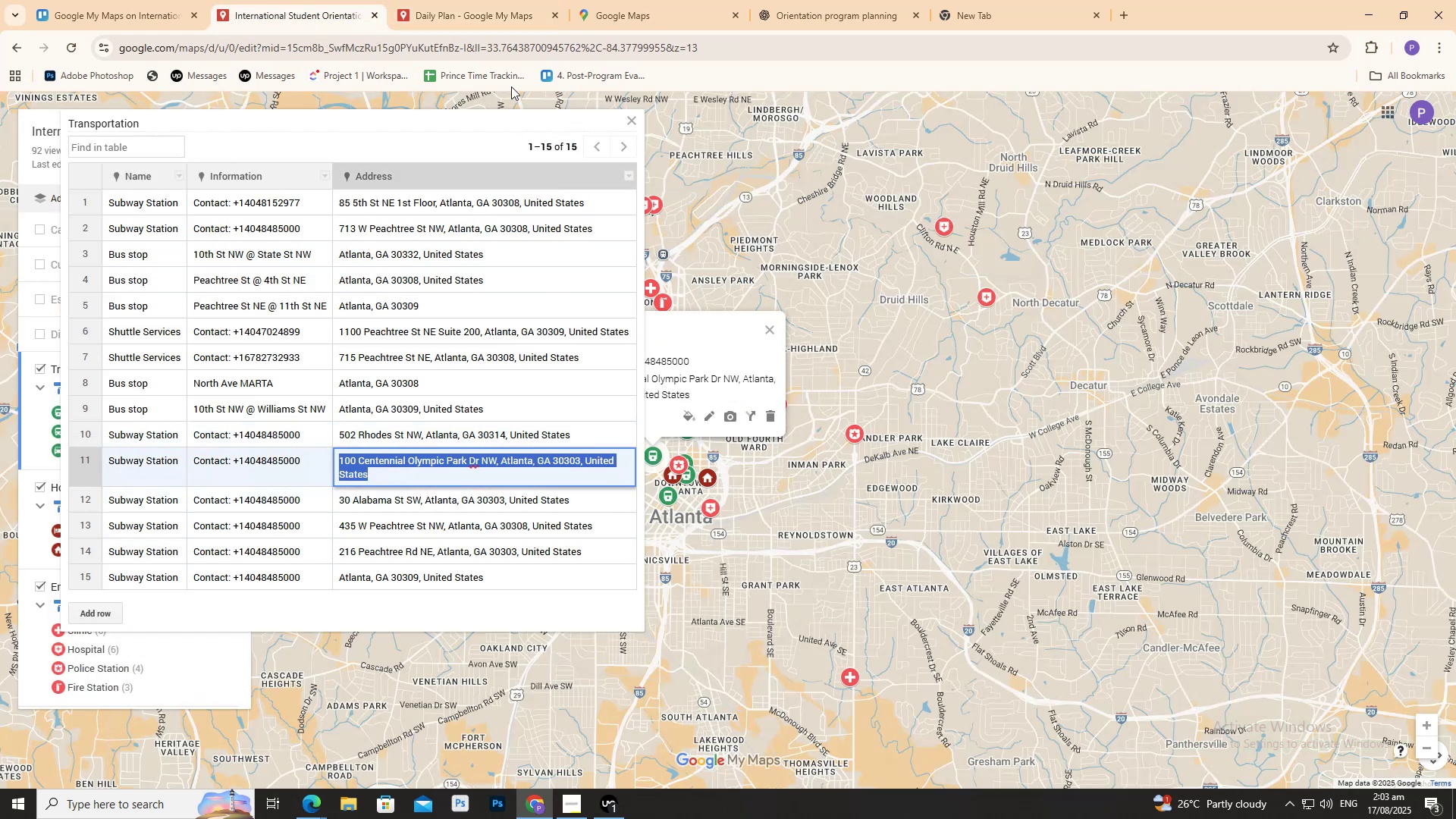 
left_click([498, 17])
 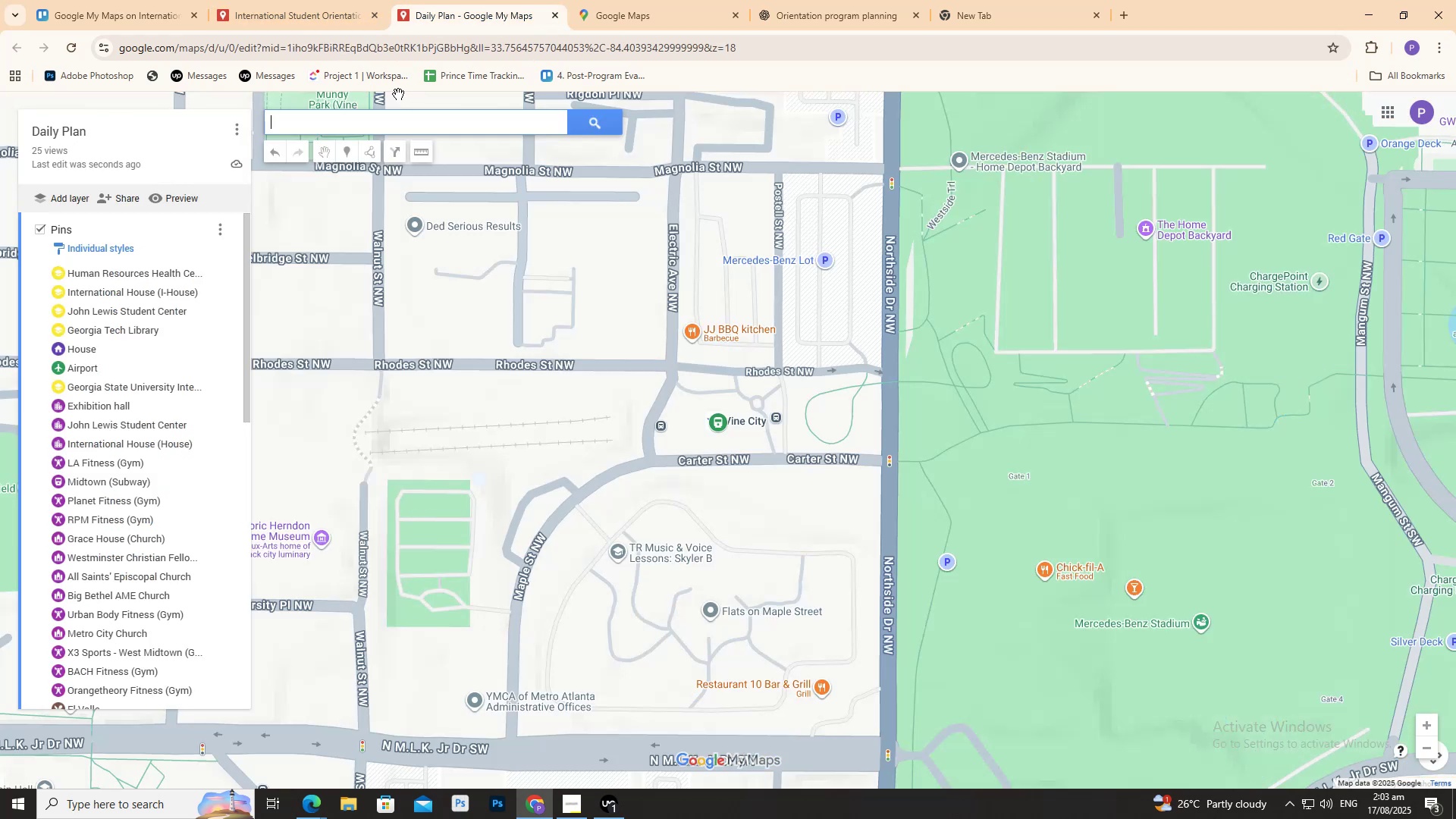 
key(Control+ControlLeft)
 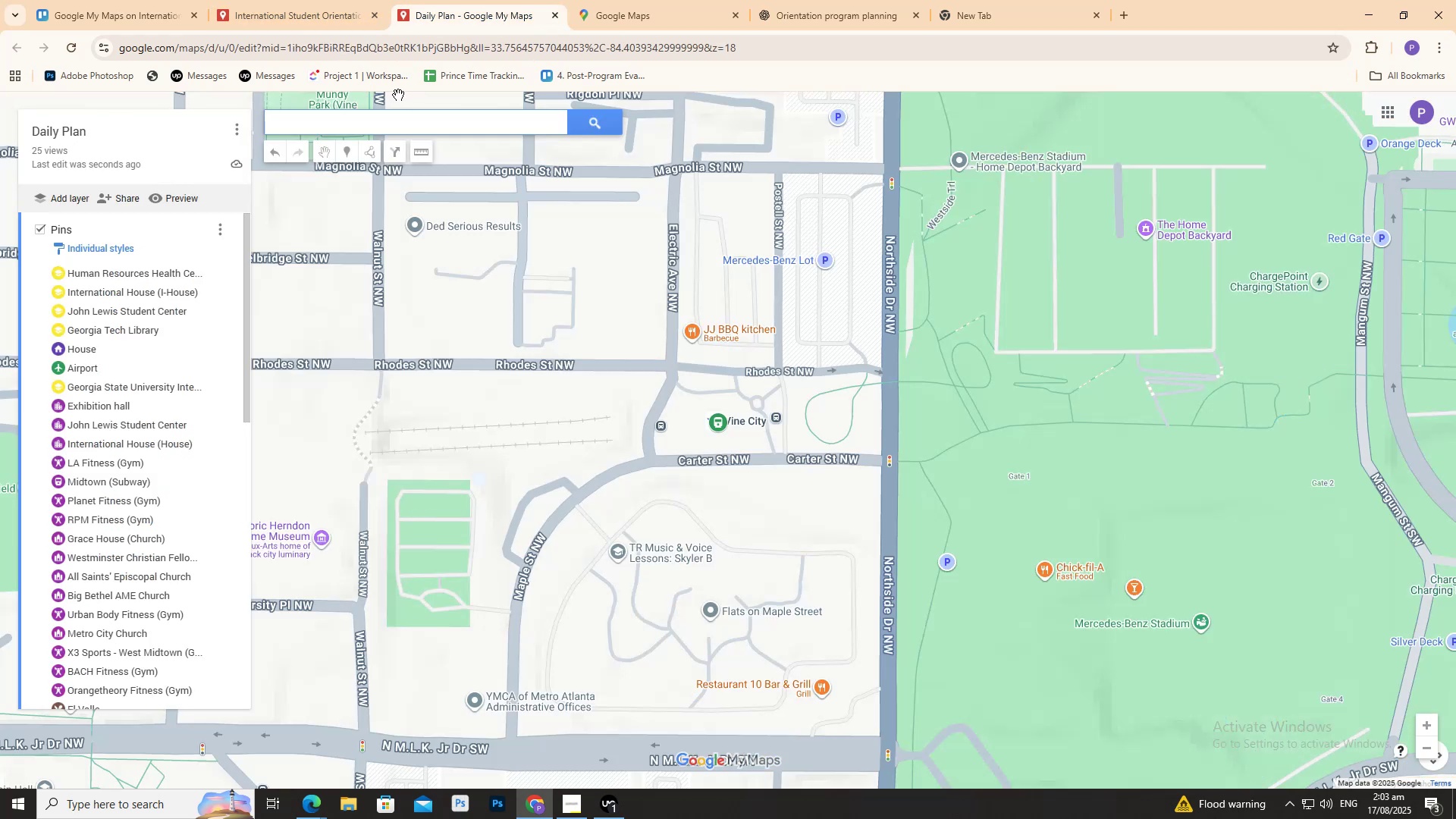 
key(Control+V)
 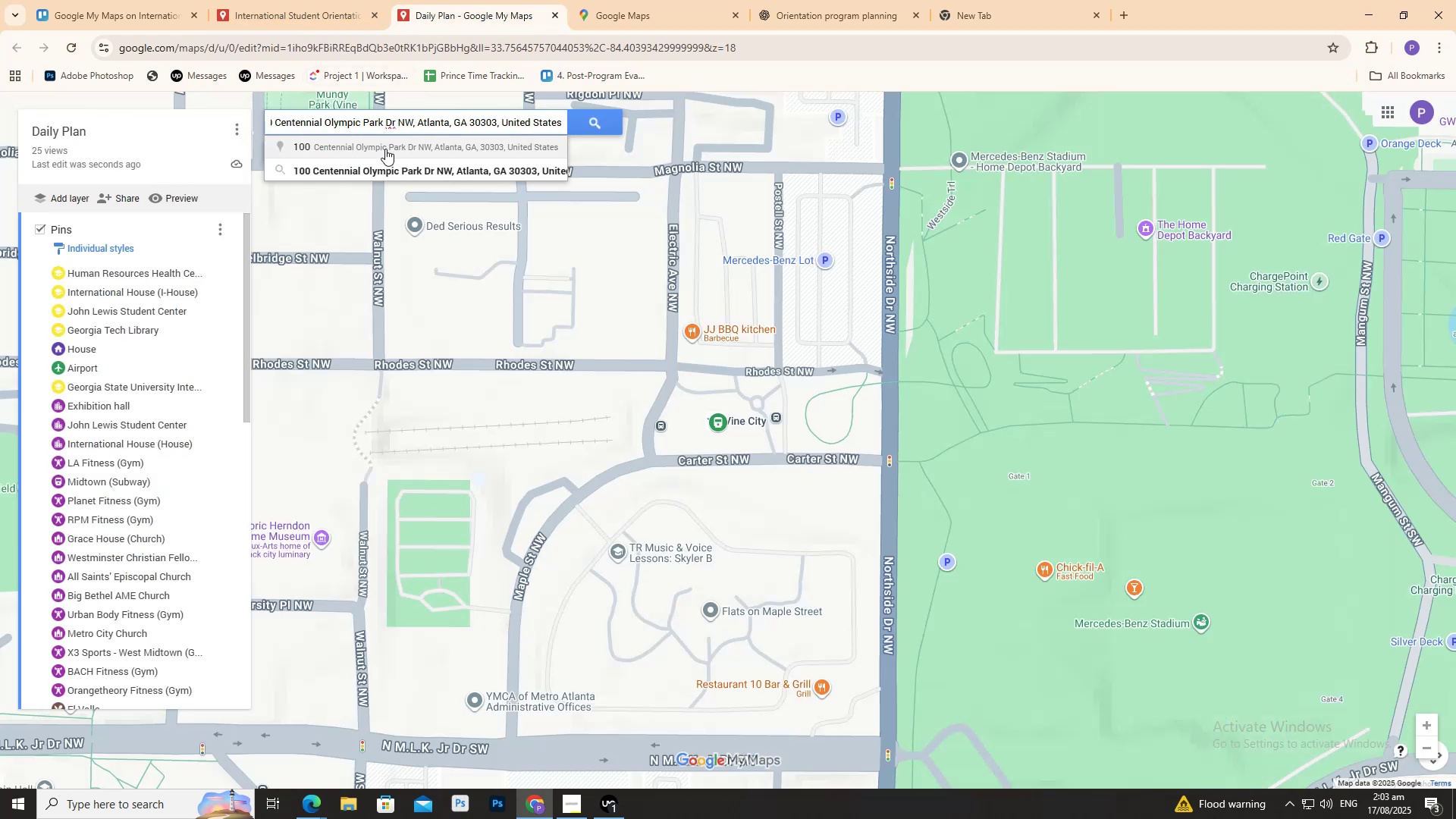 
left_click([388, 146])
 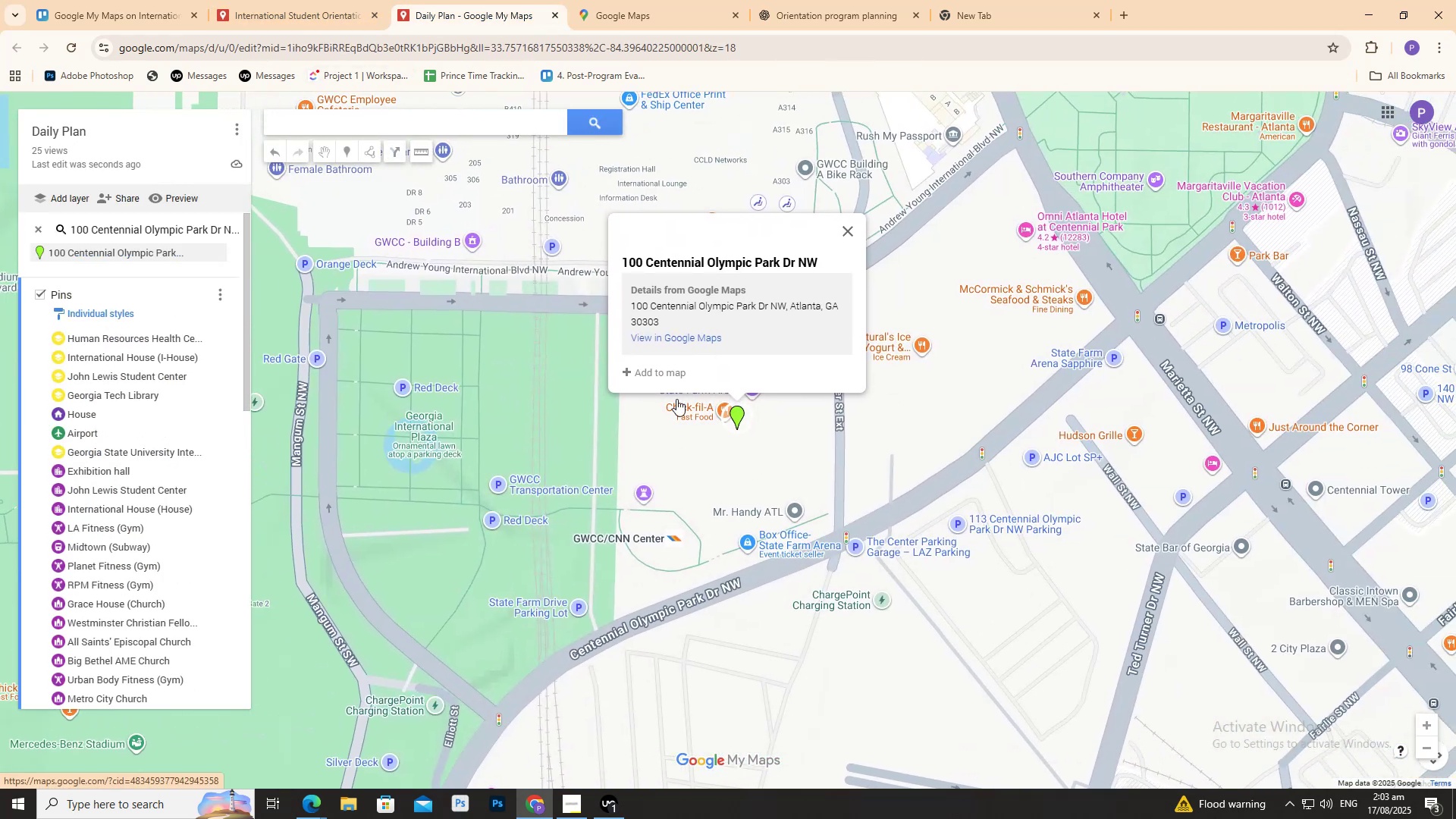 
left_click([667, 366])
 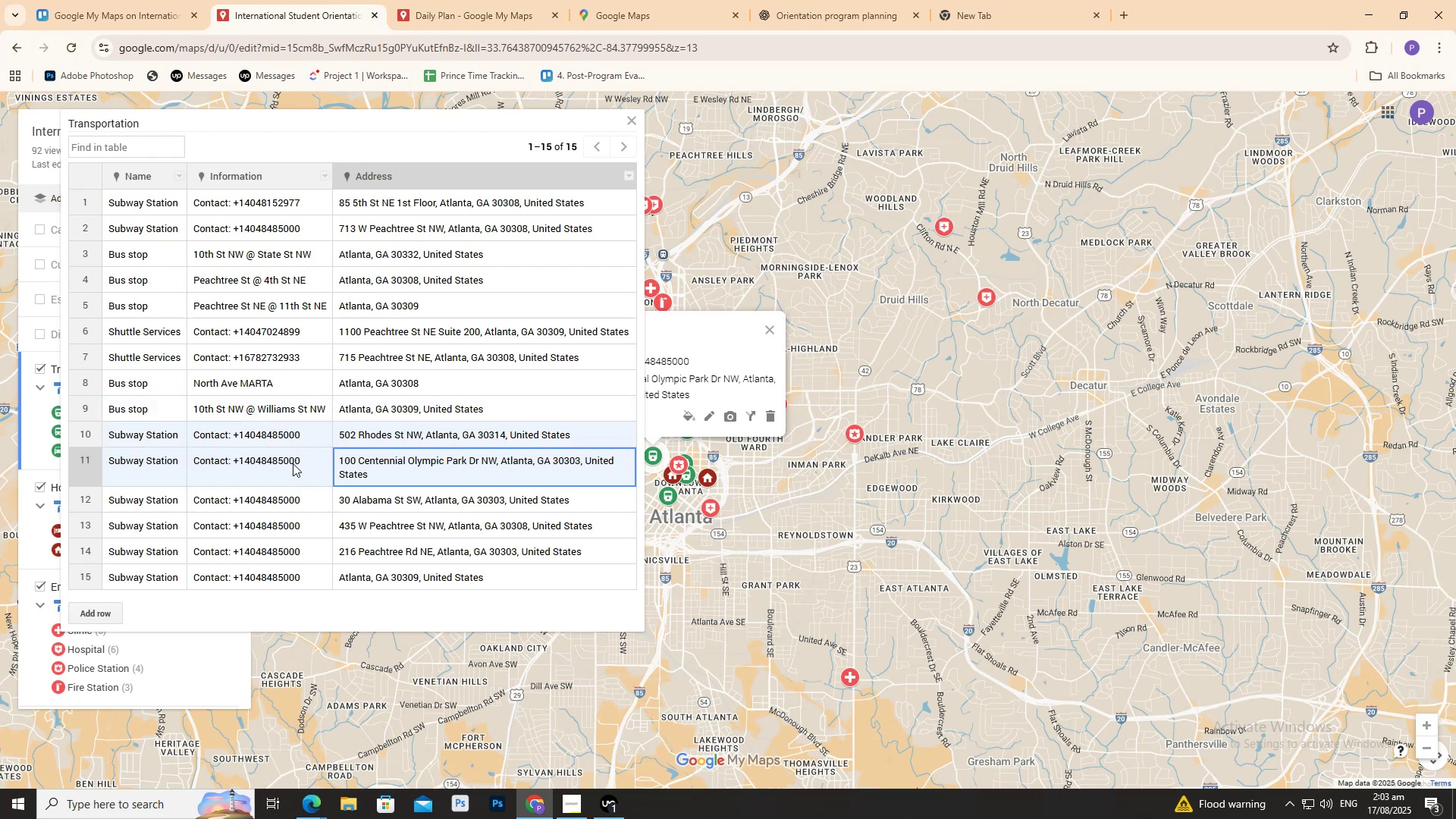 
double_click([144, 460])
 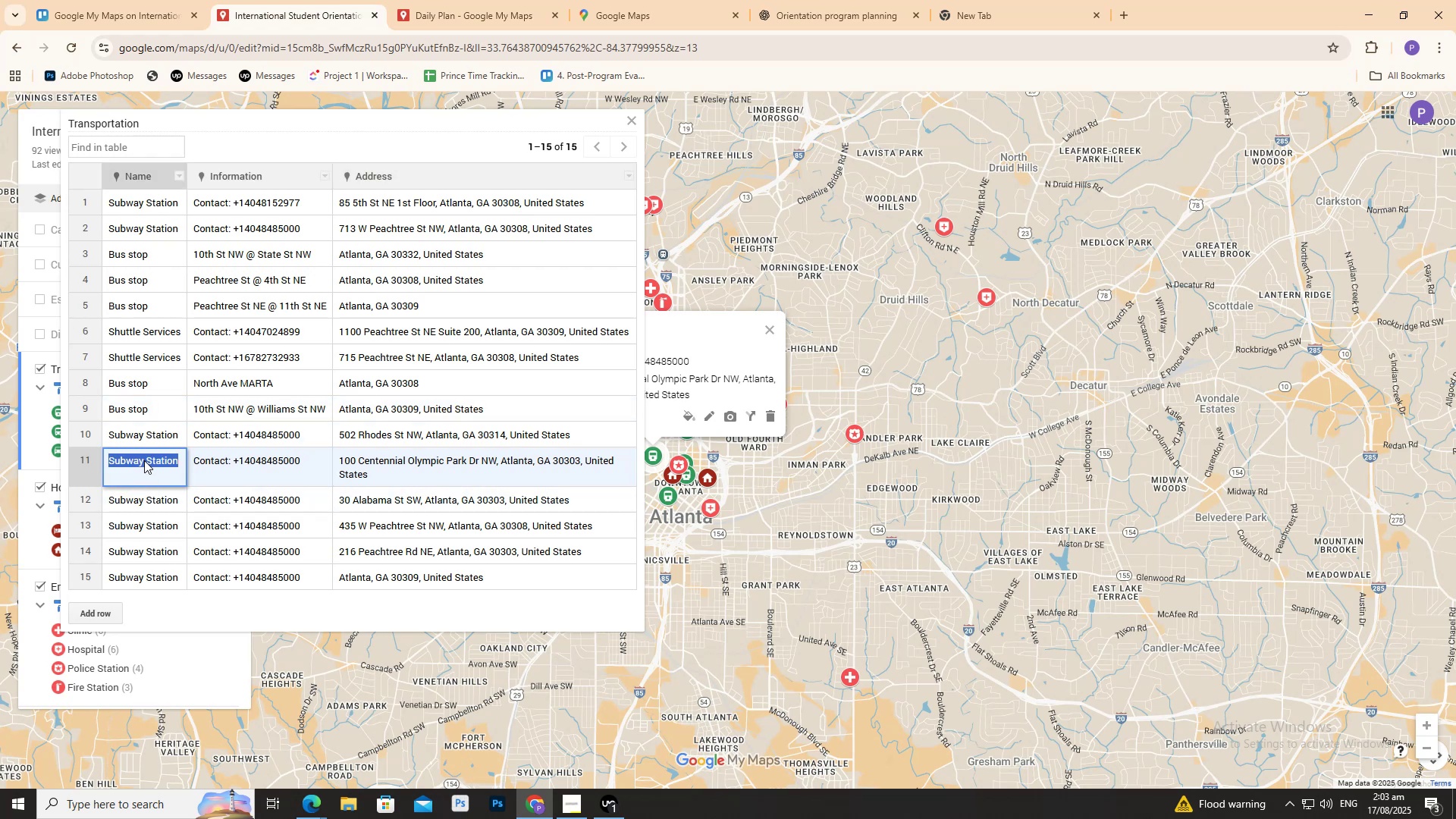 
triple_click([144, 460])
 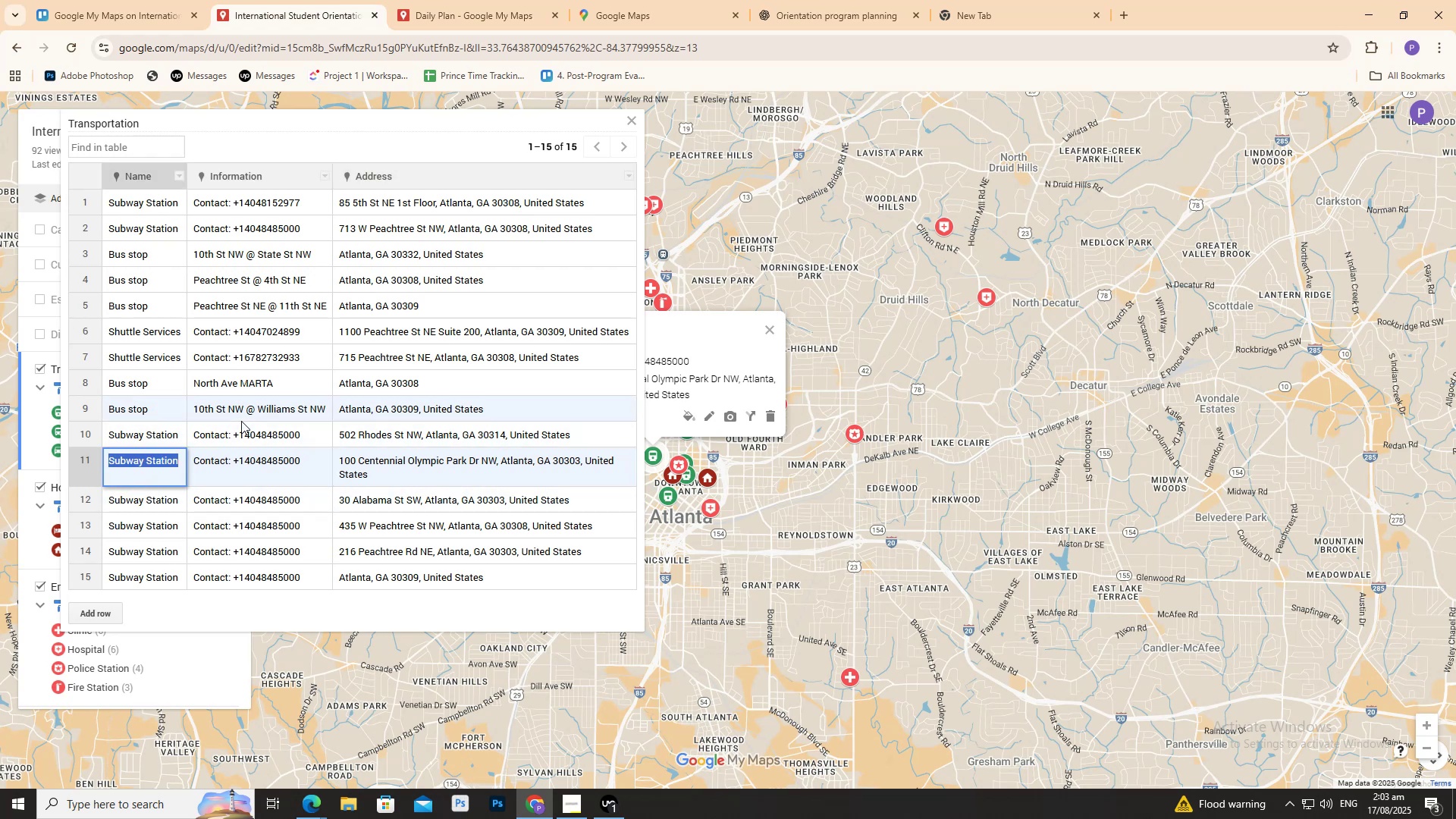 
key(Control+C)
 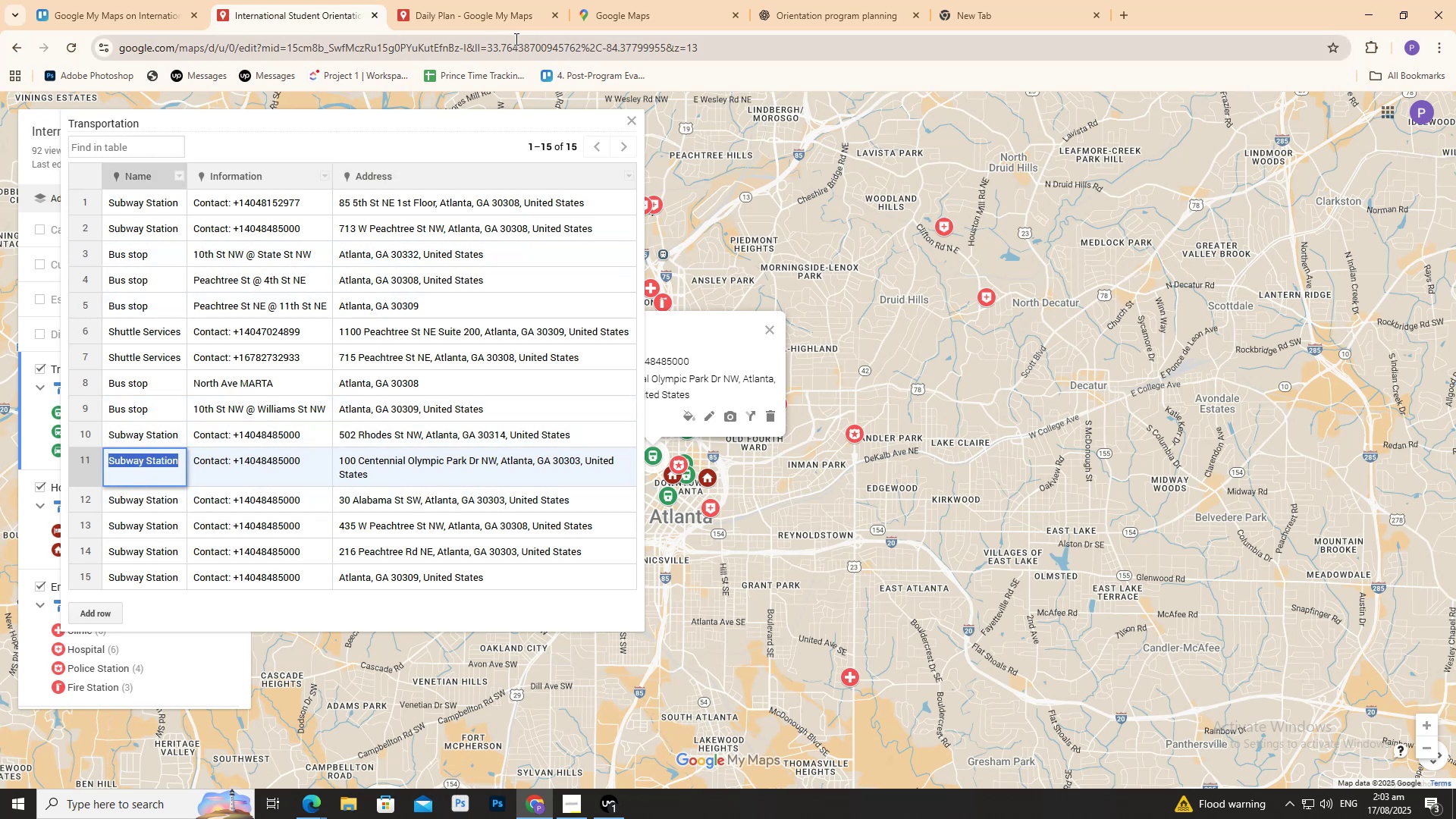 
left_click([510, 14])
 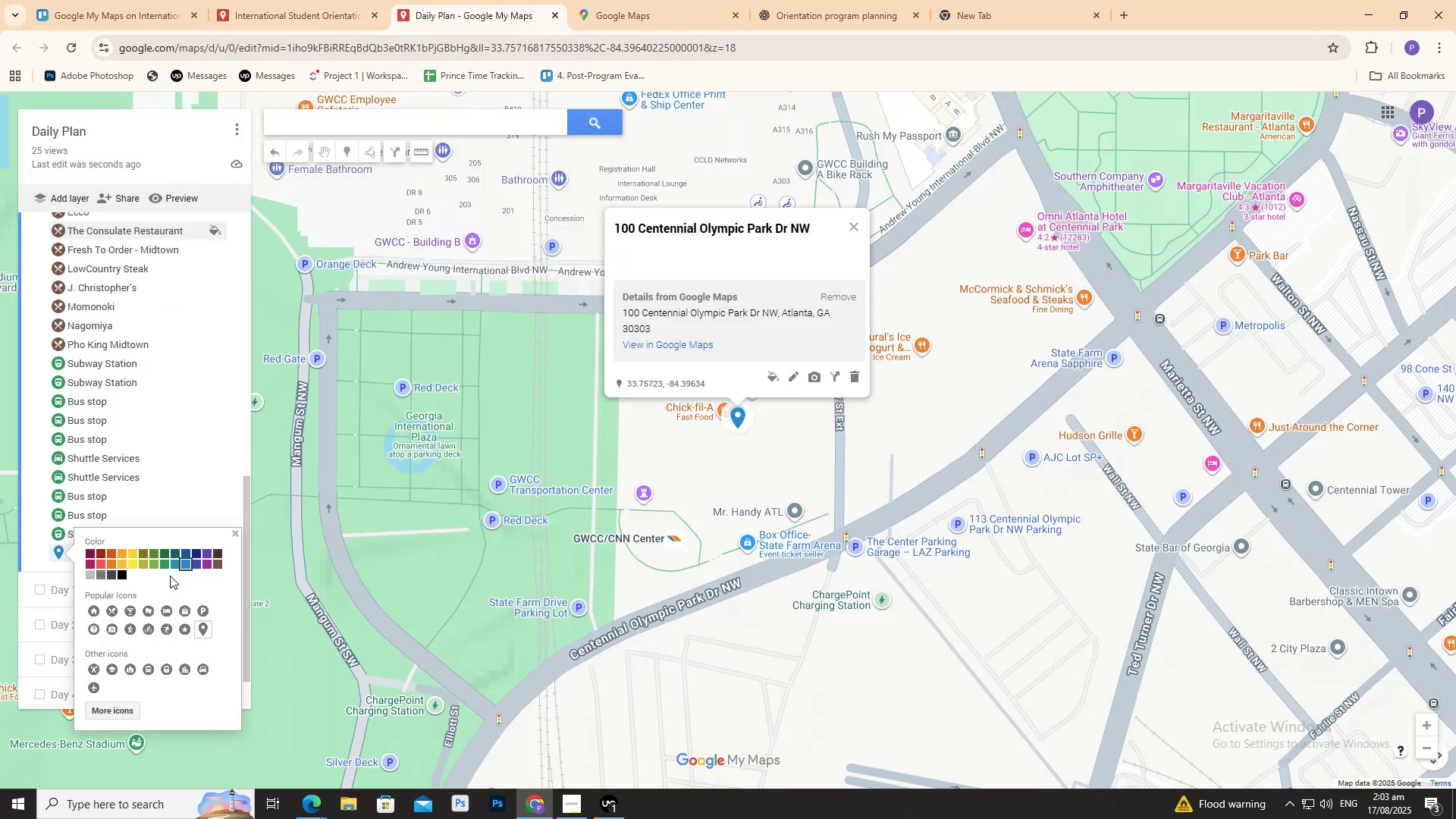 
left_click([164, 567])
 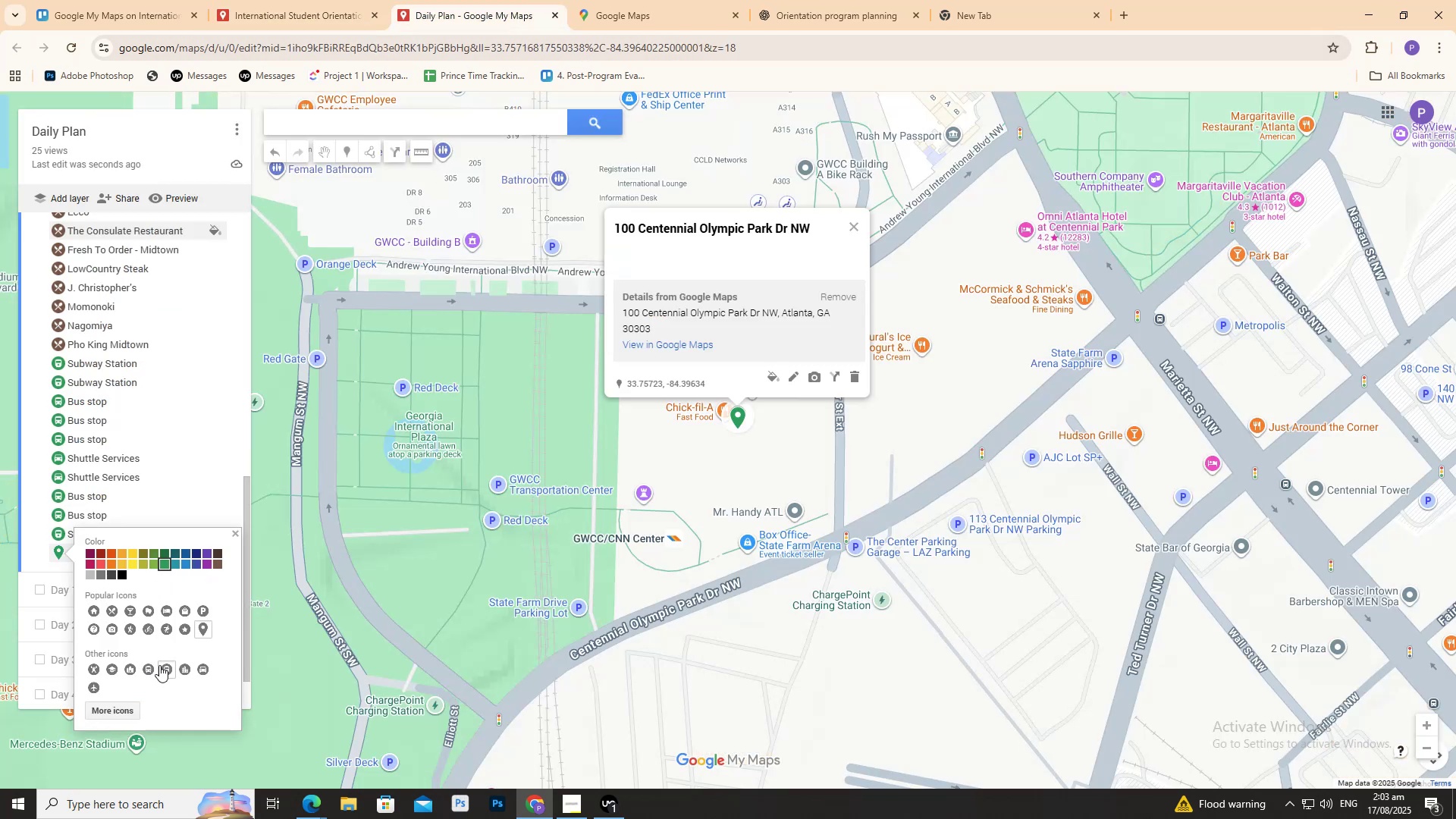 
scroll: coordinate [107, 372], scroll_direction: up, amount: 9.0
 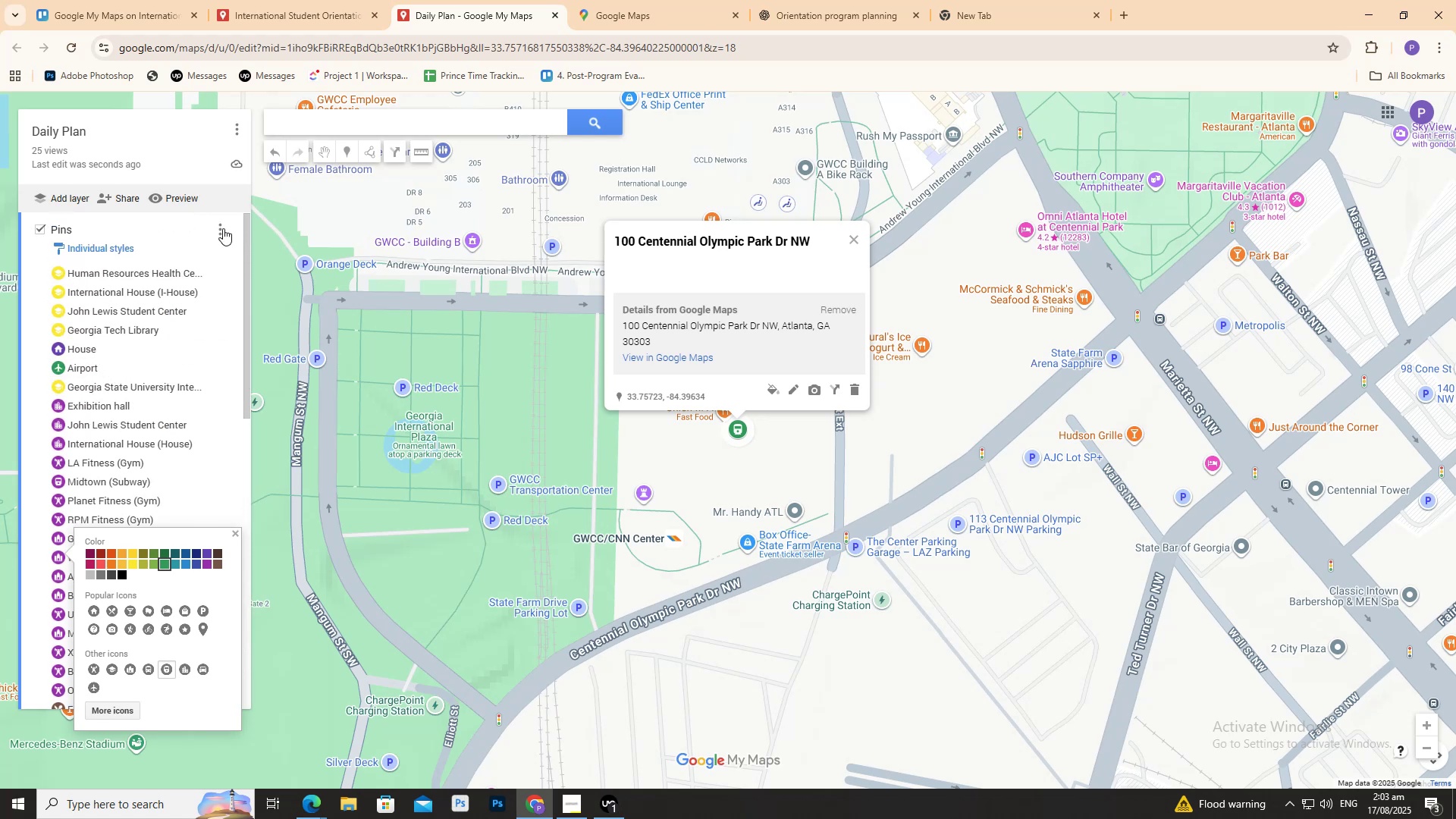 
left_click([223, 228])
 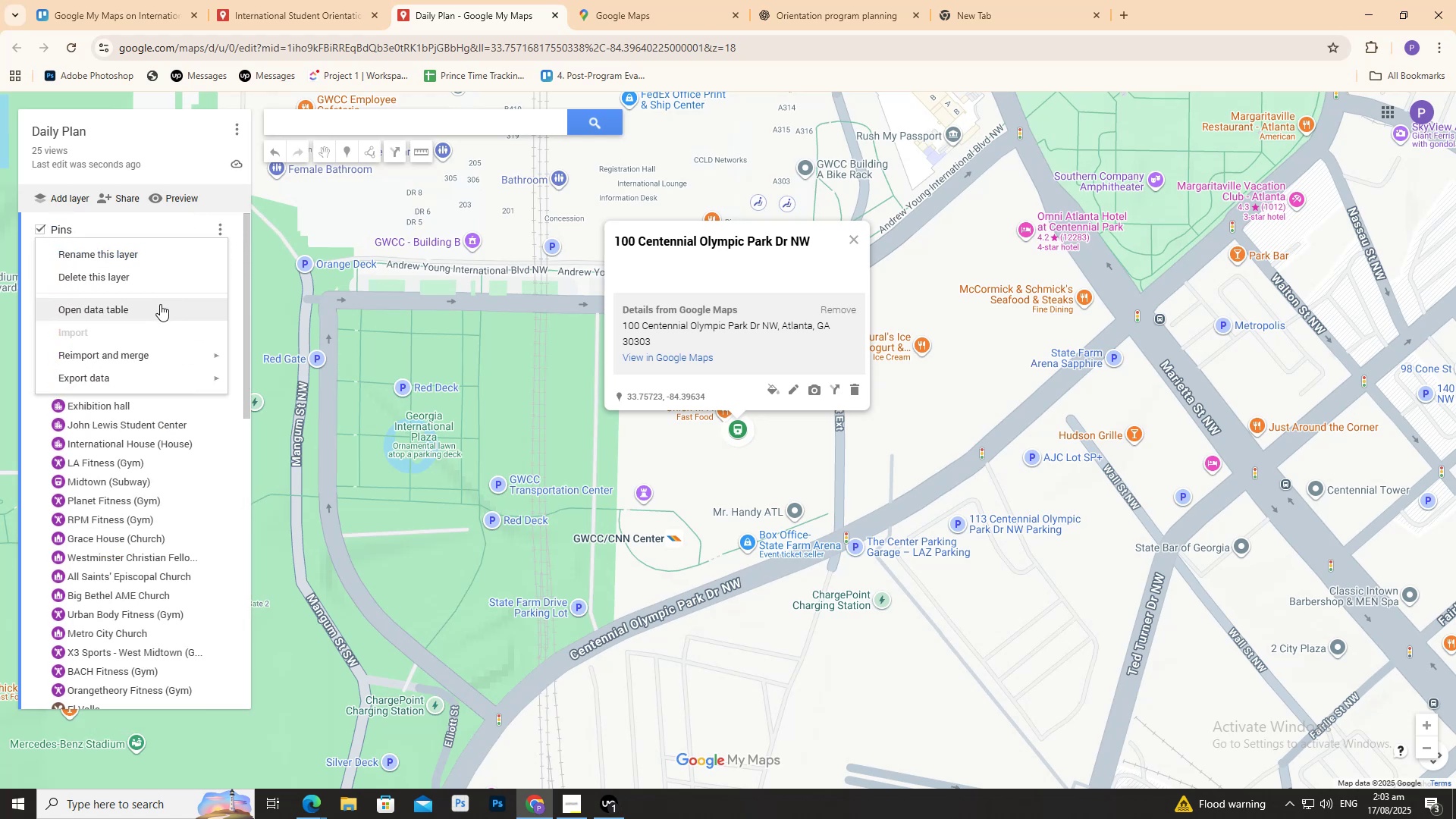 
left_click([160, 304])
 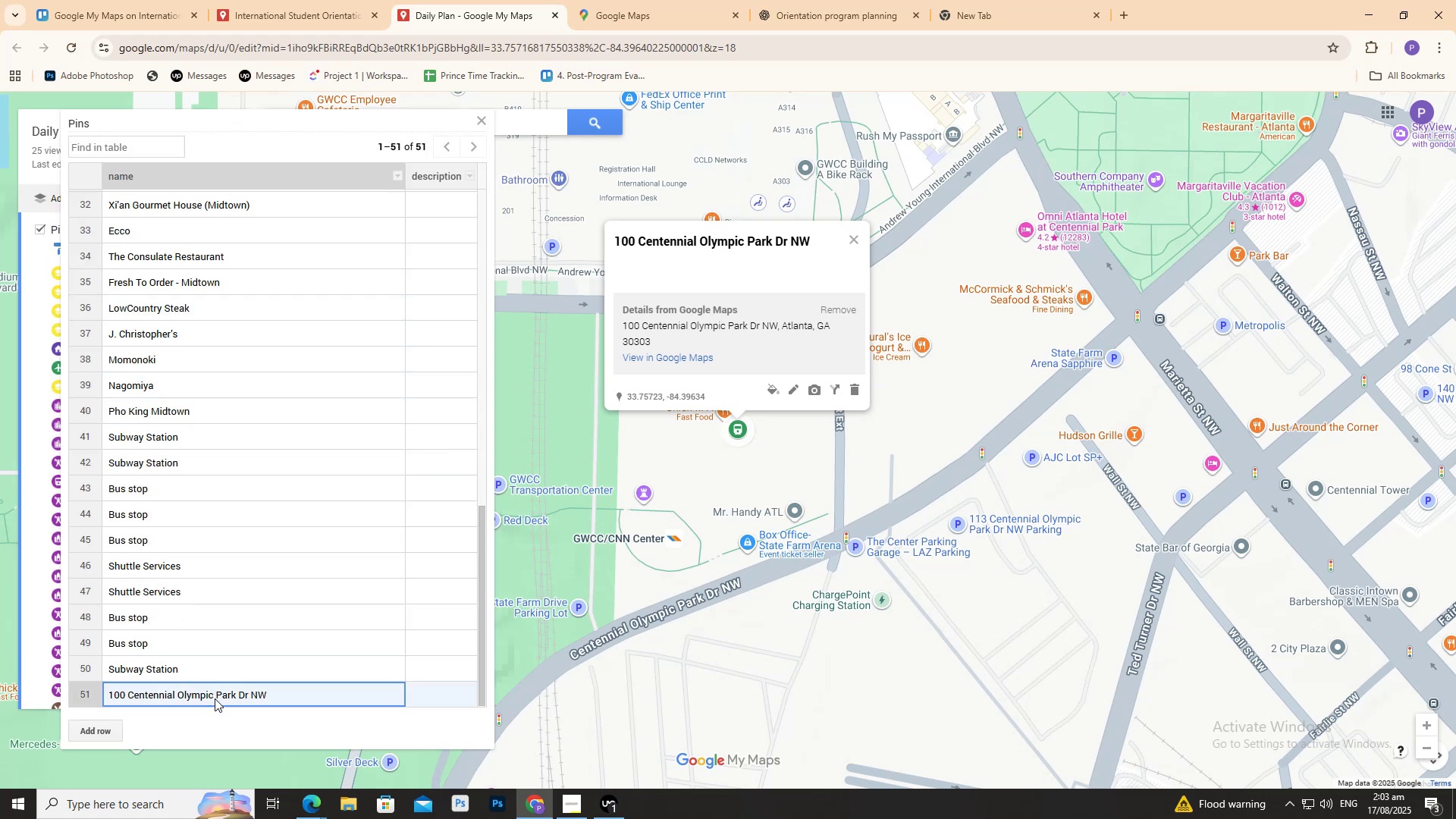 
double_click([215, 697])
 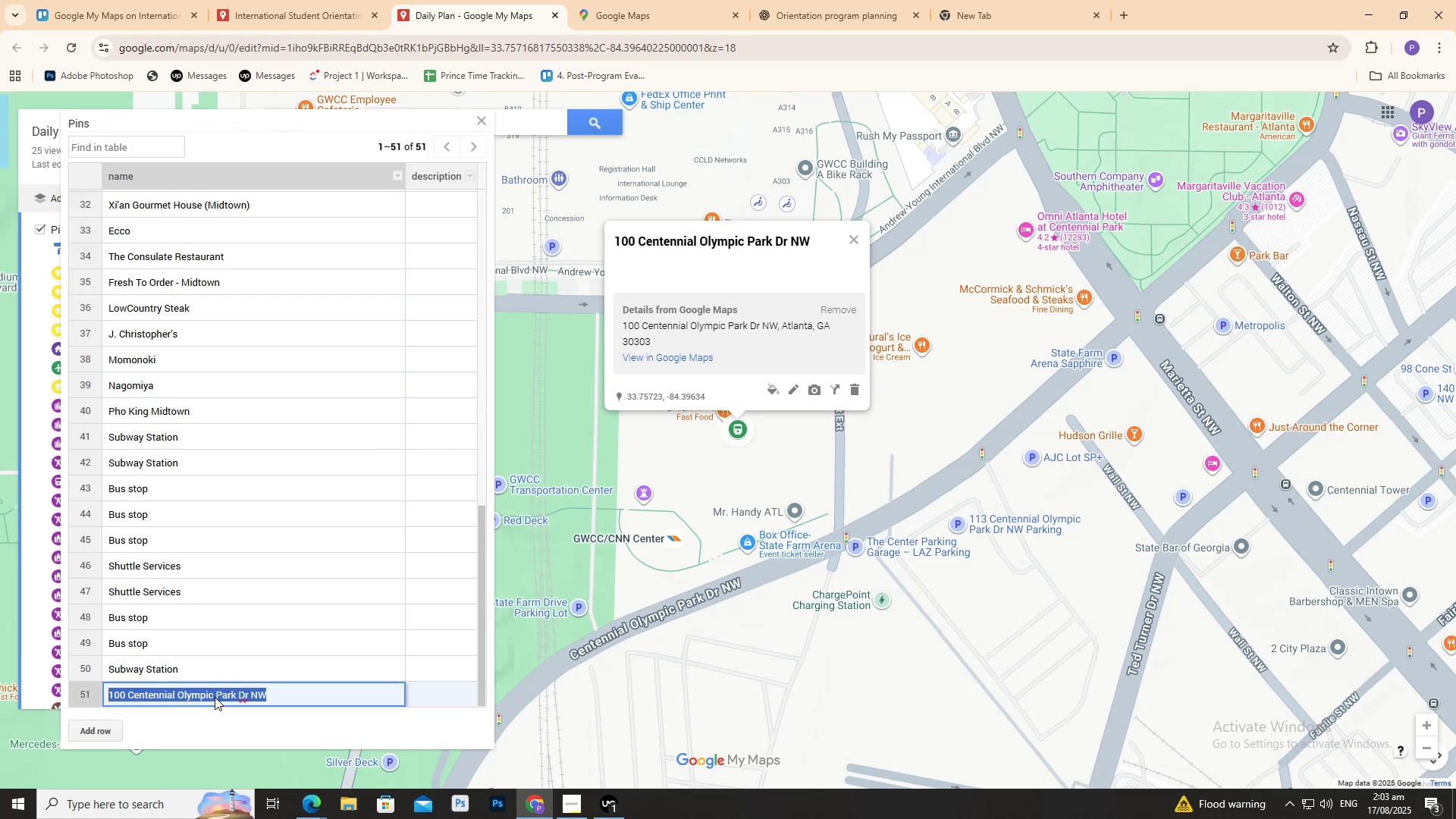 
triple_click([215, 697])
 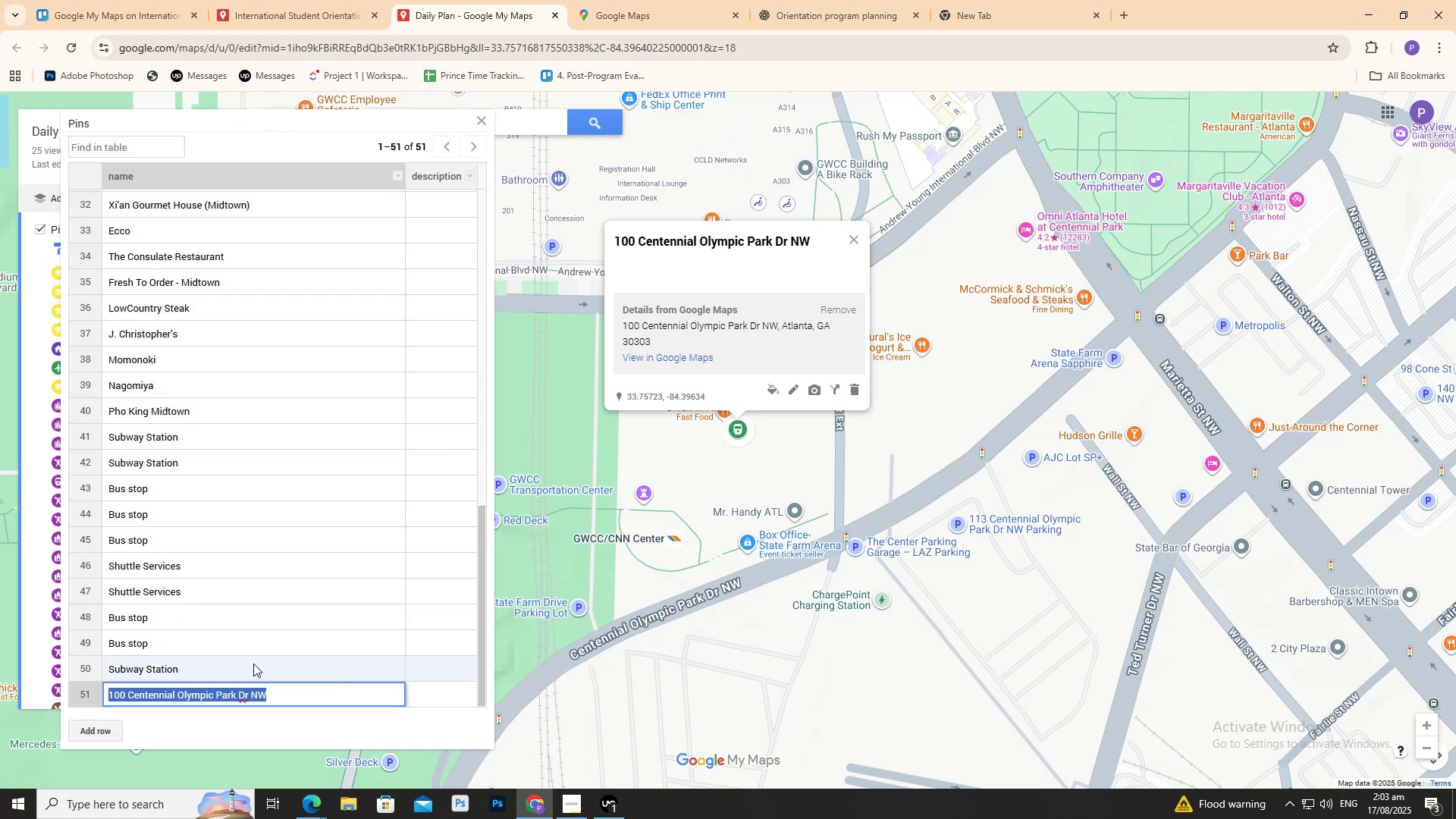 
key(Backspace)
 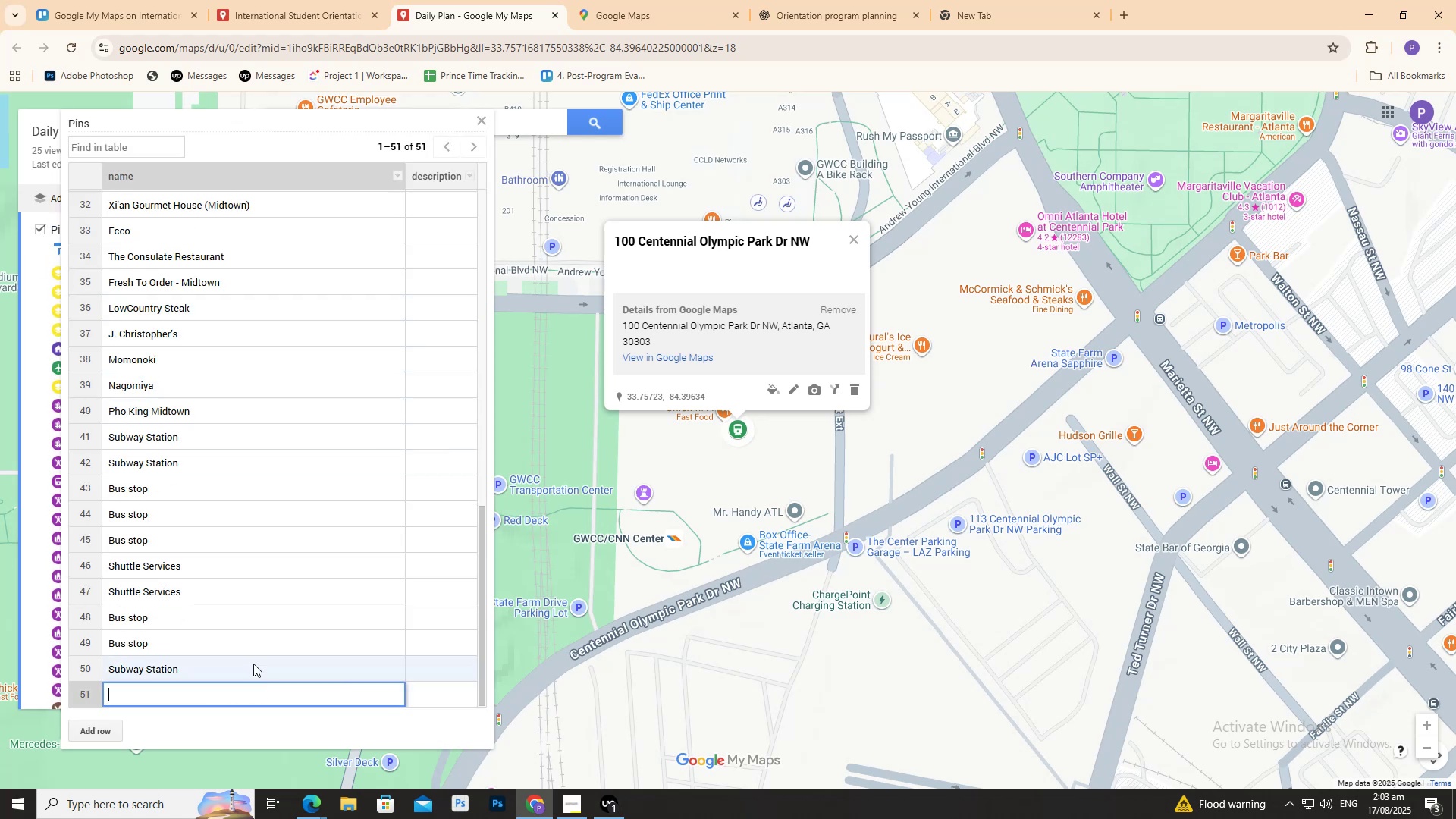 
key(Control+ControlLeft)
 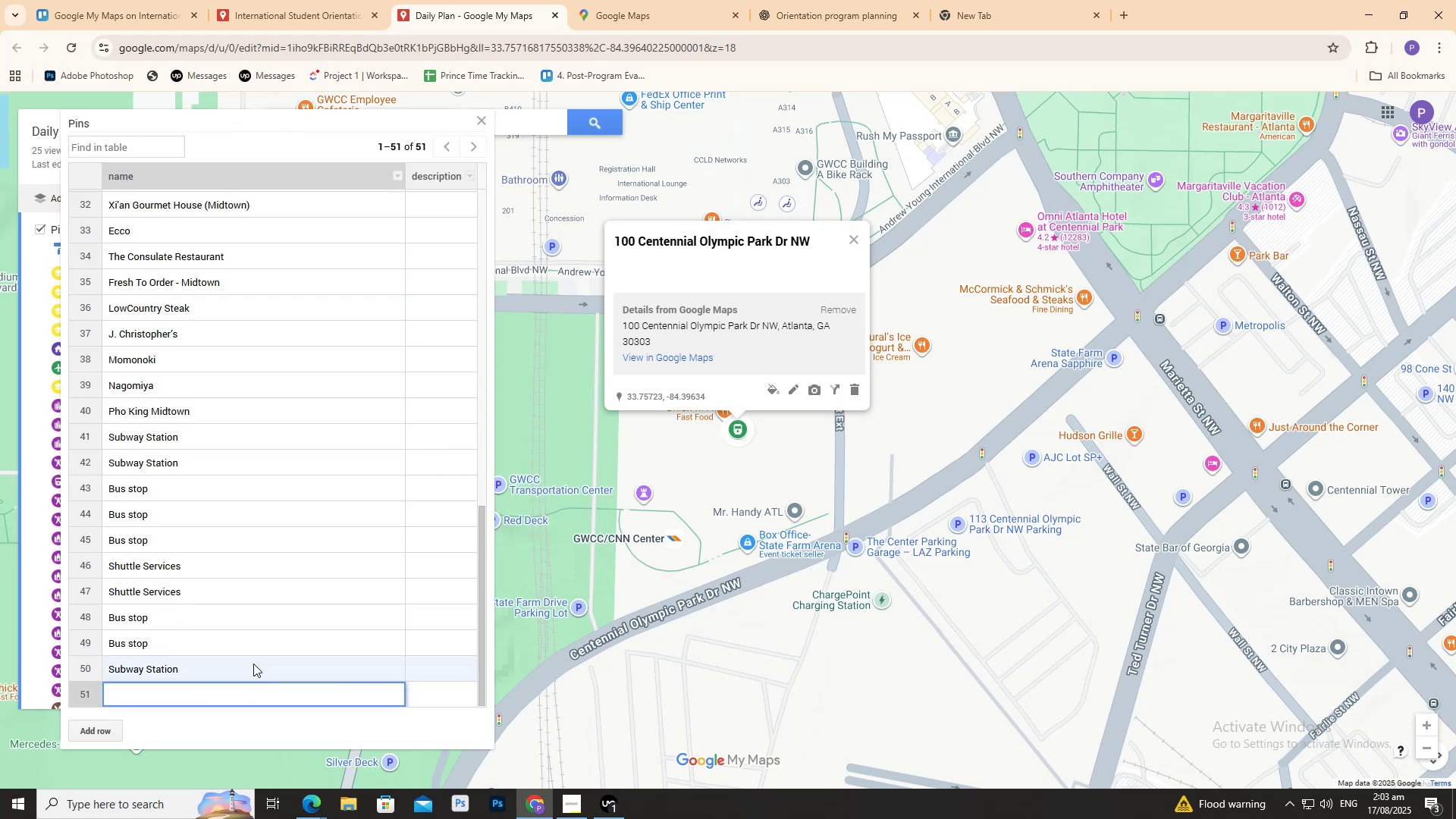 
key(Control+V)
 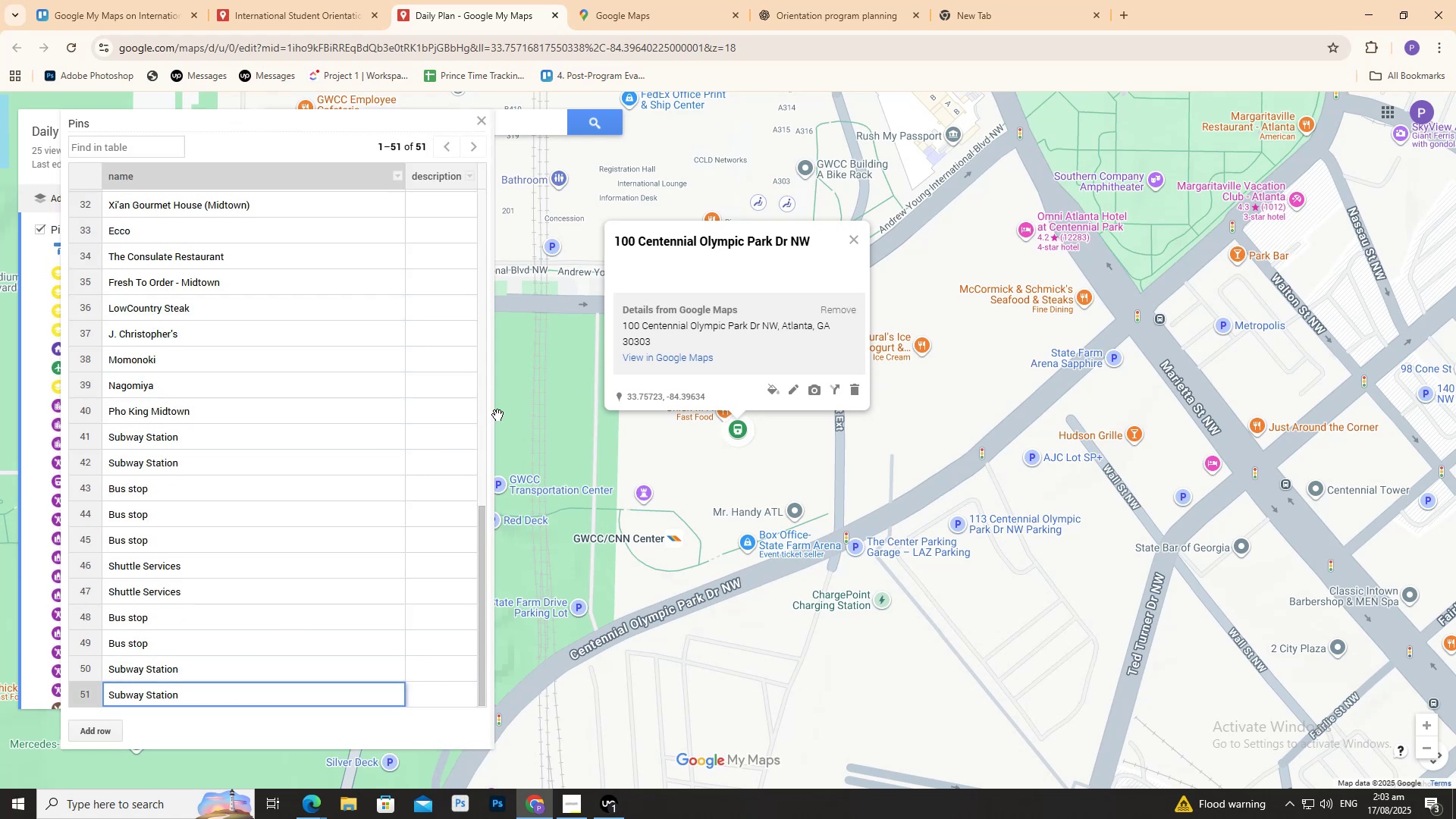 
left_click([559, 384])
 